 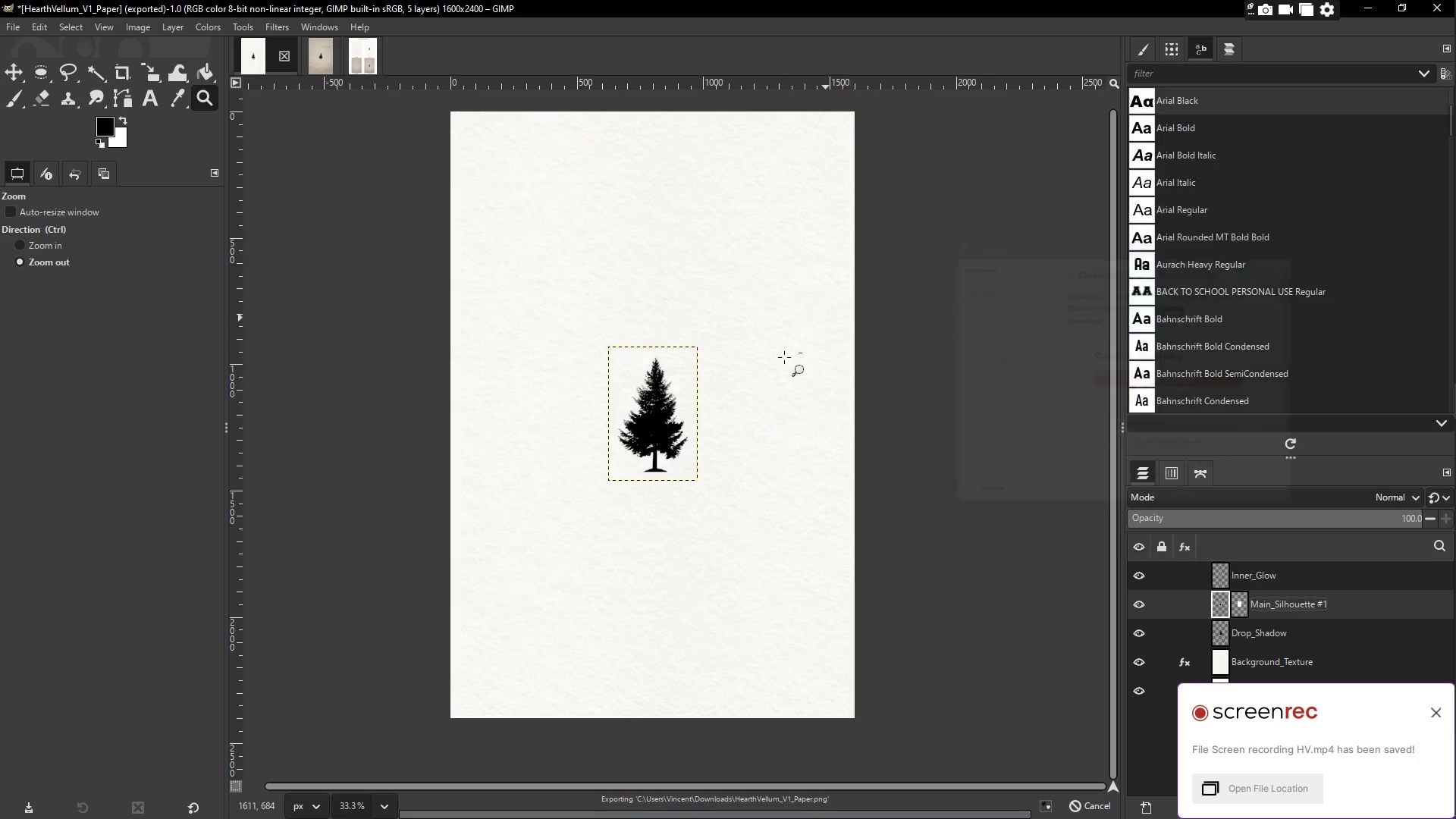 
scroll: coordinate [676, 394], scroll_direction: up, amount: 3.0
 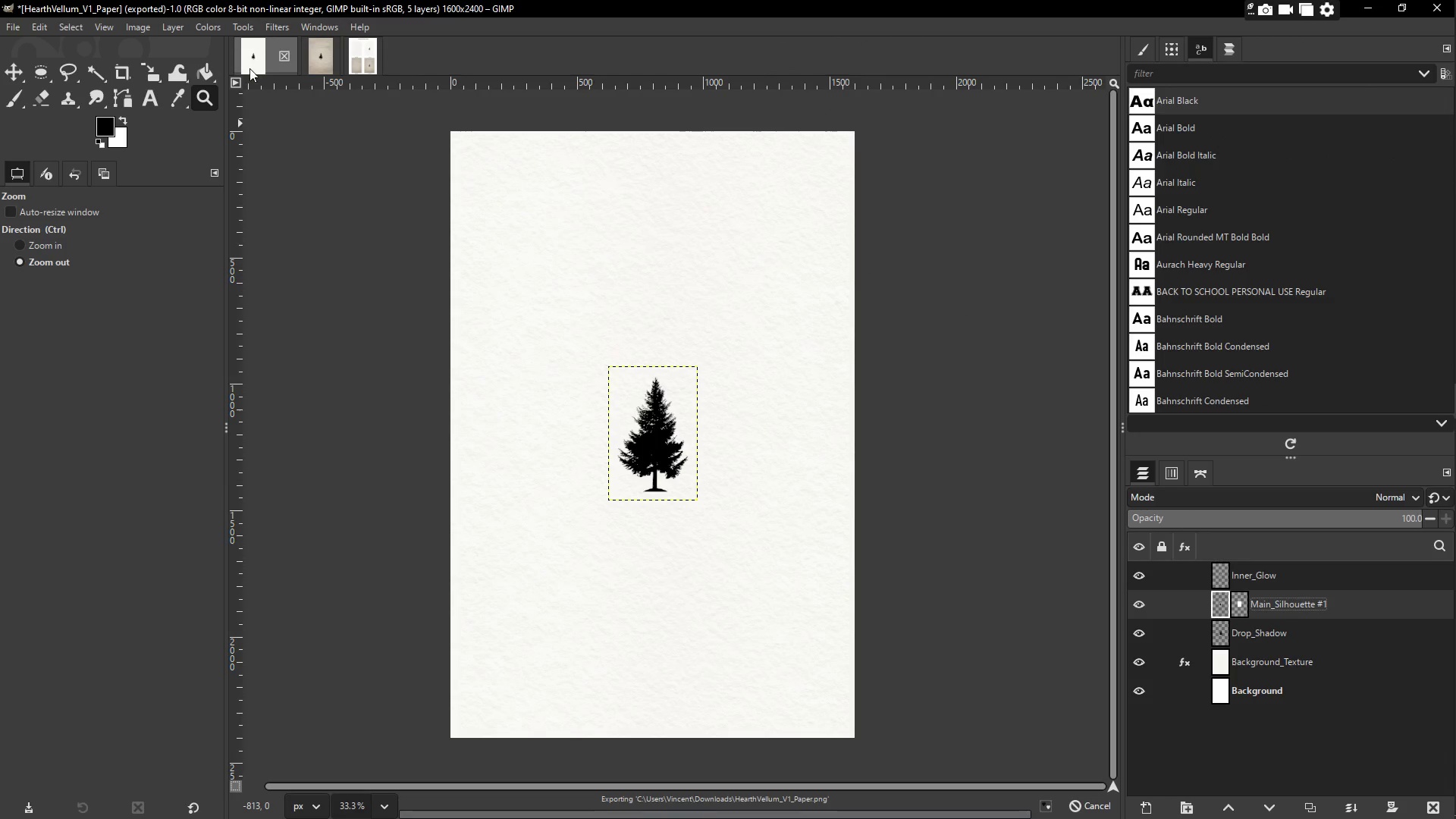 
left_click([322, 57])
 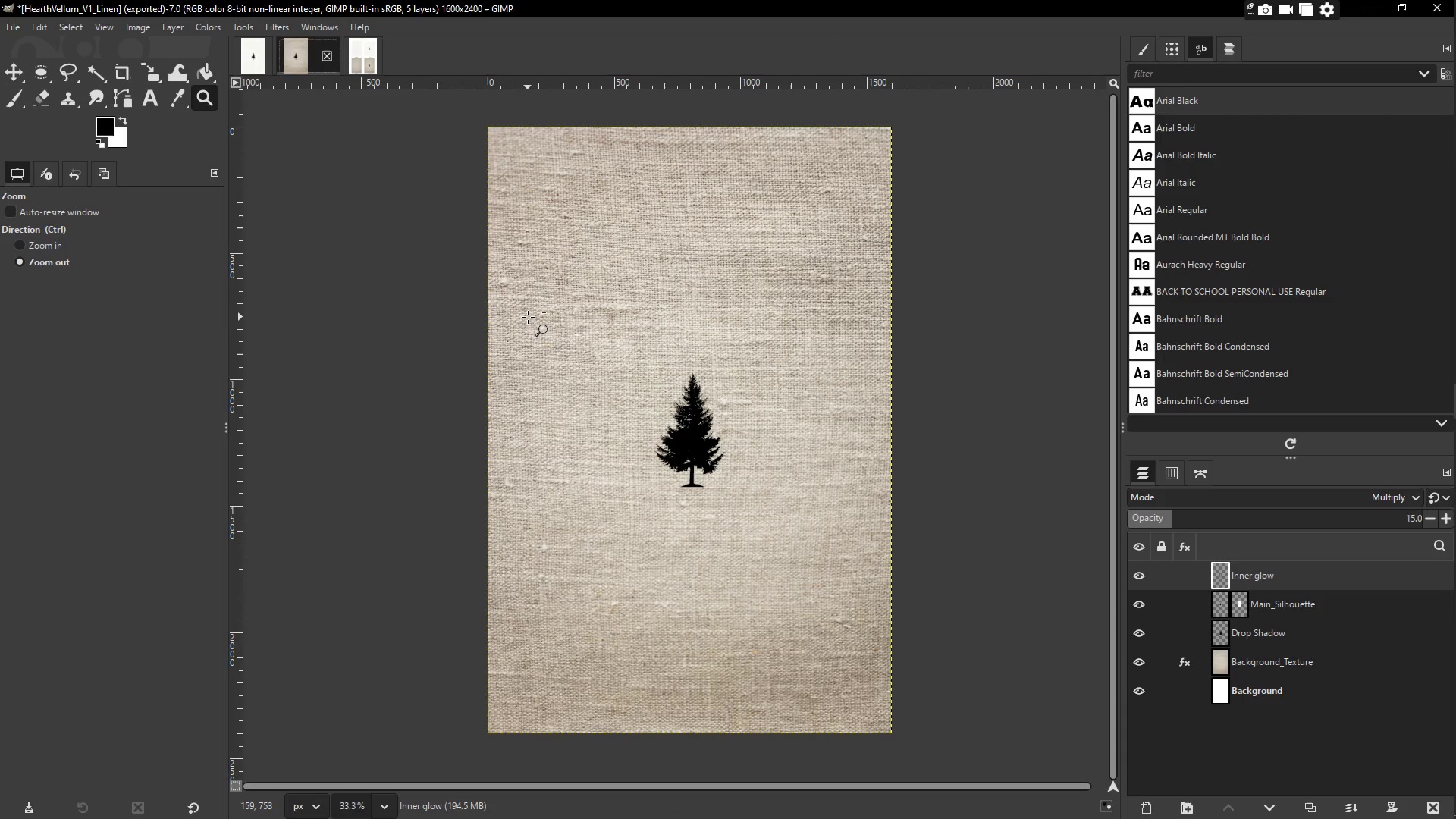 
scroll: coordinate [449, 265], scroll_direction: up, amount: 2.0
 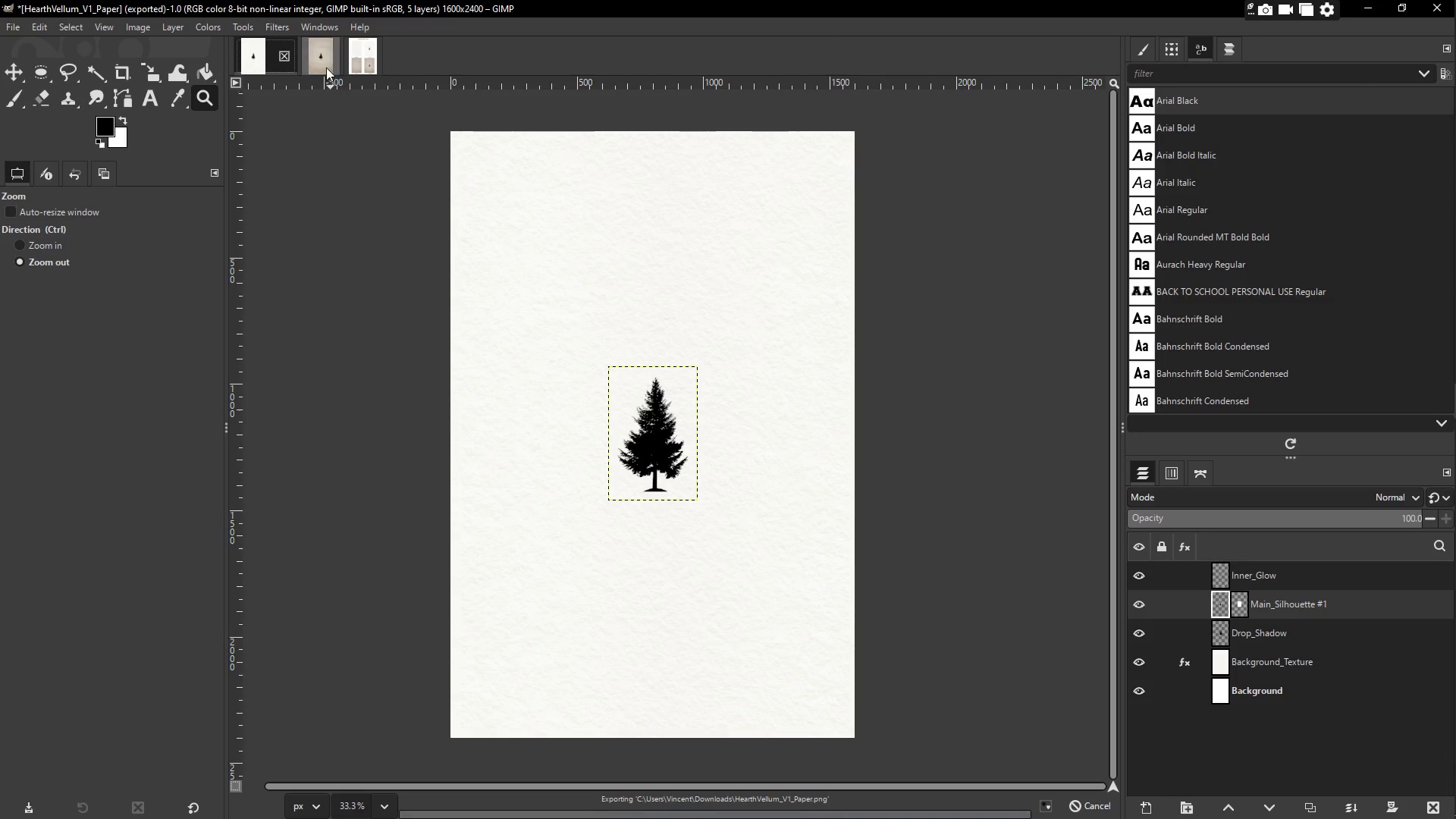 
scroll: coordinate [528, 317], scroll_direction: none, amount: 0.0
 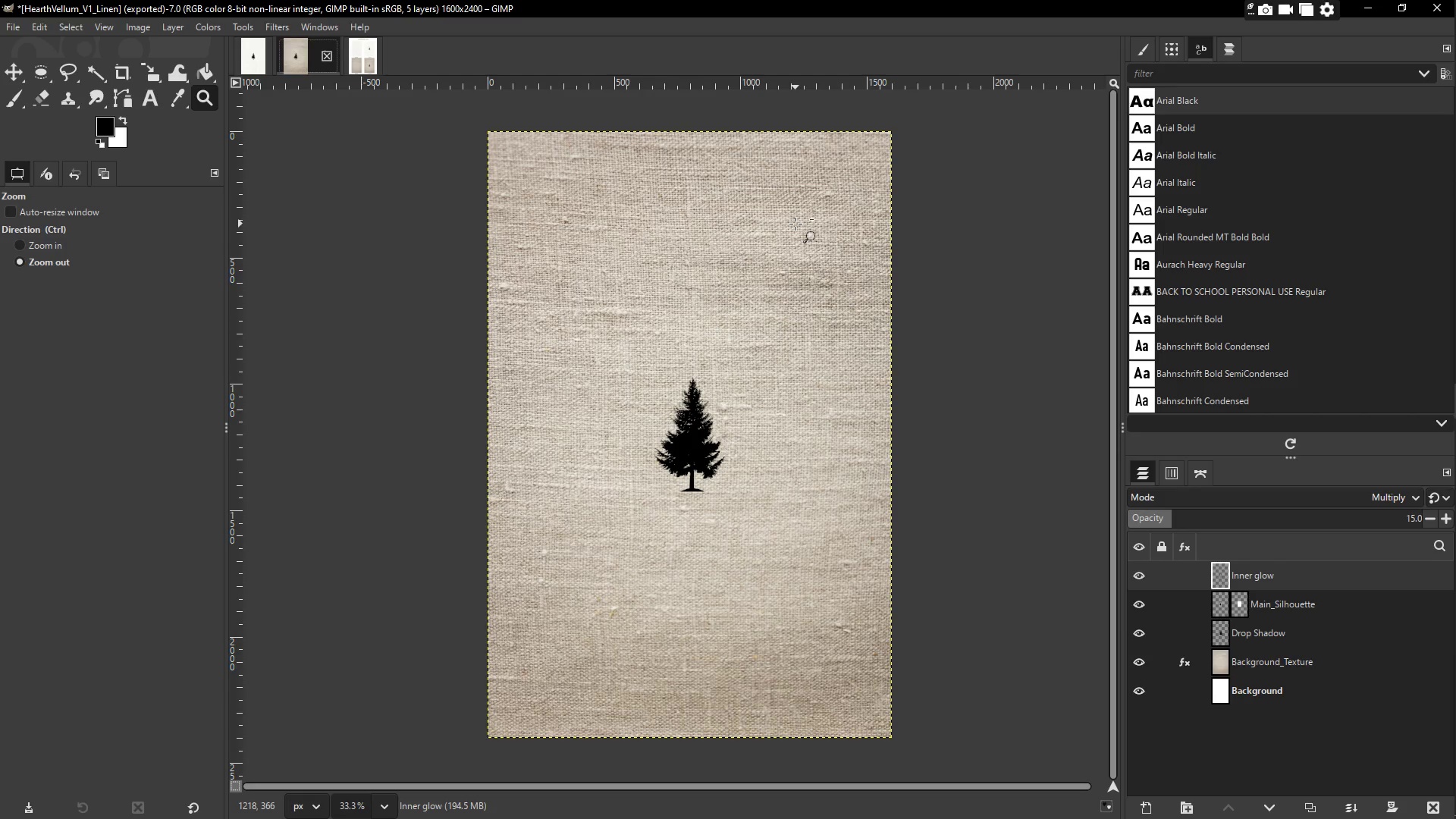 
wait(11.24)
 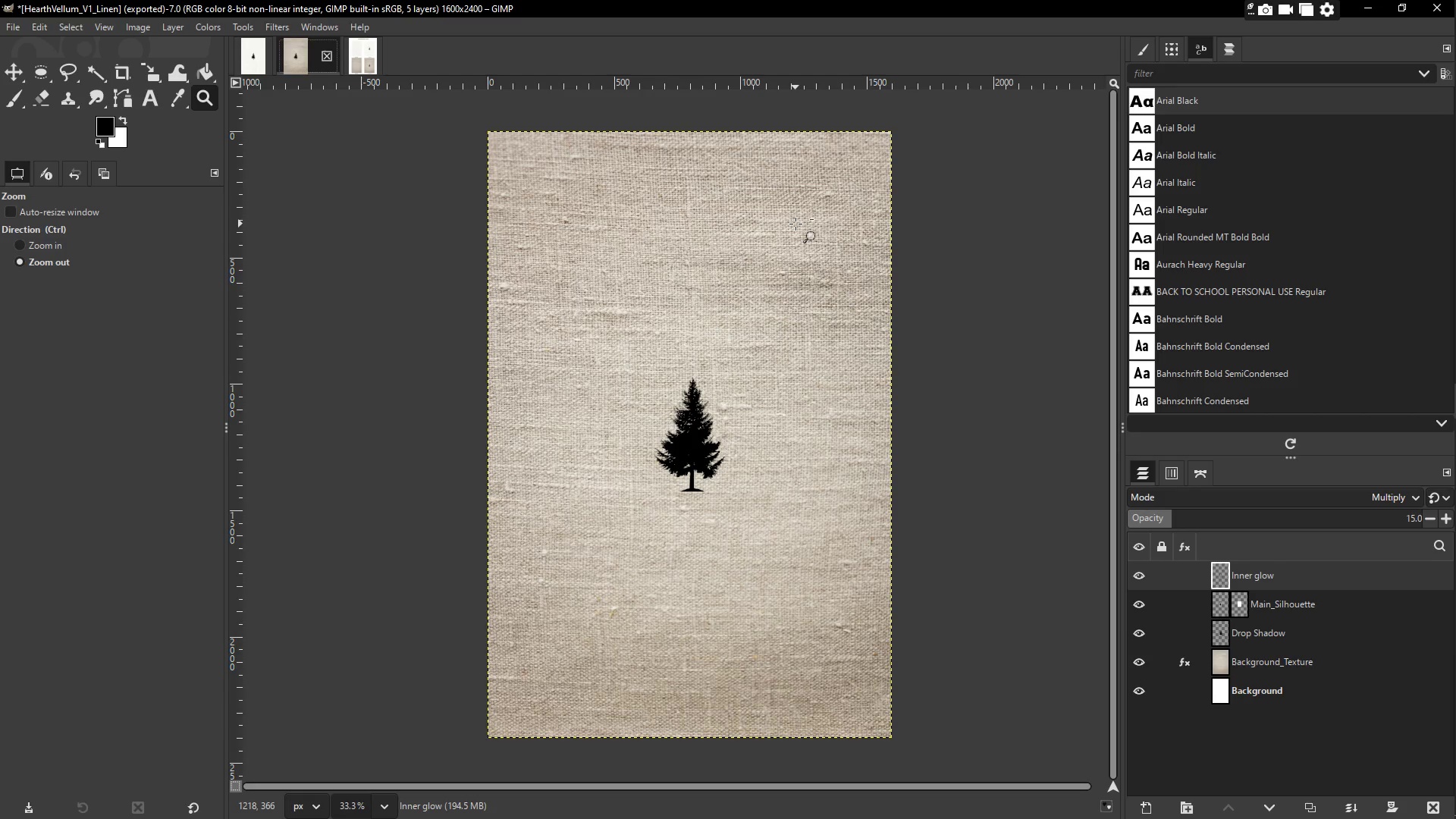 
left_click([293, 62])
 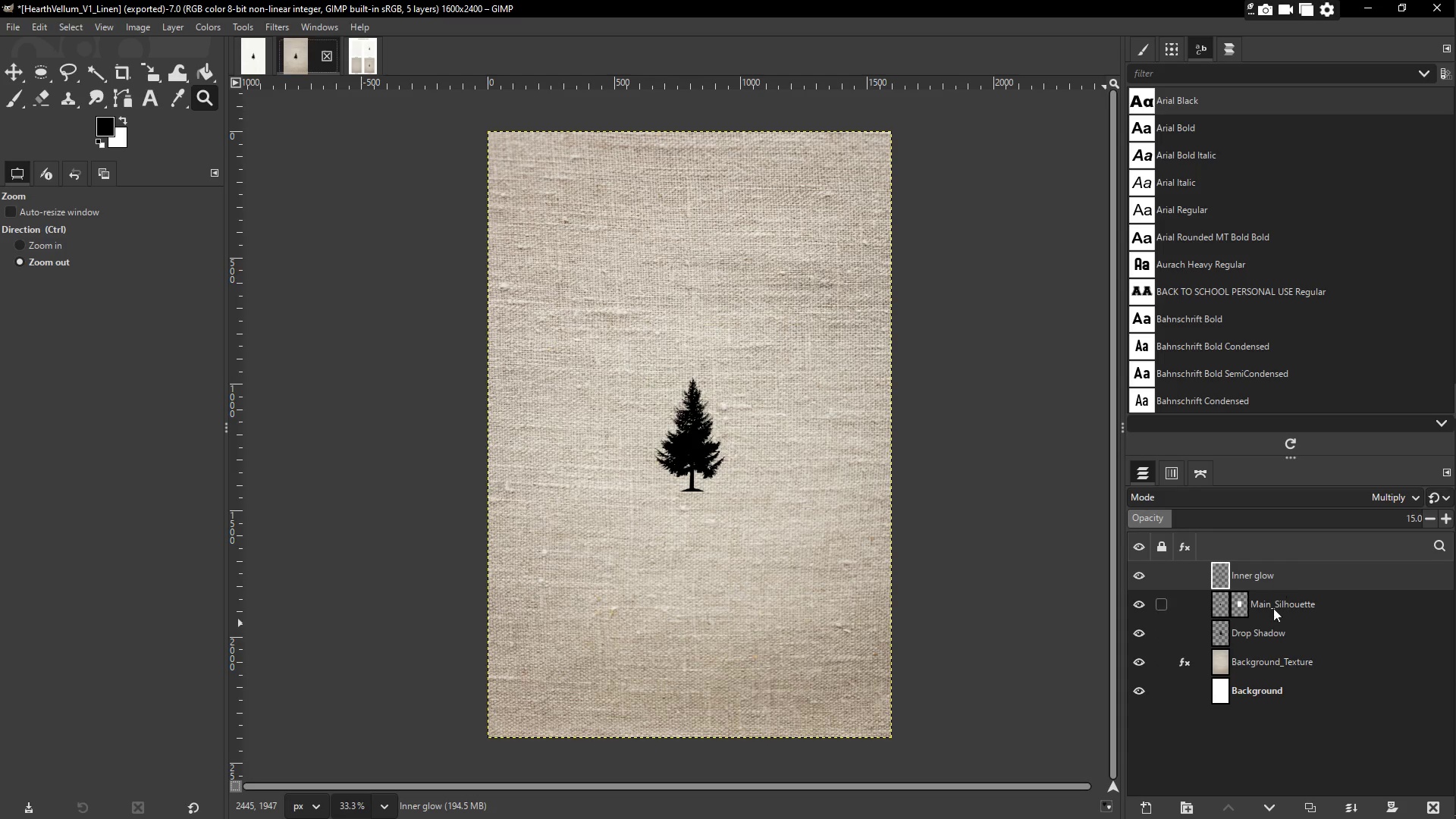 
left_click([1266, 690])
 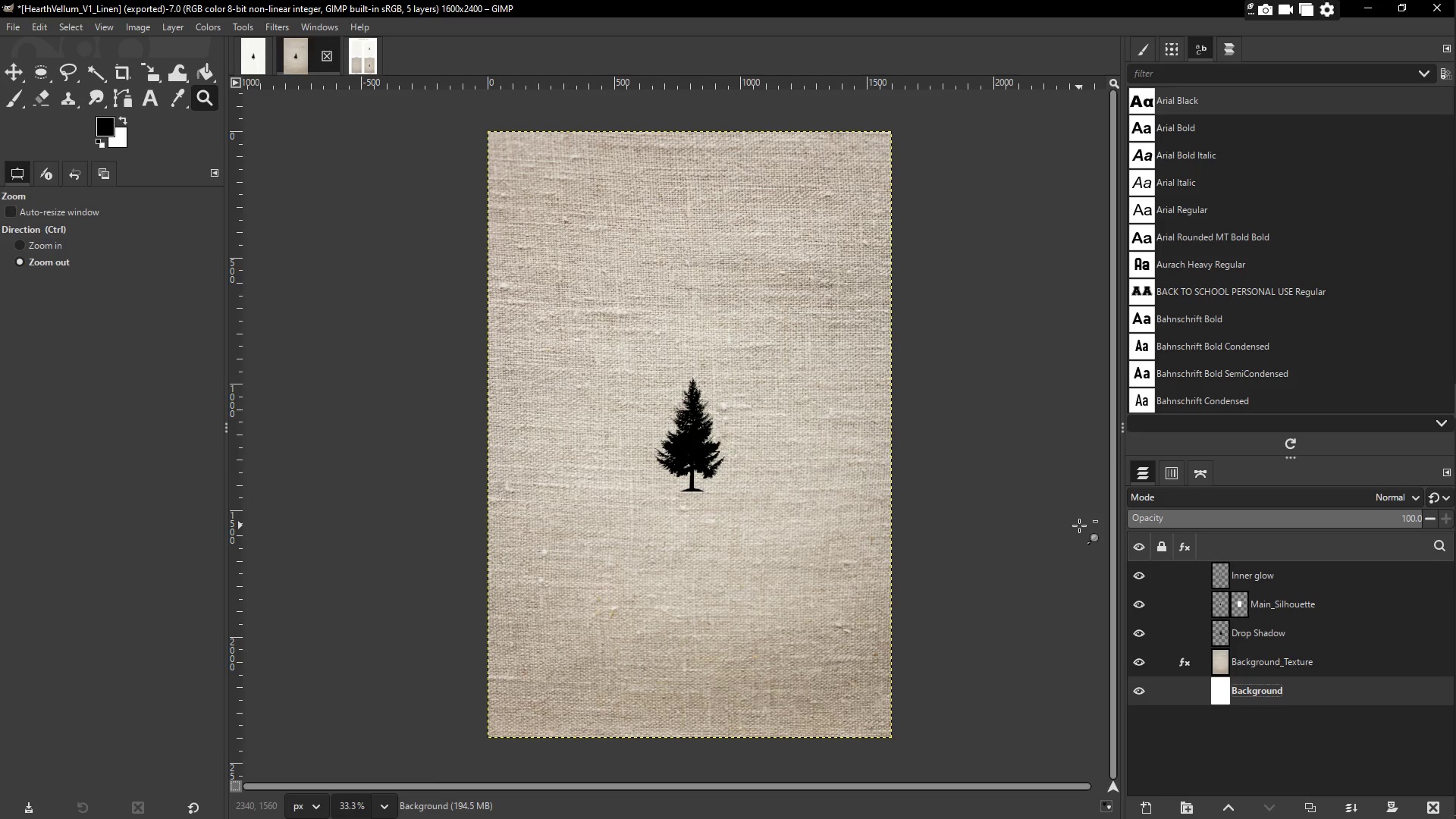 
key(Shift+S)
 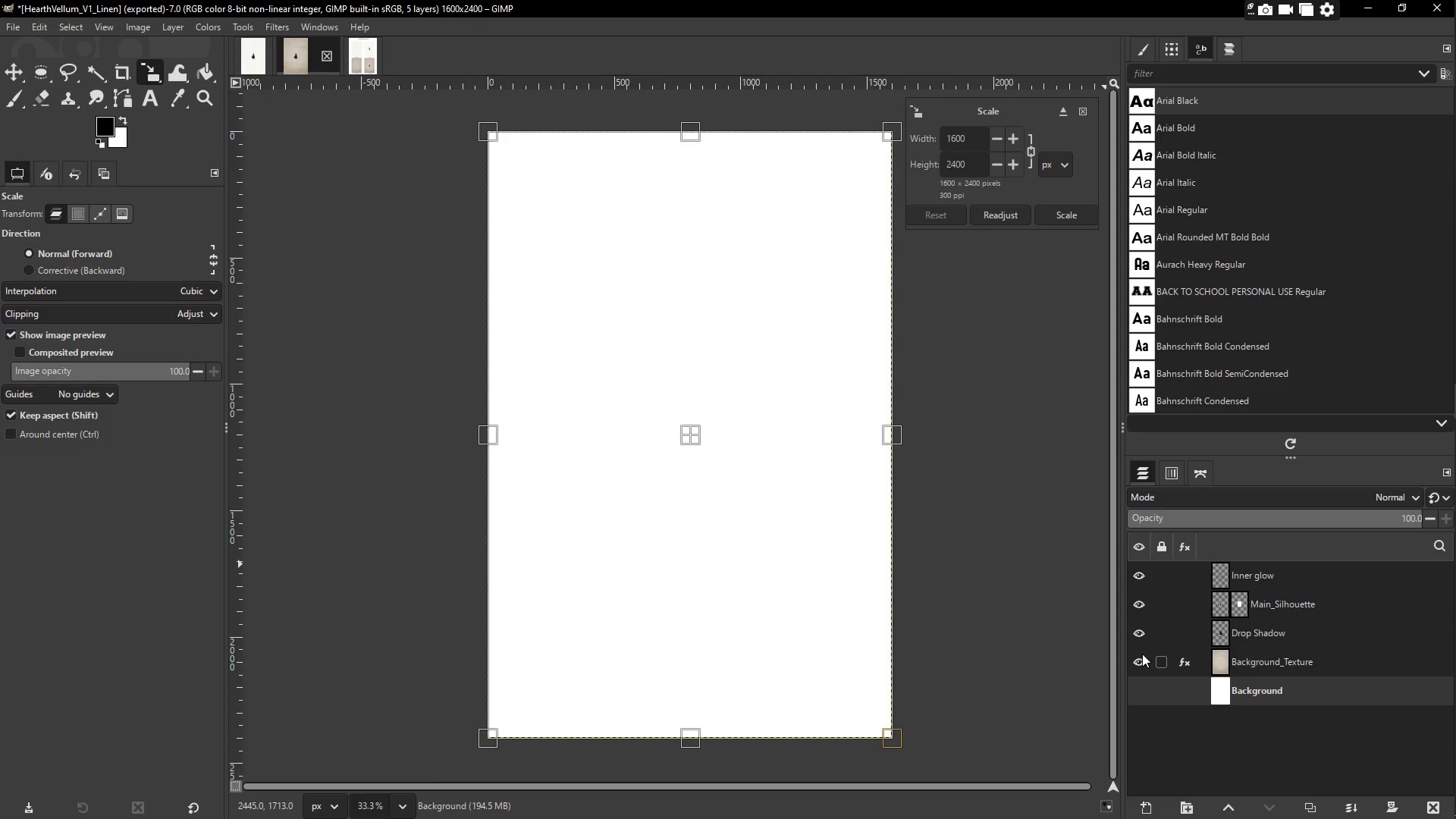 
key(Escape)
 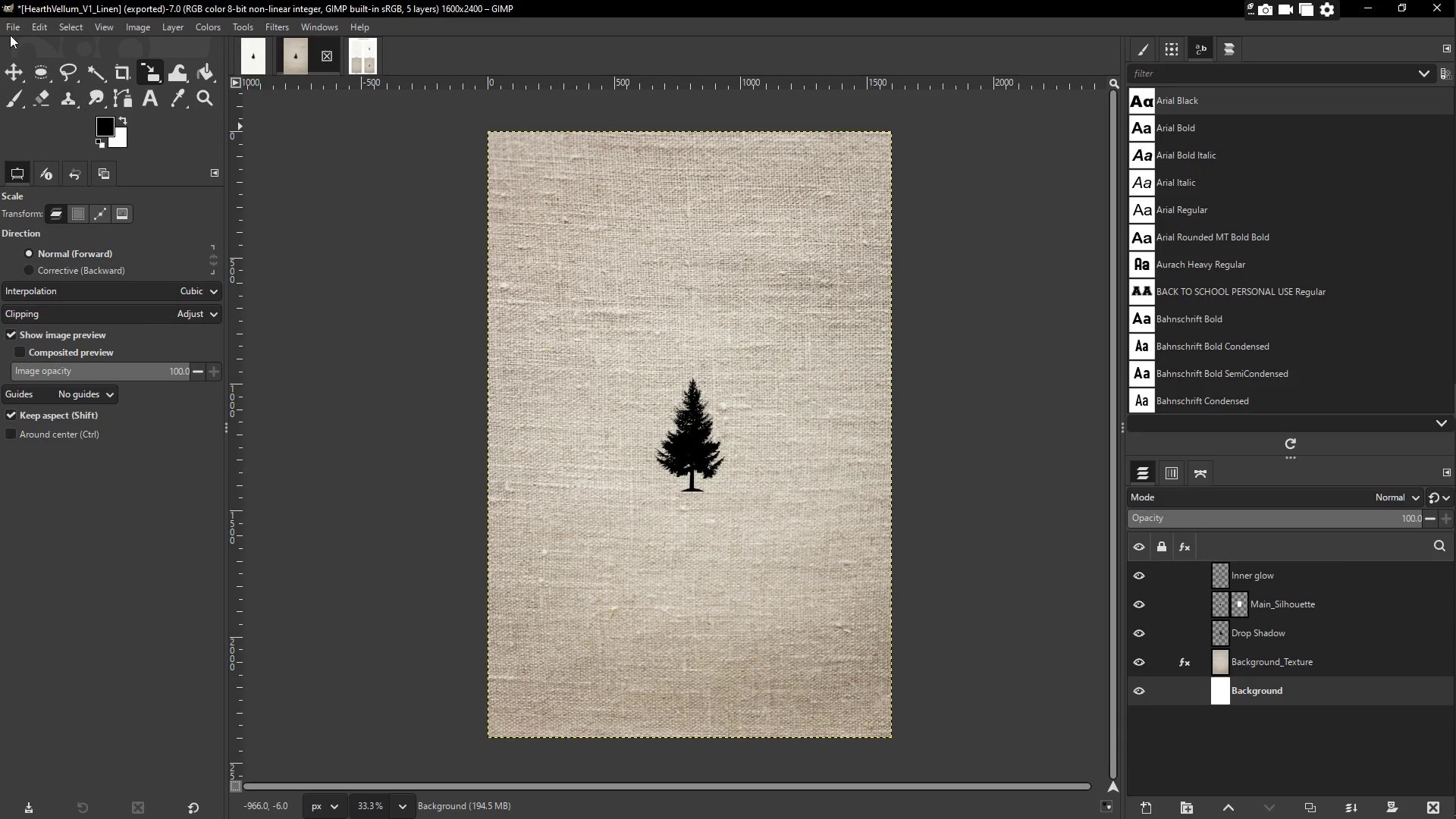 
left_click([10, 30])
 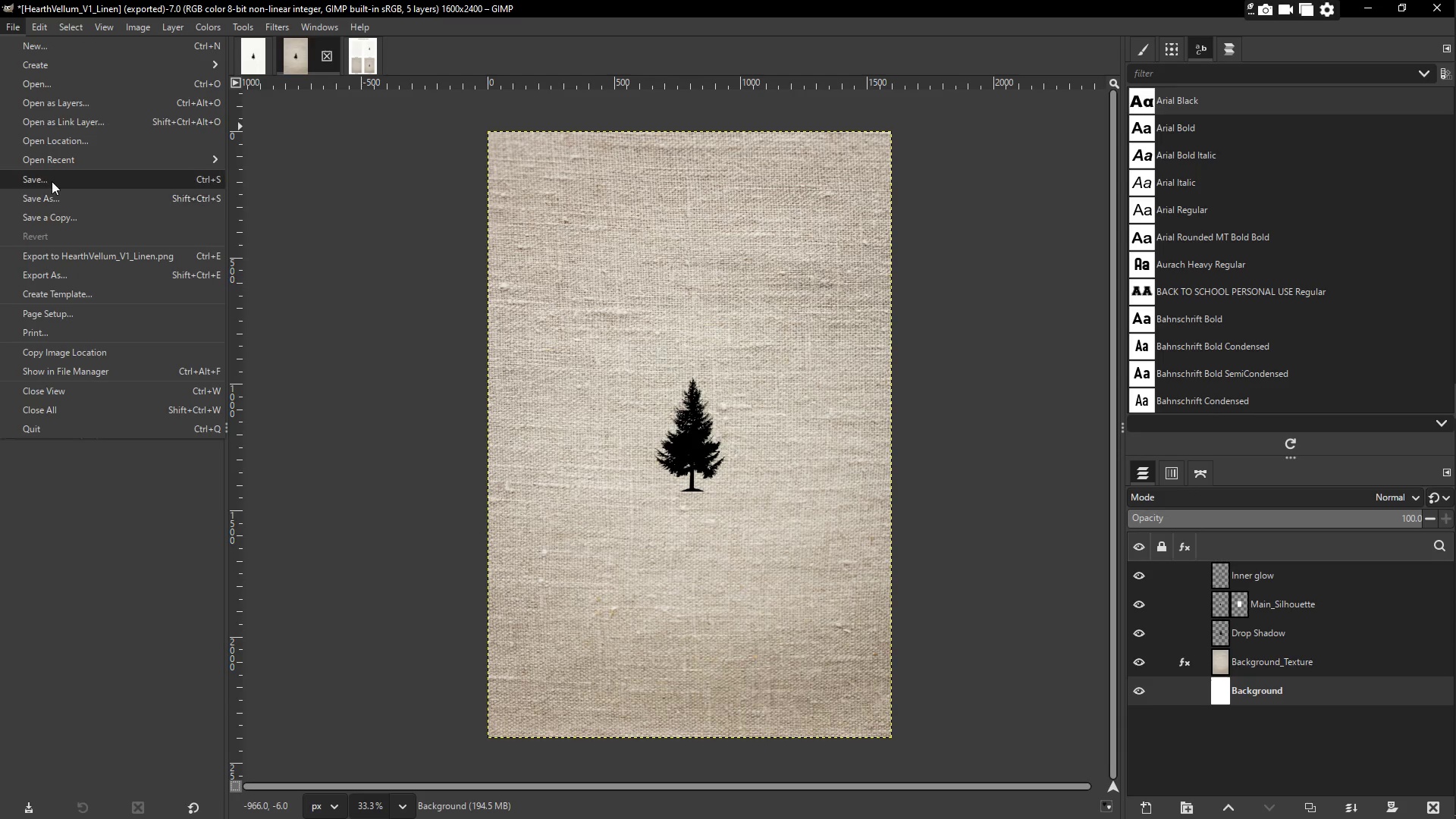 
left_click([52, 181])
 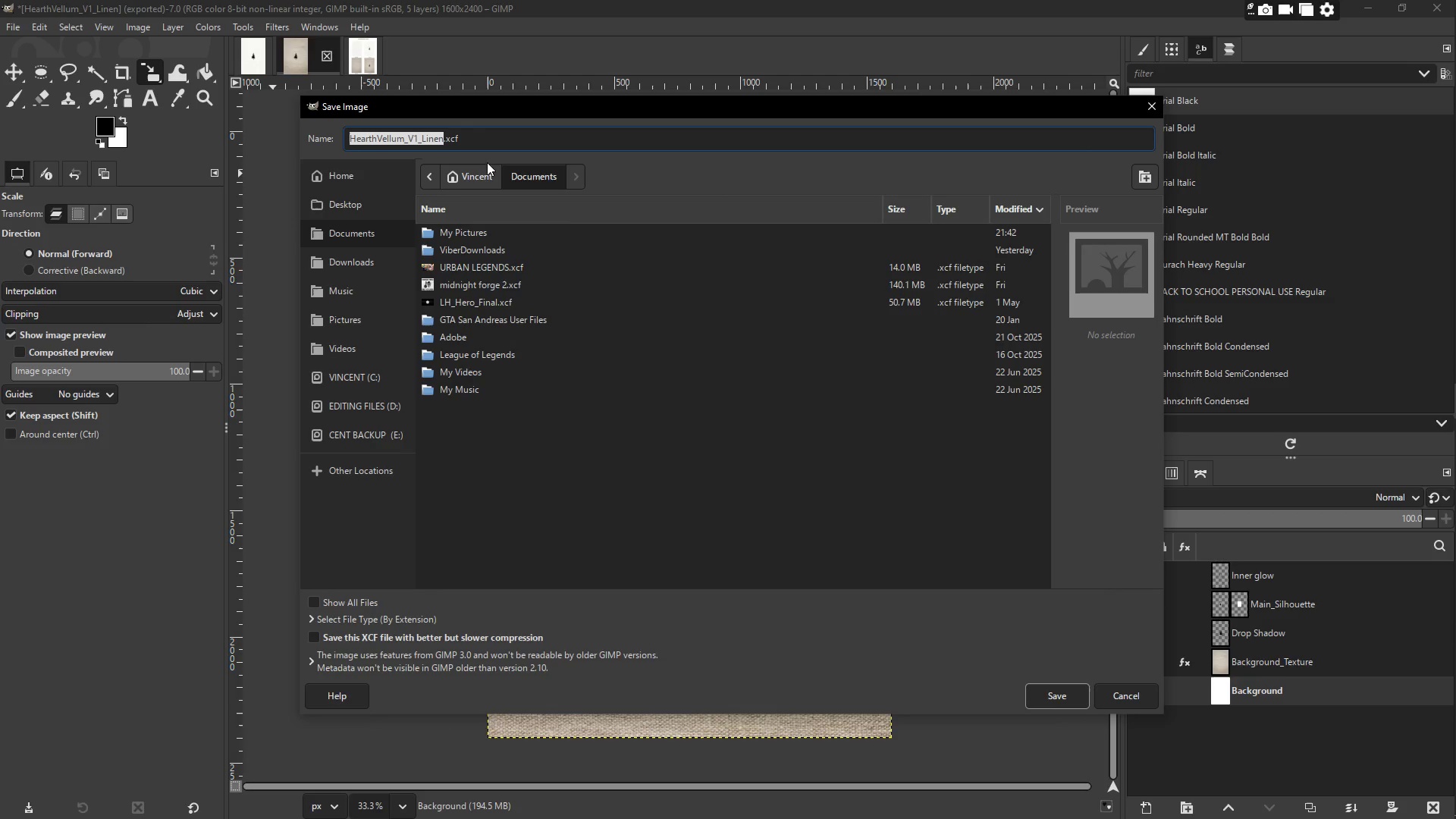 
left_click([1047, 688])
 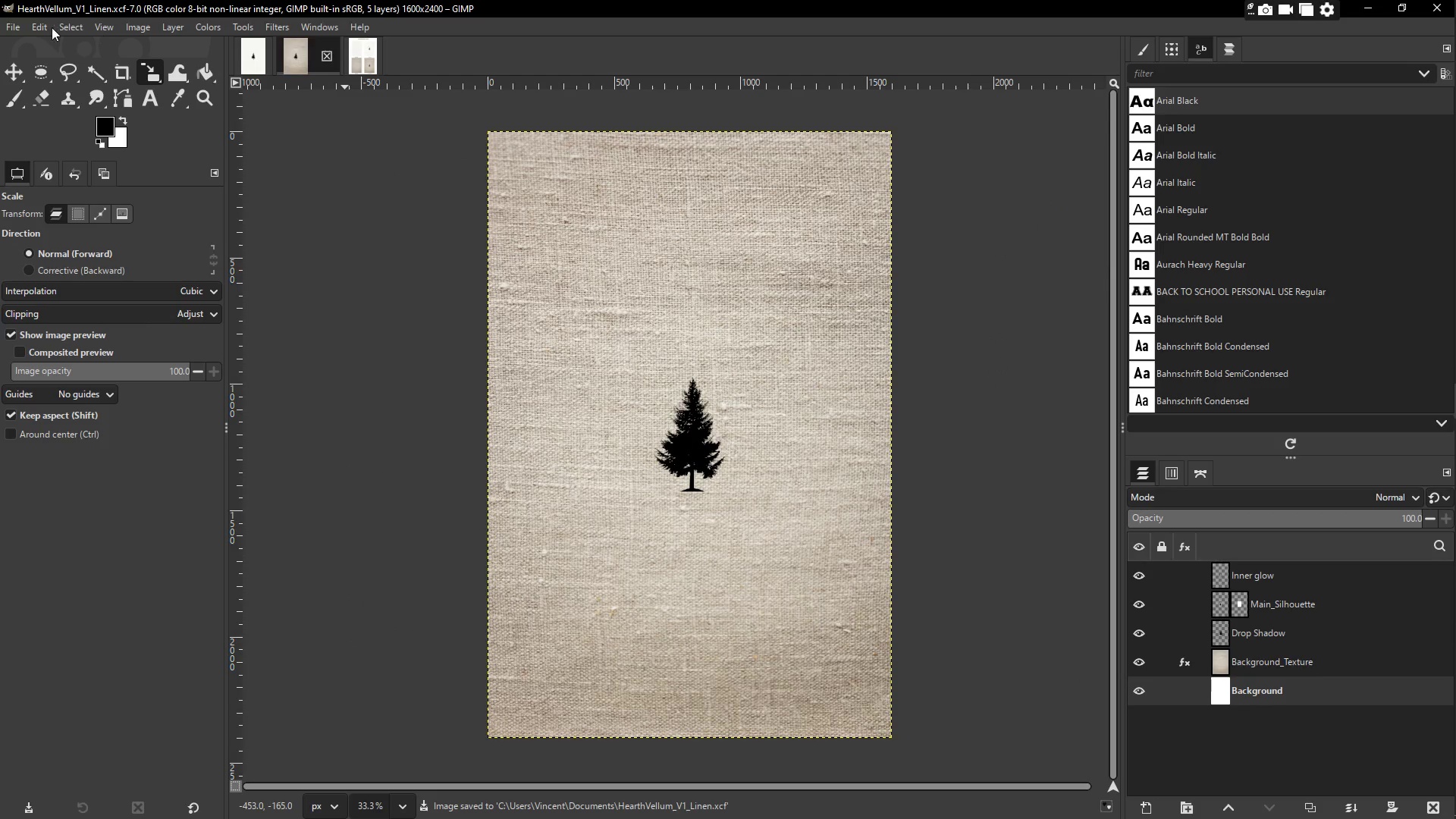 
left_click([245, 60])
 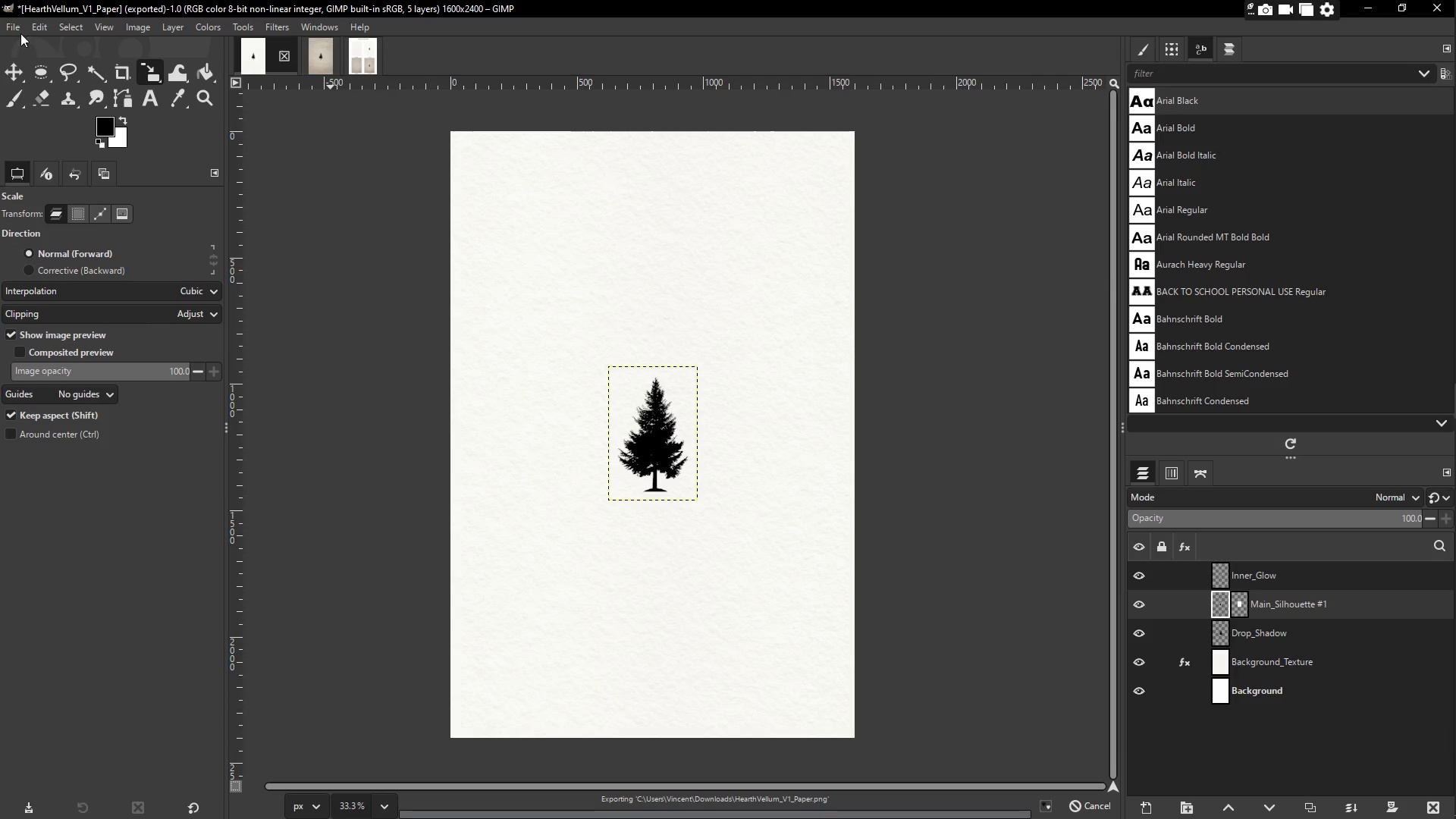 
left_click([13, 28])
 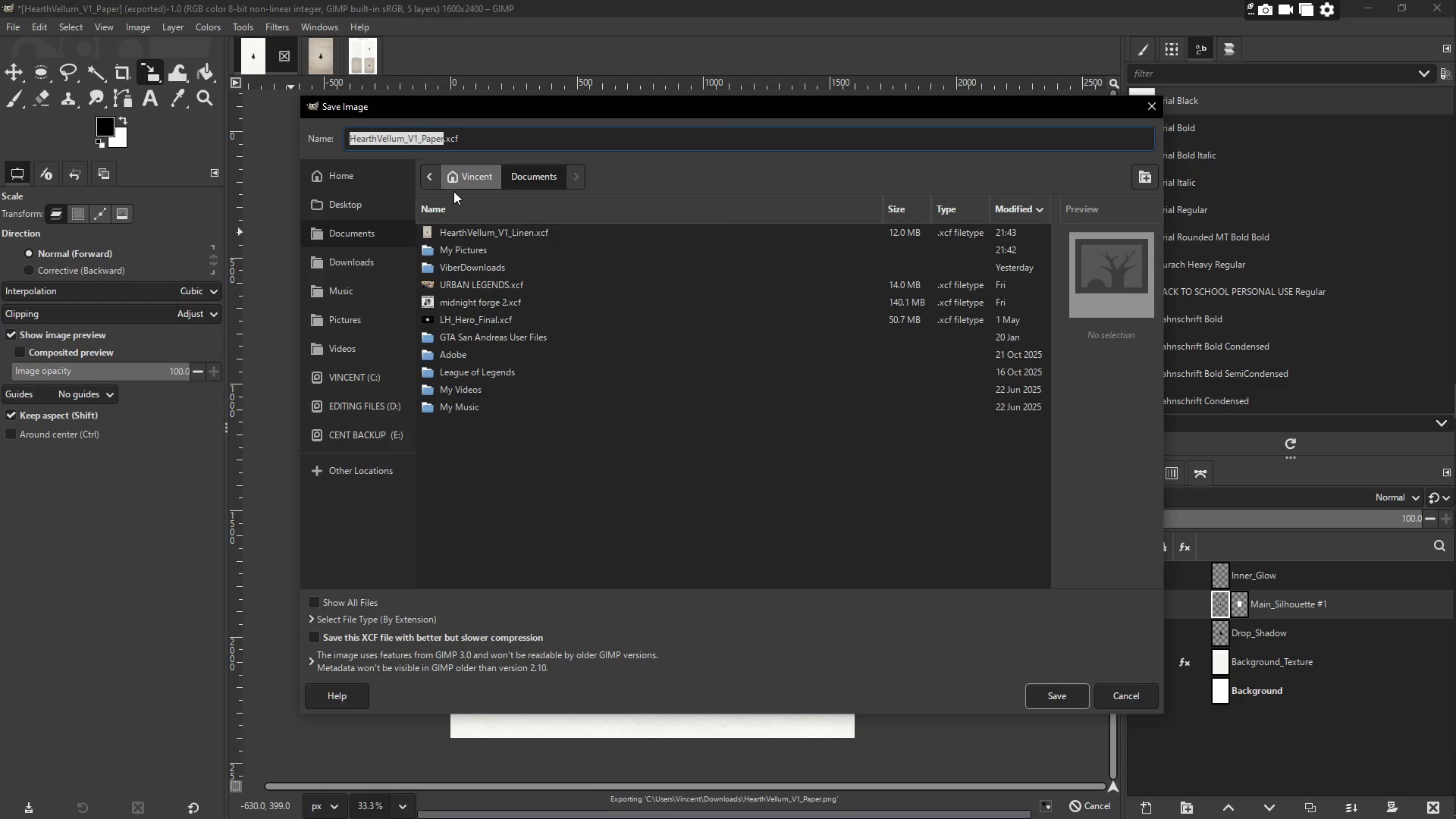 
wait(5.12)
 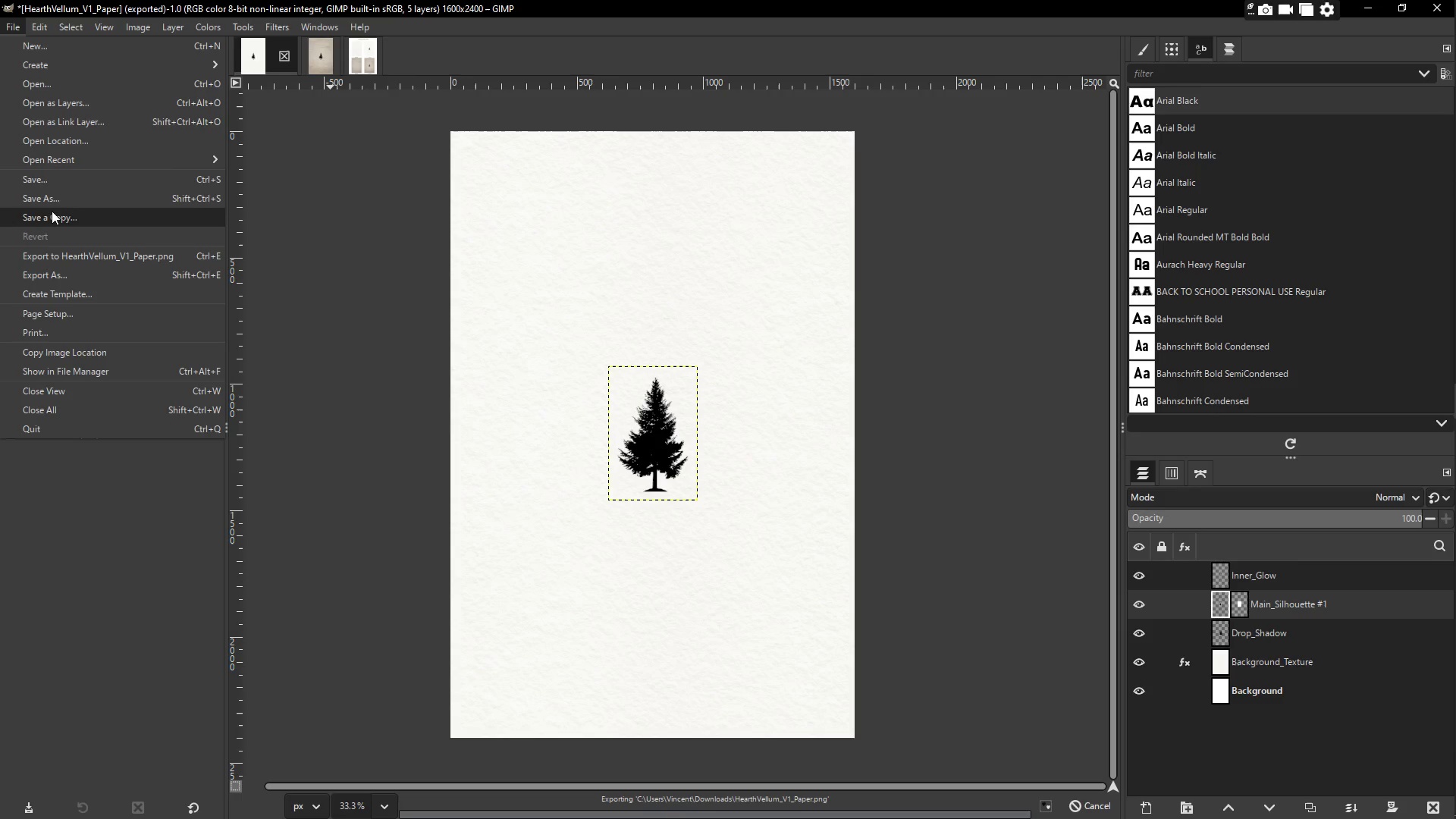 
left_click([1069, 692])
 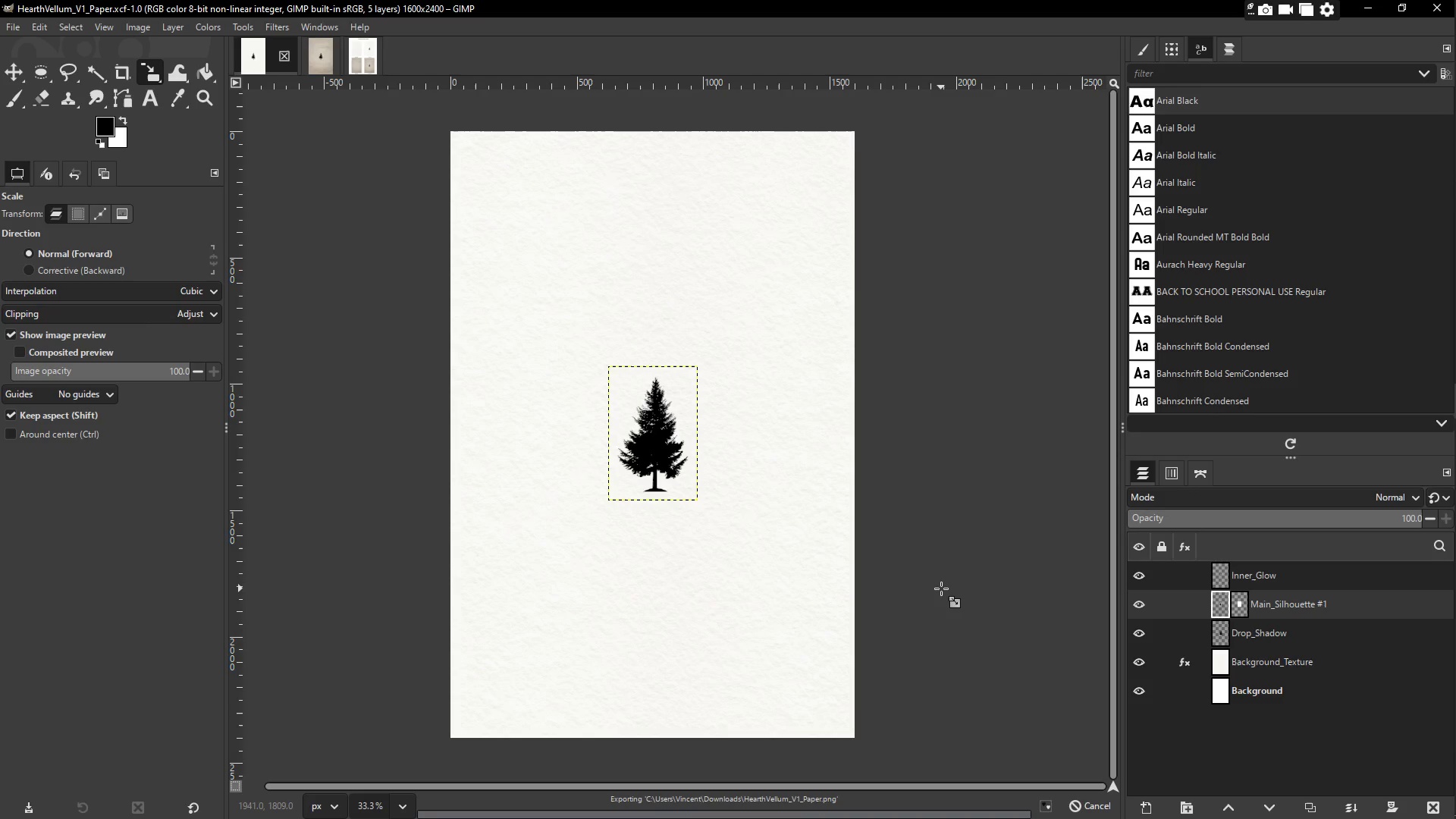 
wait(15.14)
 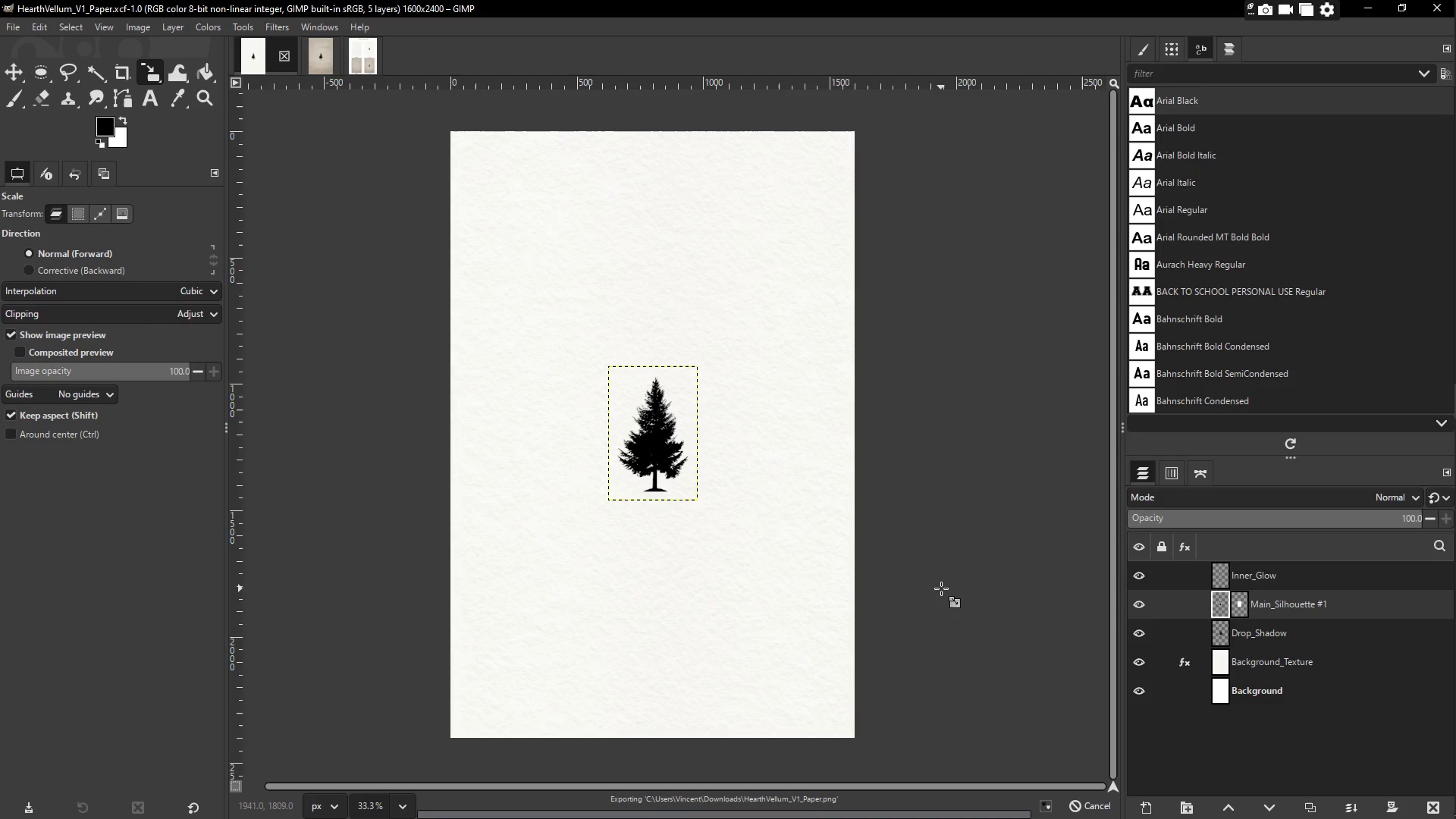 
scroll: coordinate [538, 700], scroll_direction: down, amount: 3.0
 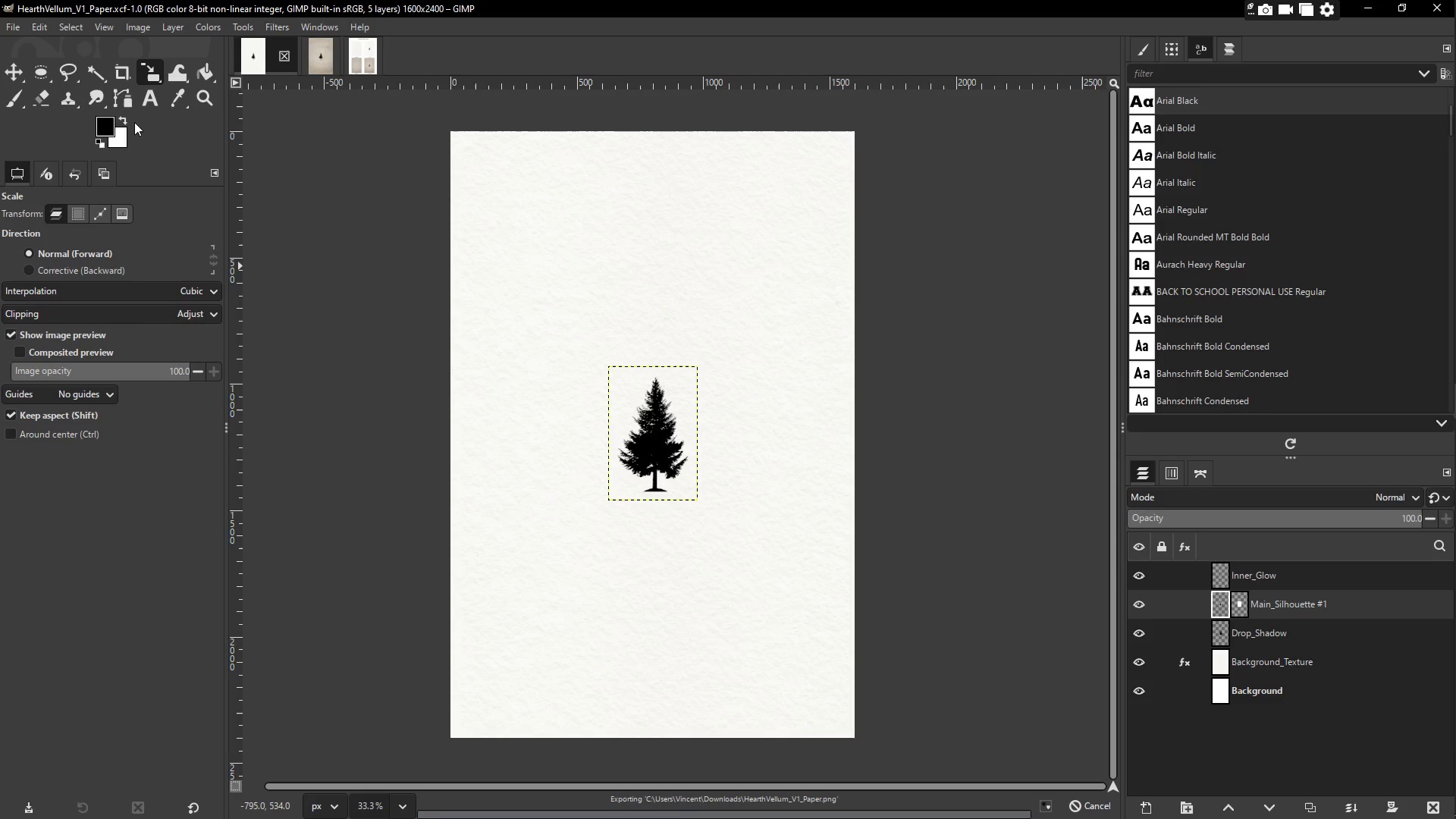 
left_click([102, 91])
 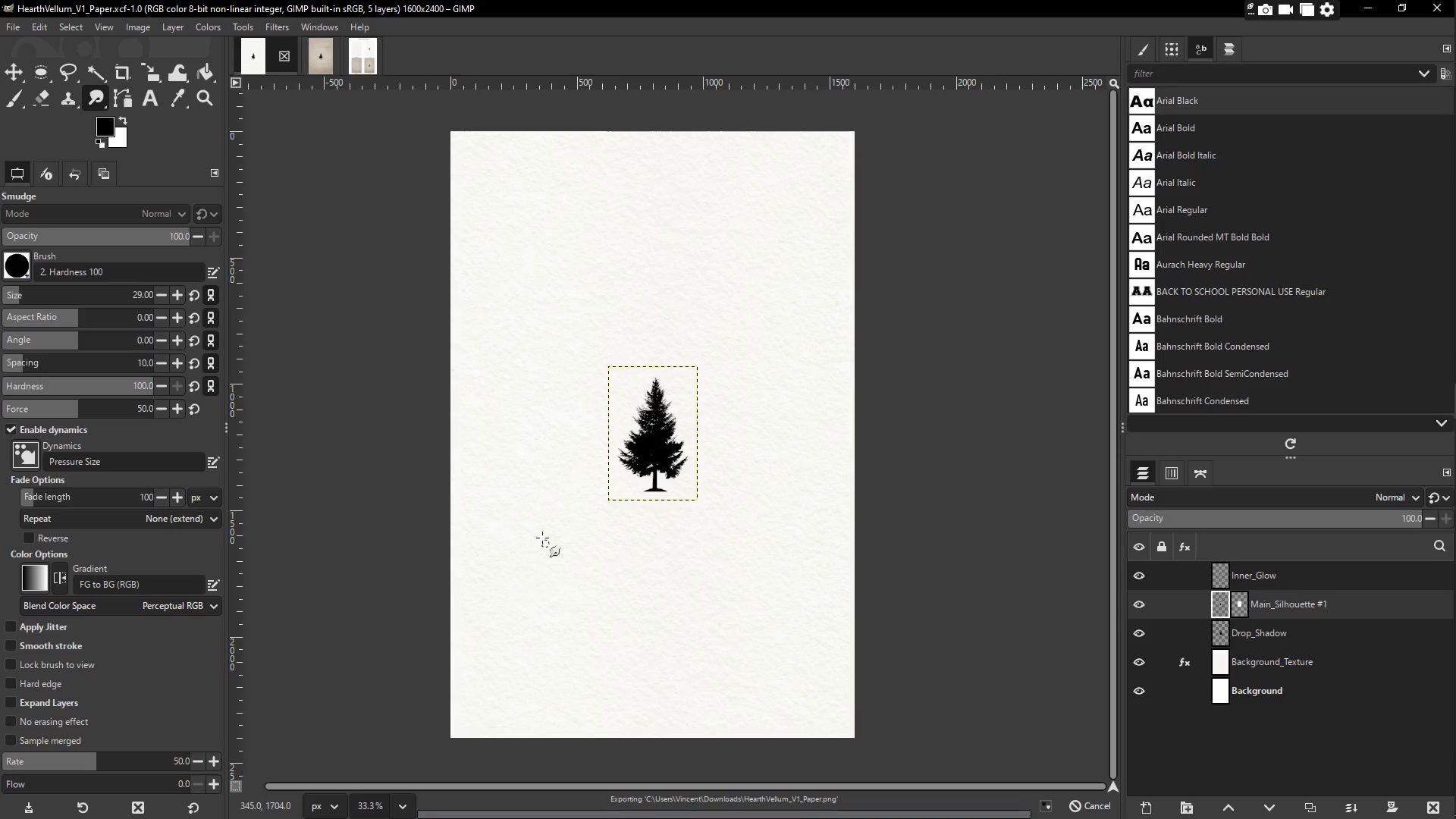 
wait(6.56)
 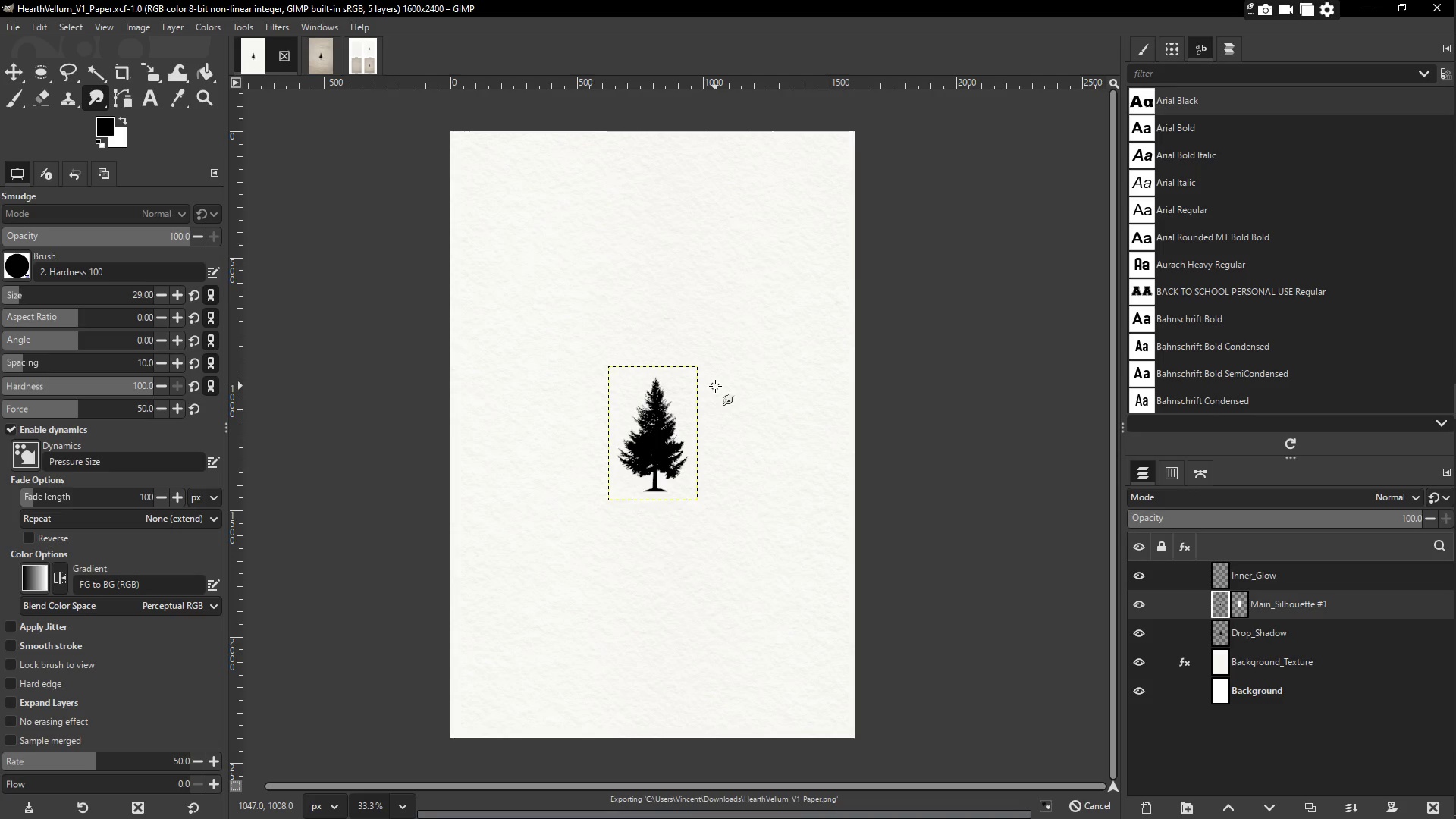 
key(Z)
 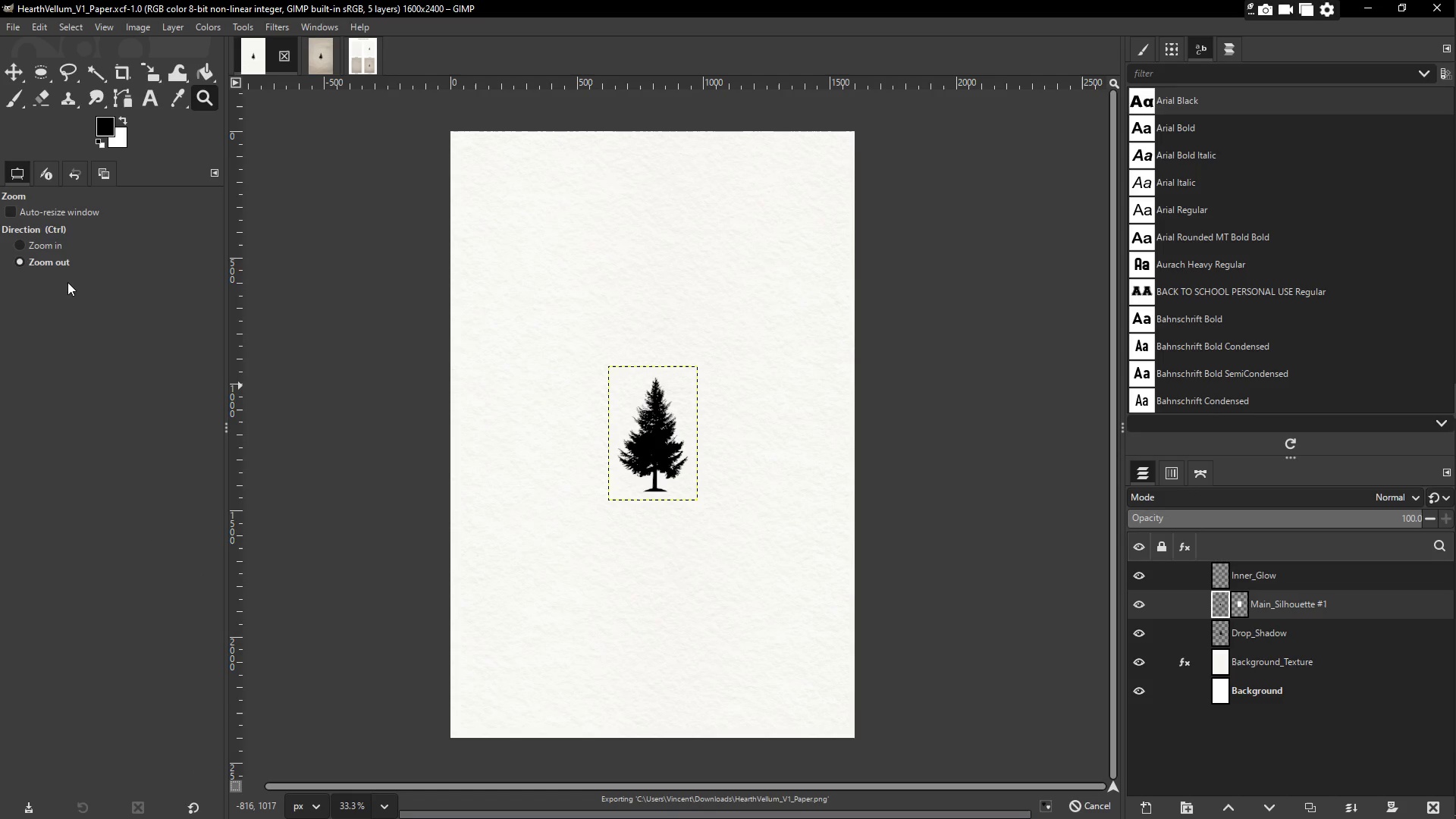 
left_click([40, 243])
 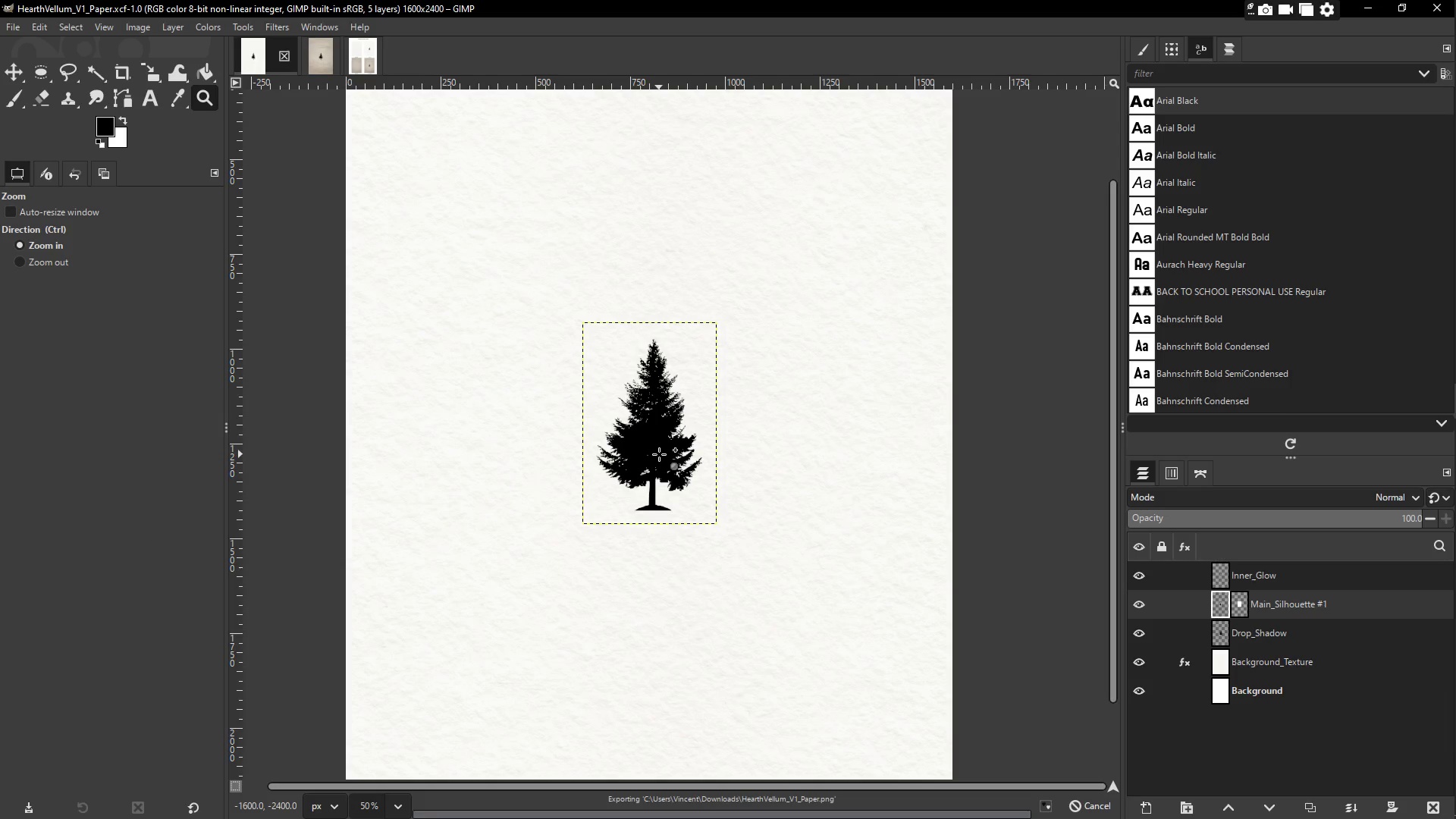 
left_click([659, 454])
 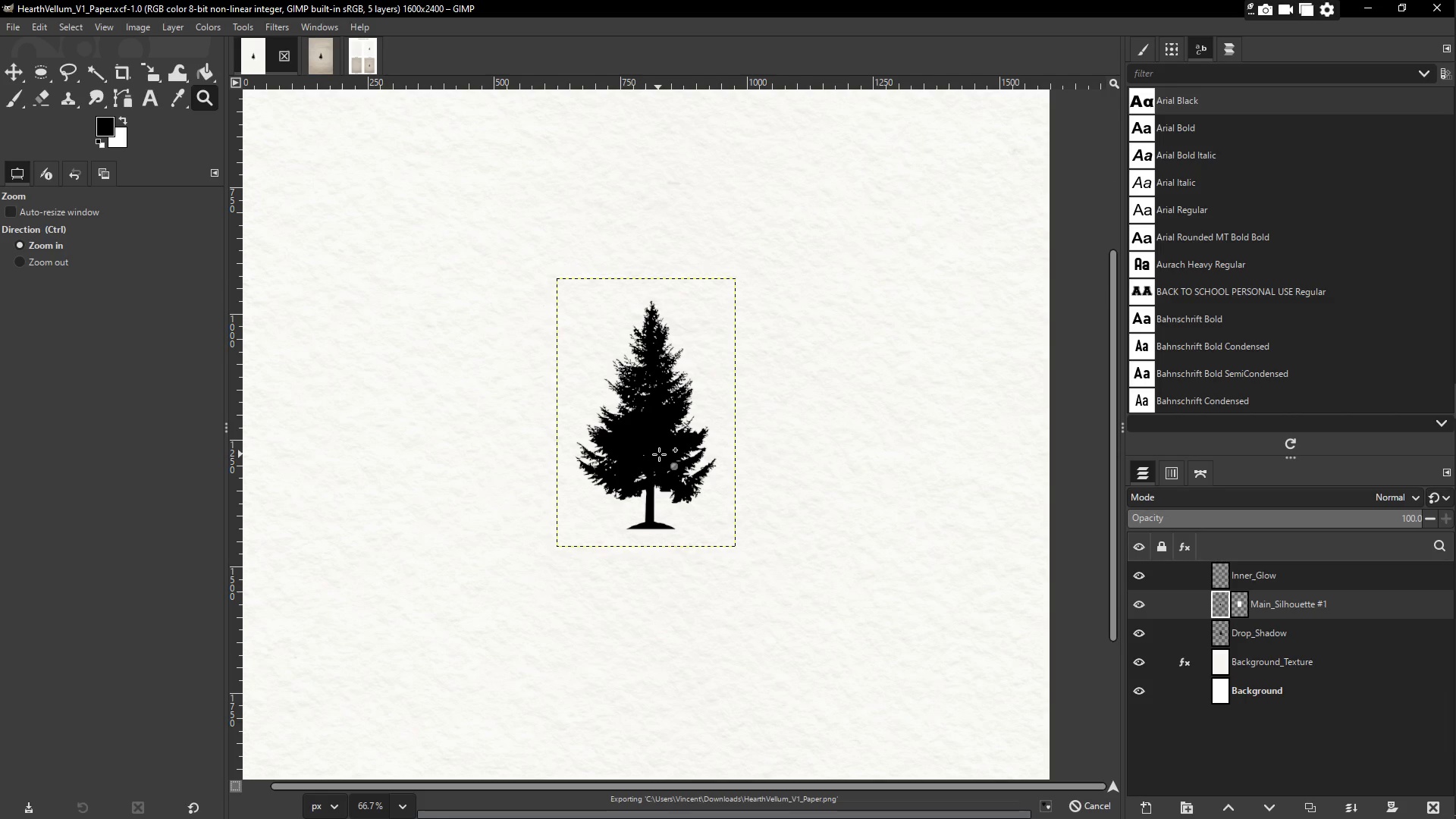 
scroll: coordinate [686, 491], scroll_direction: down, amount: 3.0
 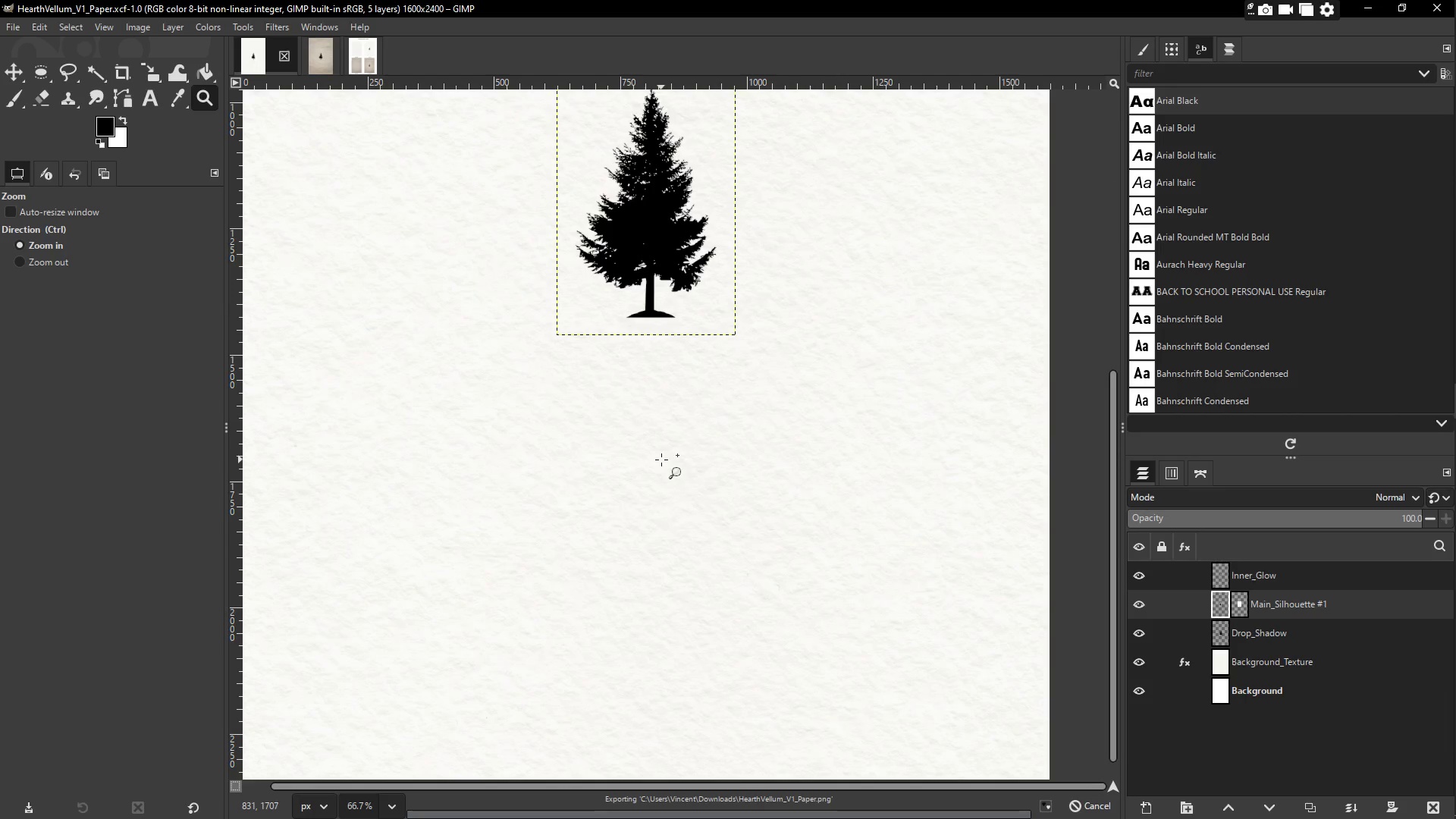 
scroll: coordinate [633, 431], scroll_direction: up, amount: 10.0
 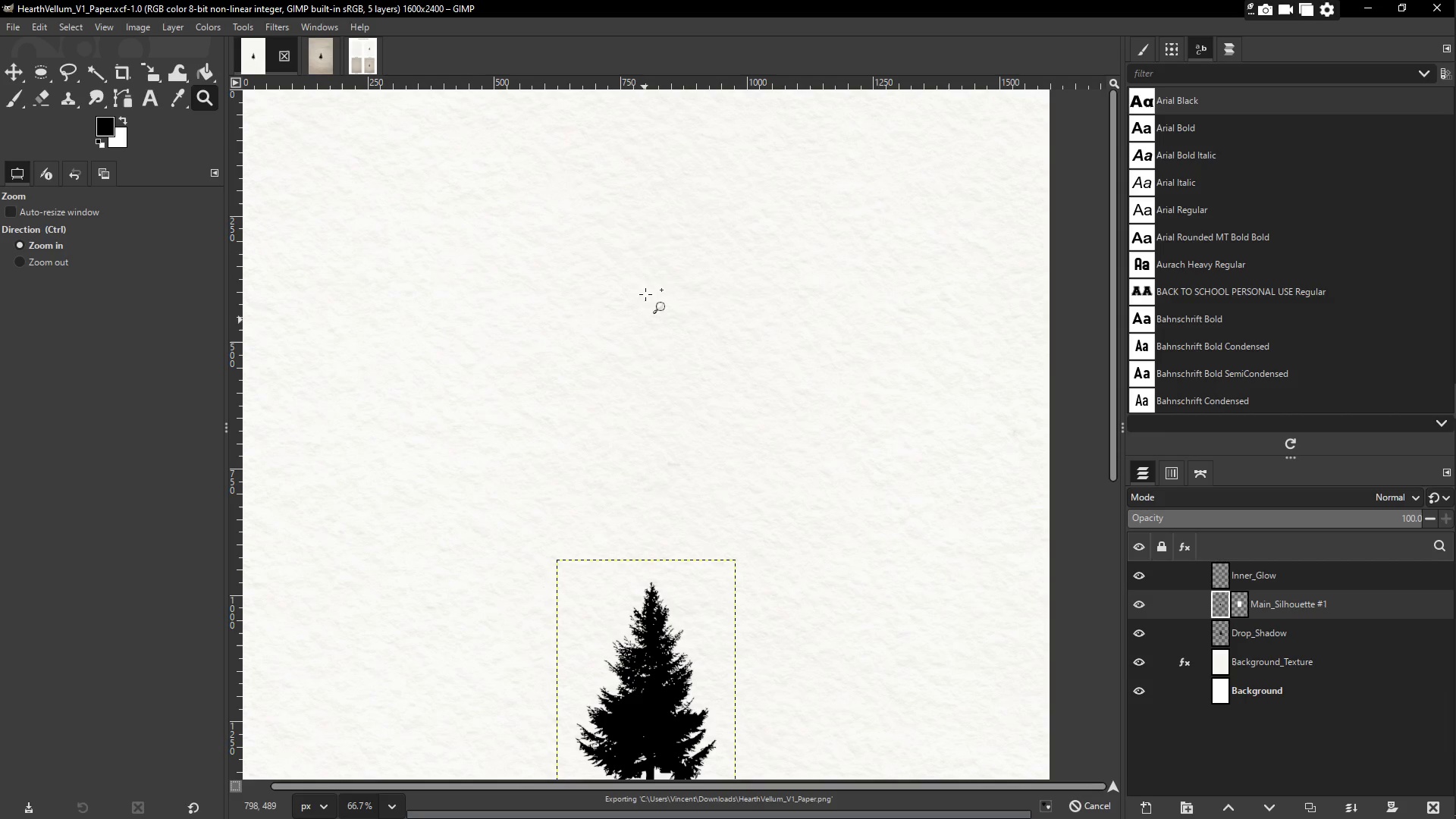 
left_click([645, 240])
 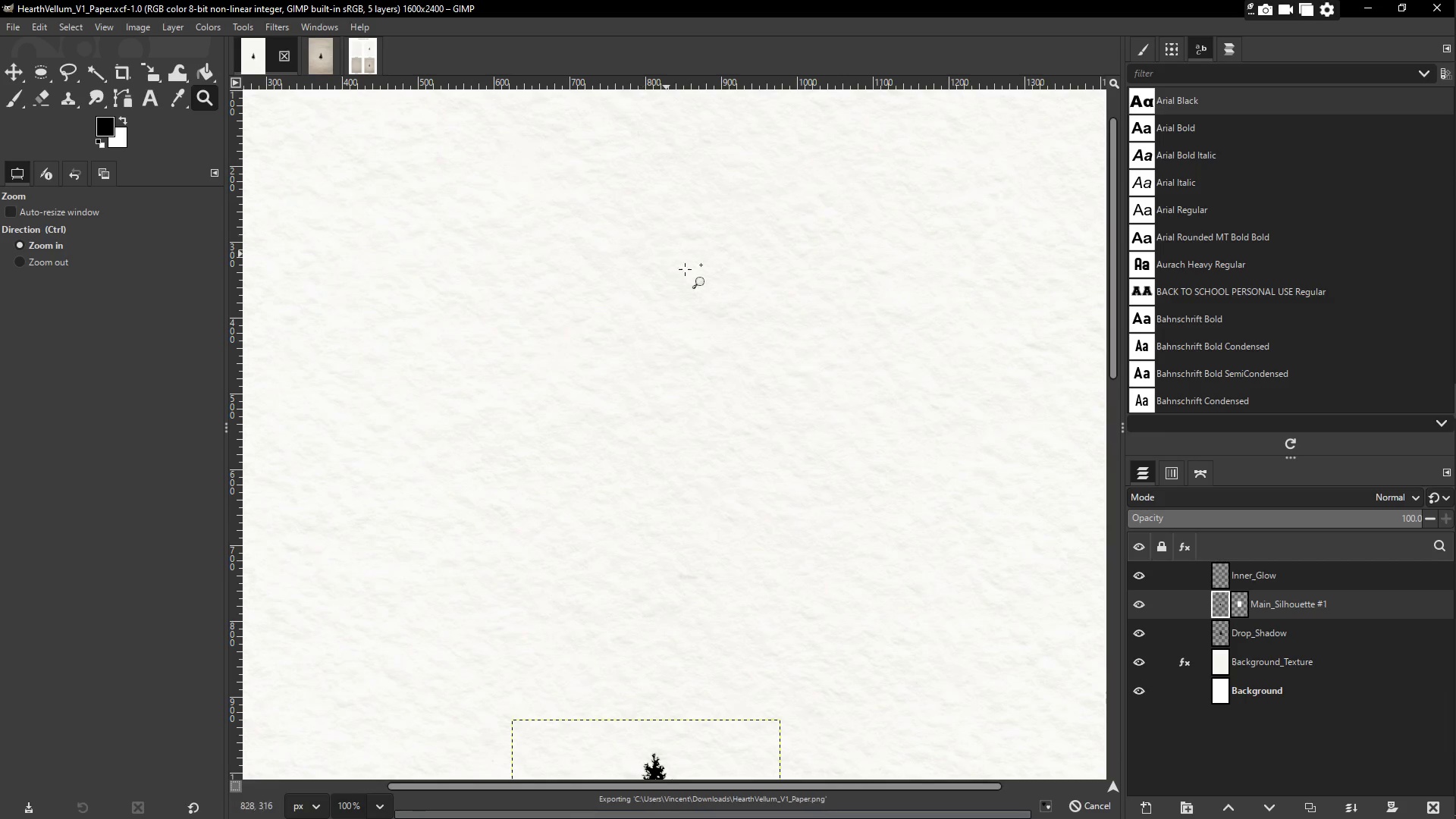 
double_click([677, 271])
 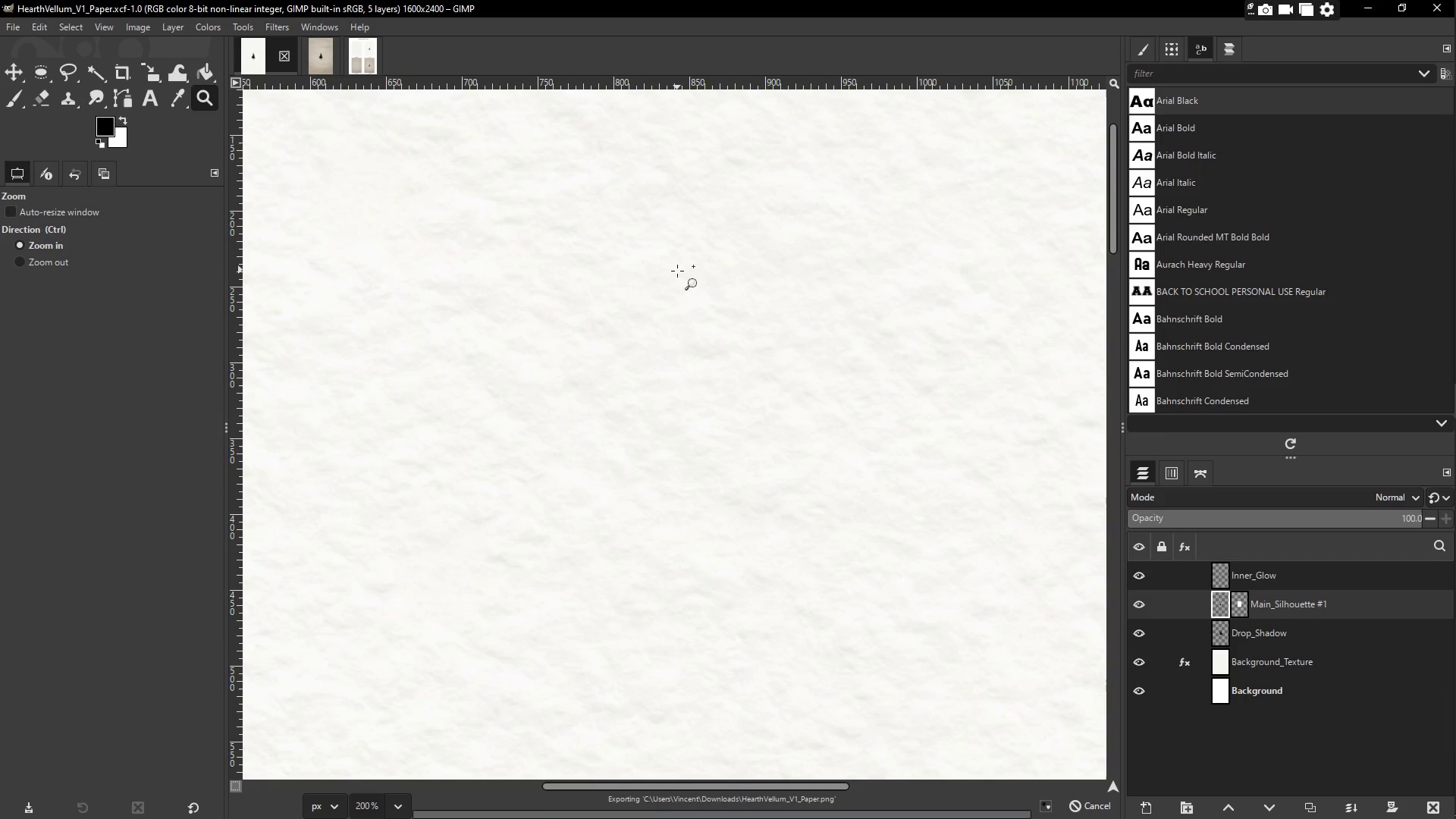 
triple_click([677, 271])
 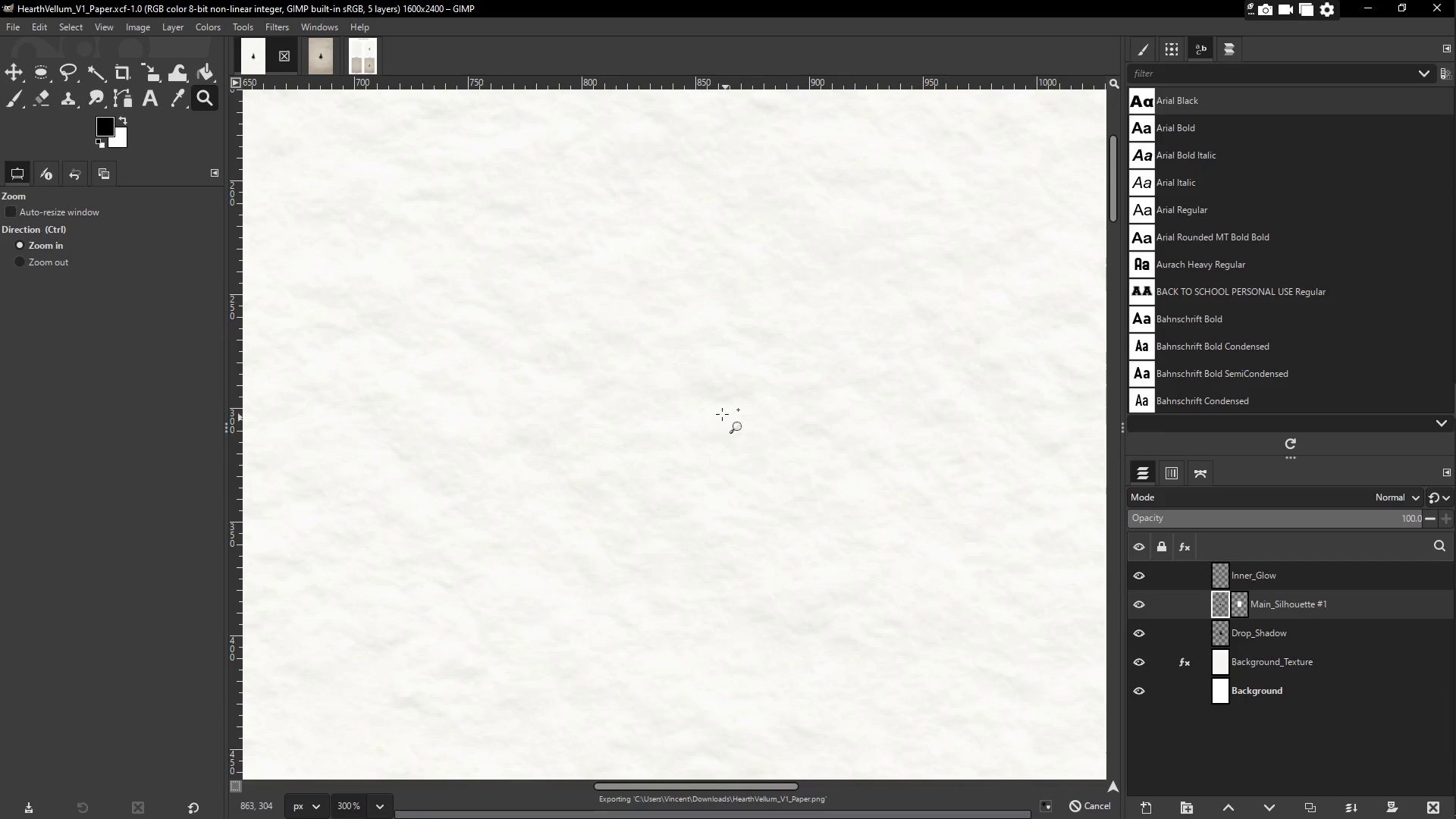 
scroll: coordinate [716, 293], scroll_direction: up, amount: 2.0
 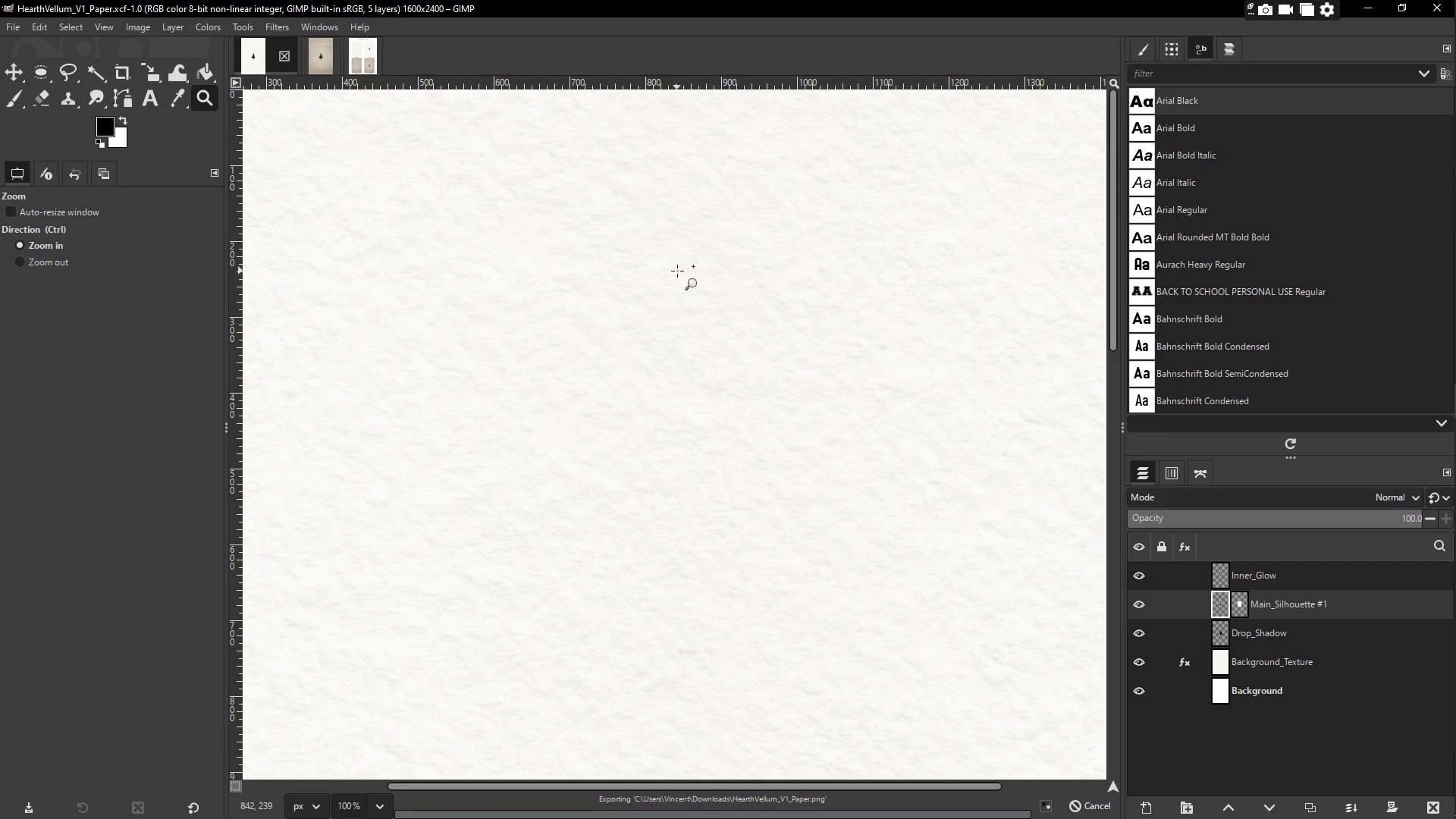 
left_click([639, 387])
 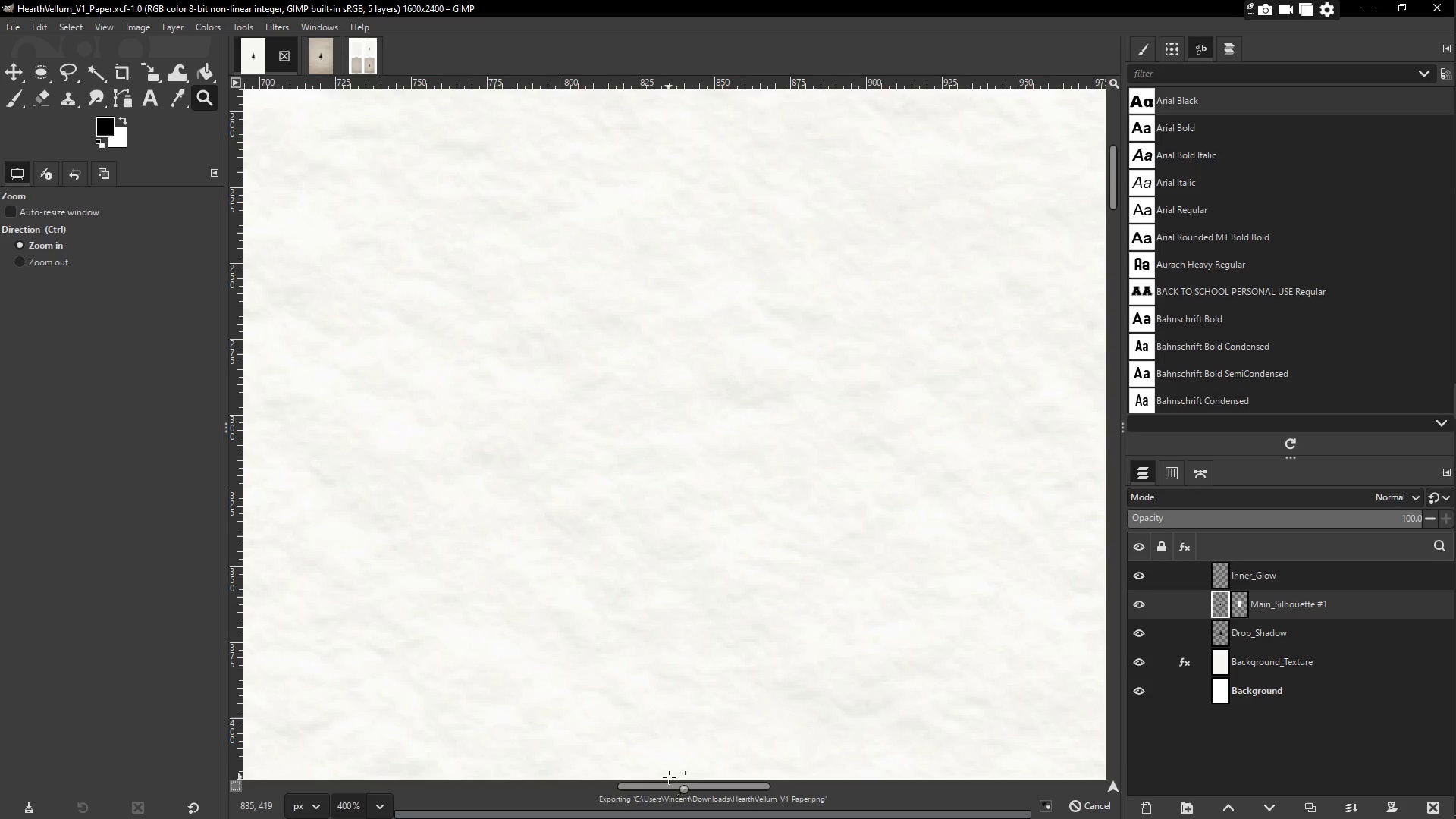 
left_click_drag(start_coordinate=[676, 789], to_coordinate=[230, 745])
 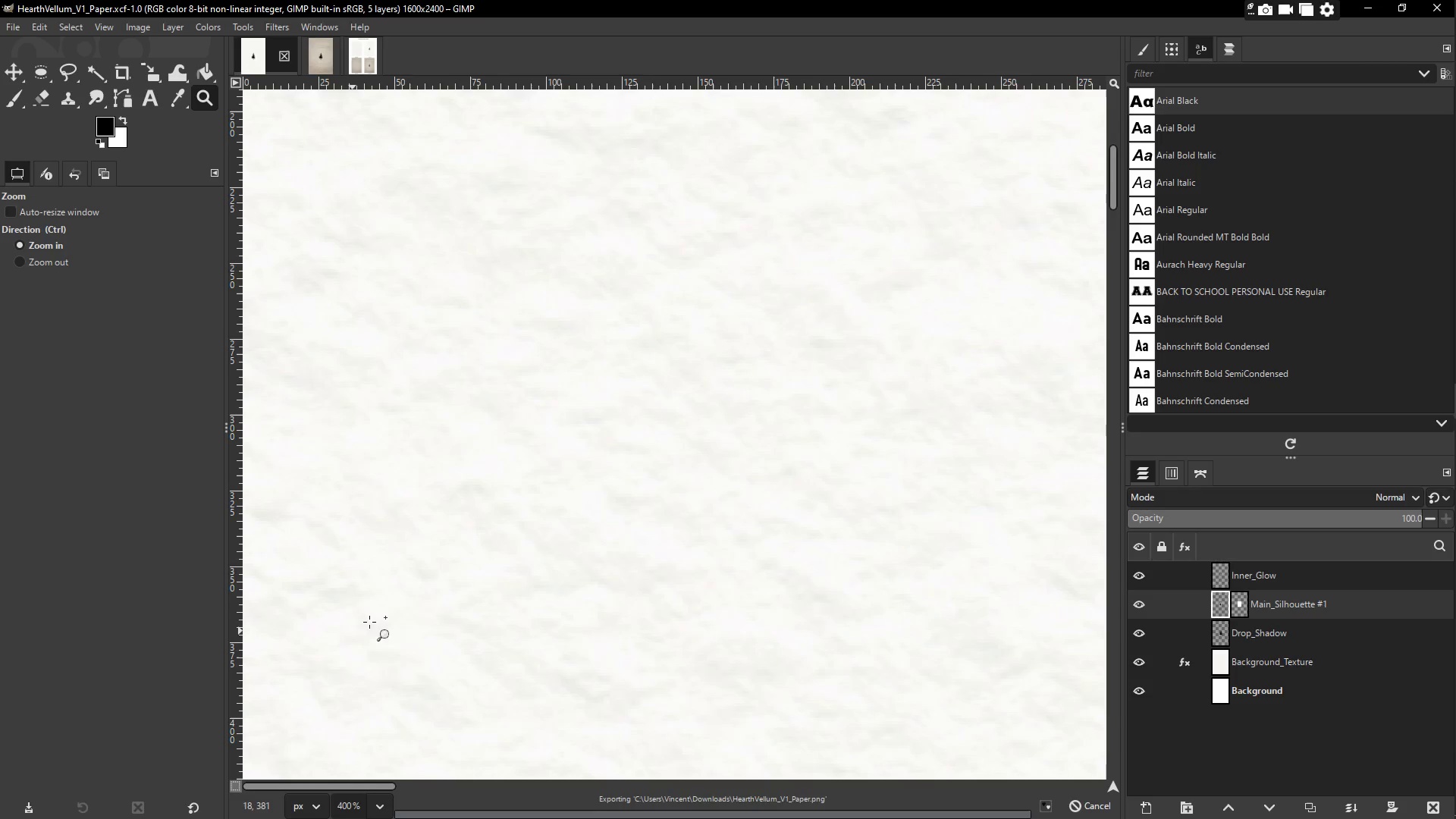 
scroll: coordinate [570, 629], scroll_direction: down, amount: 37.0
 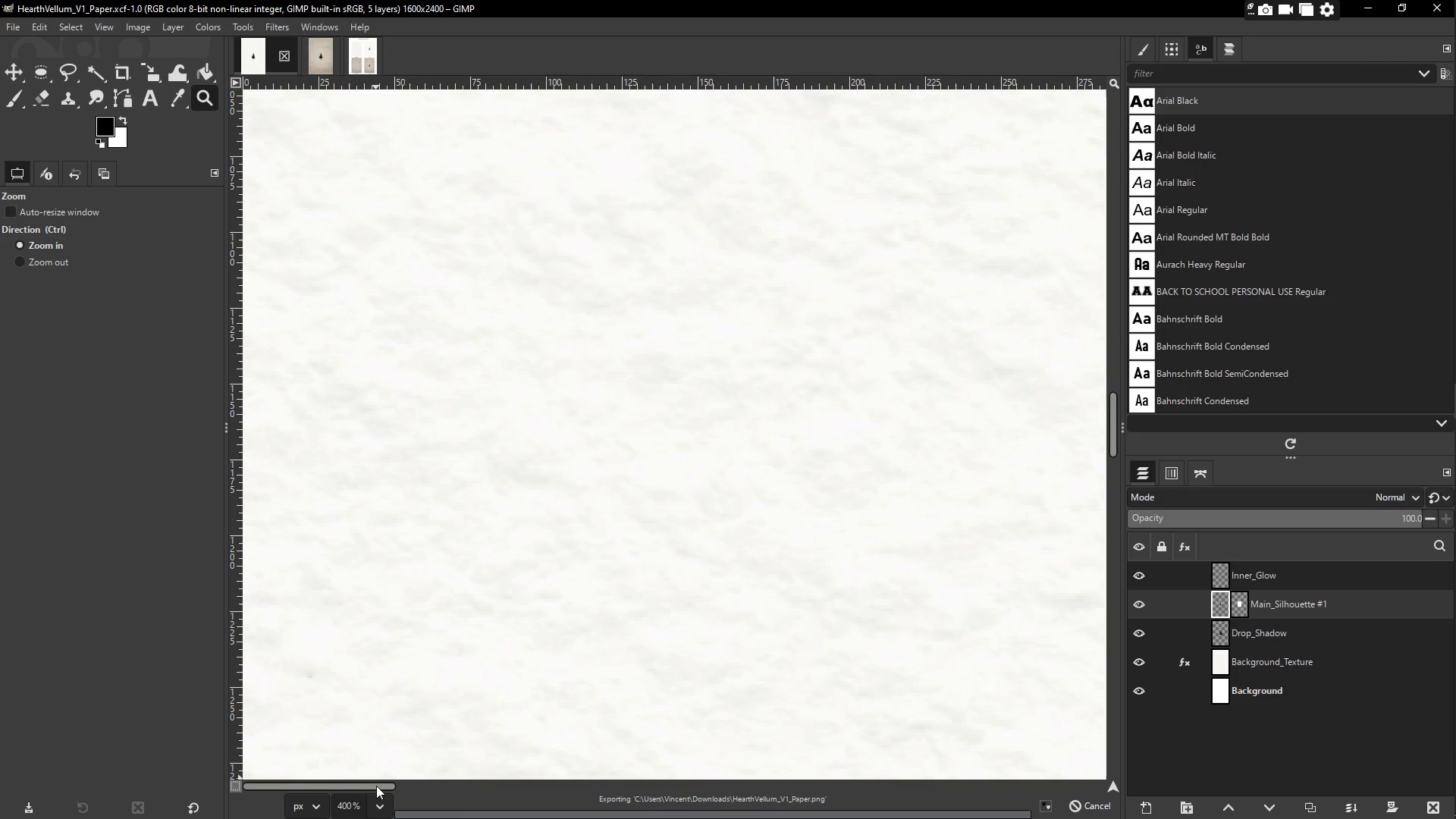 
left_click_drag(start_coordinate=[376, 787], to_coordinate=[566, 786])
 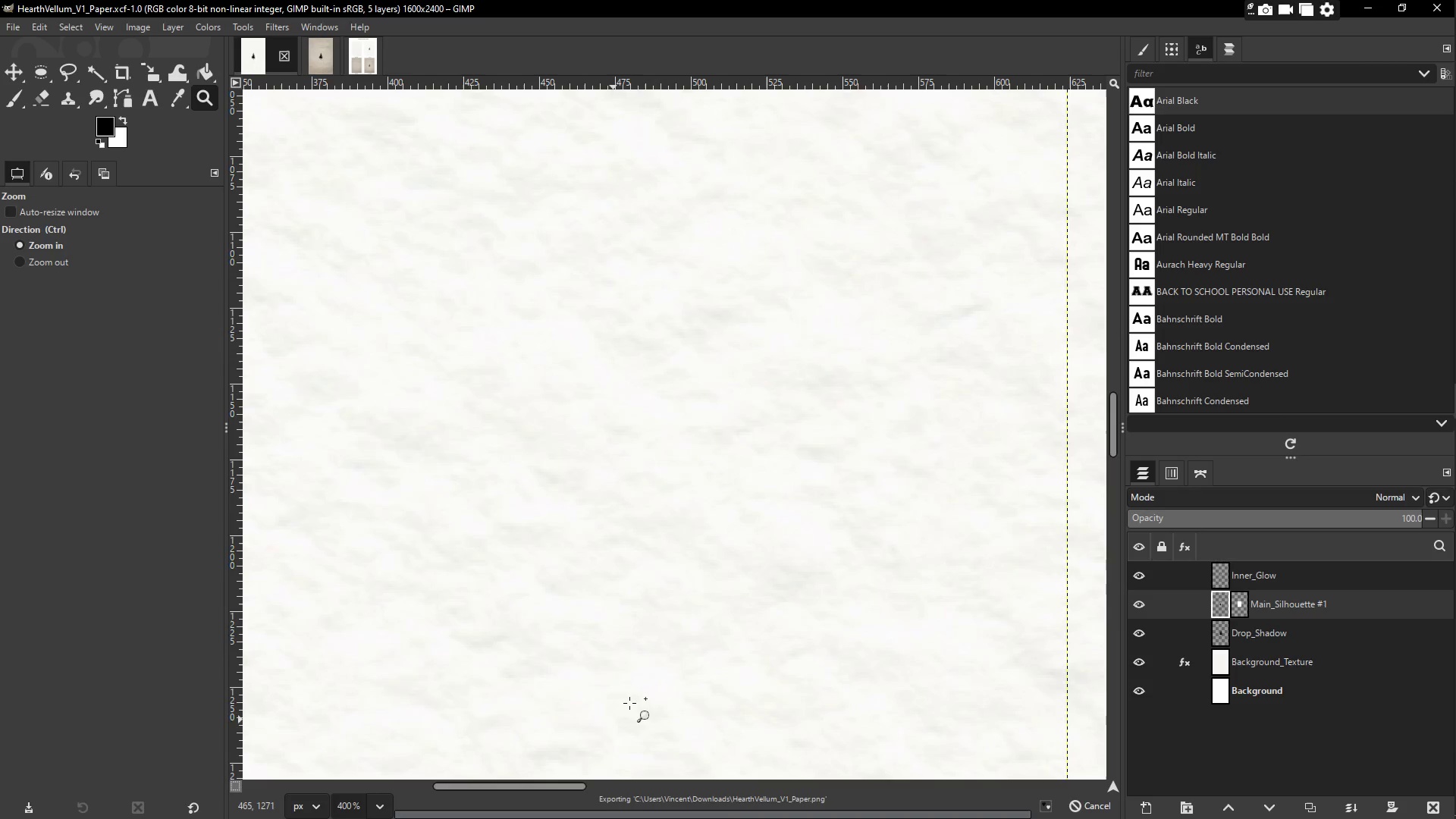 
scroll: coordinate [669, 654], scroll_direction: down, amount: 20.0
 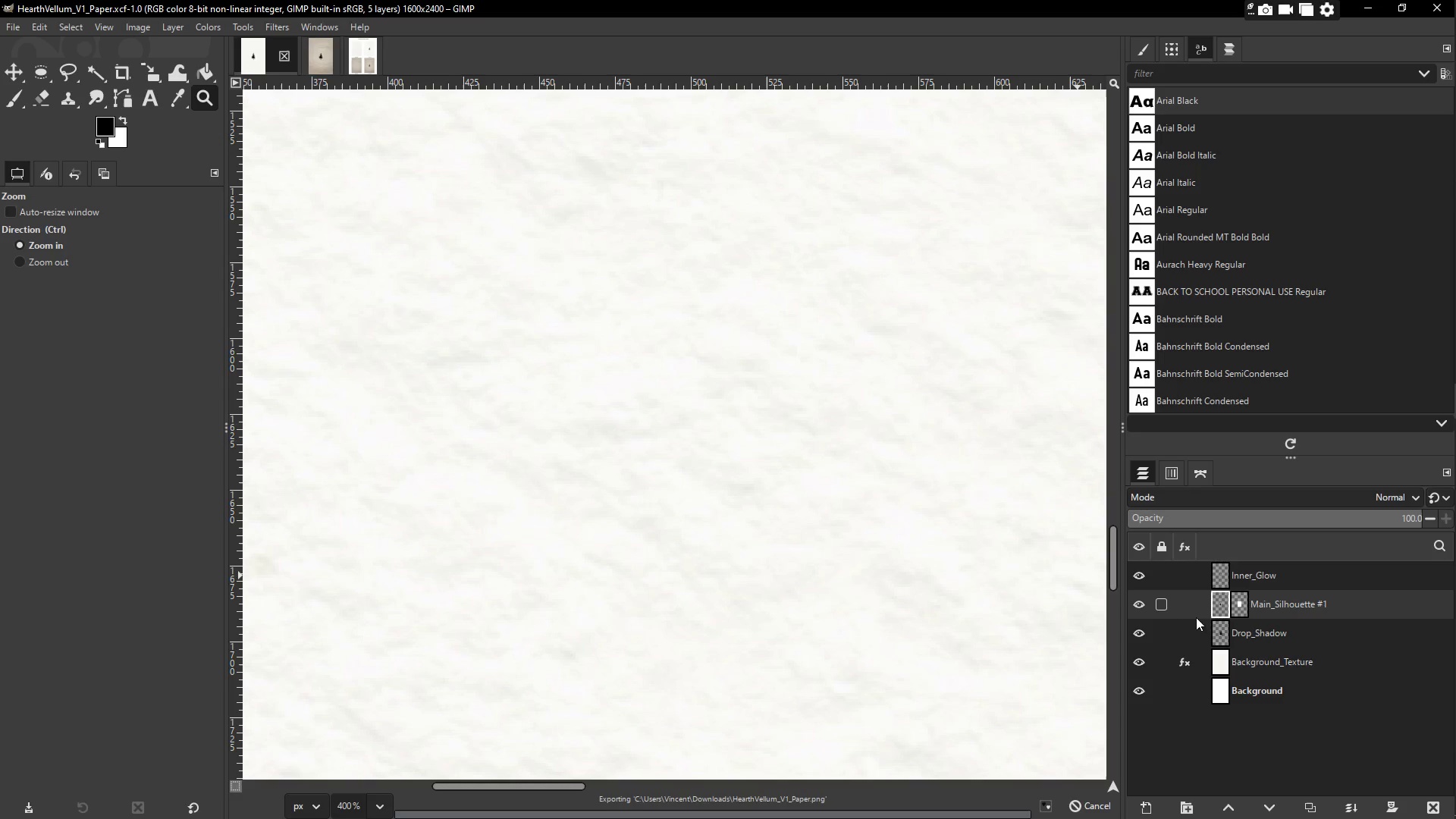 
wait(5.08)
 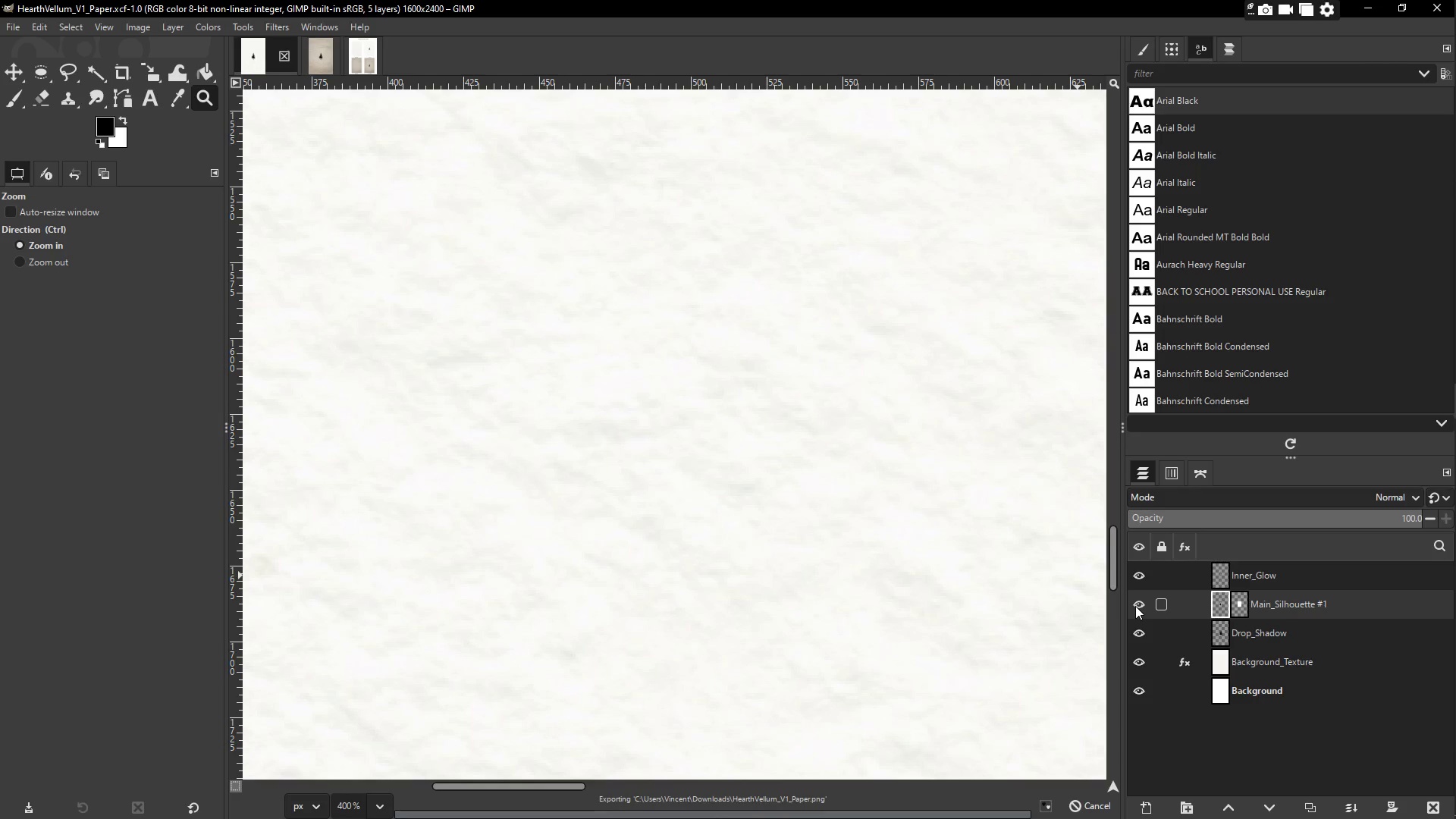 
left_click([1220, 604])
 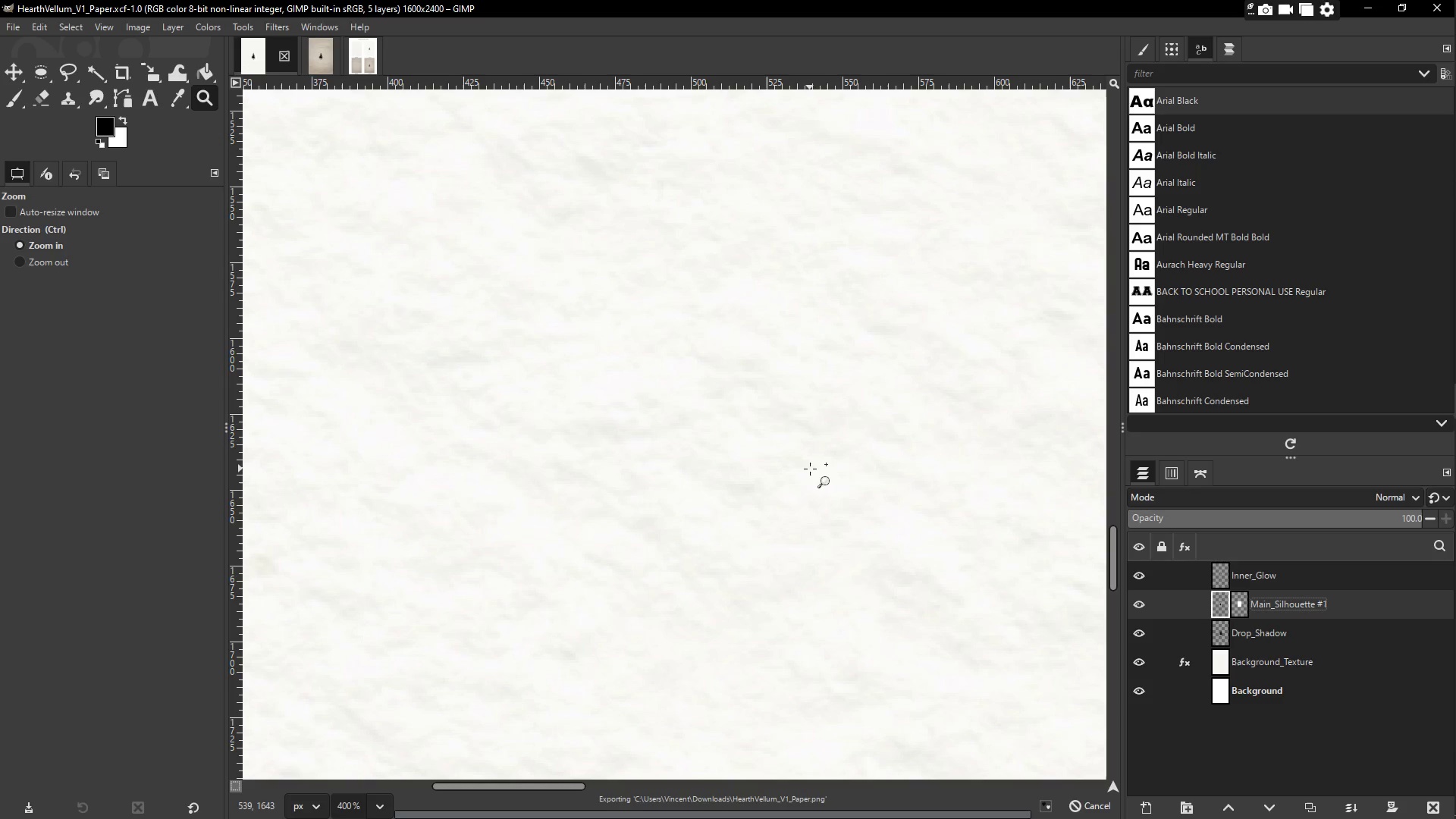 
key(Z)
 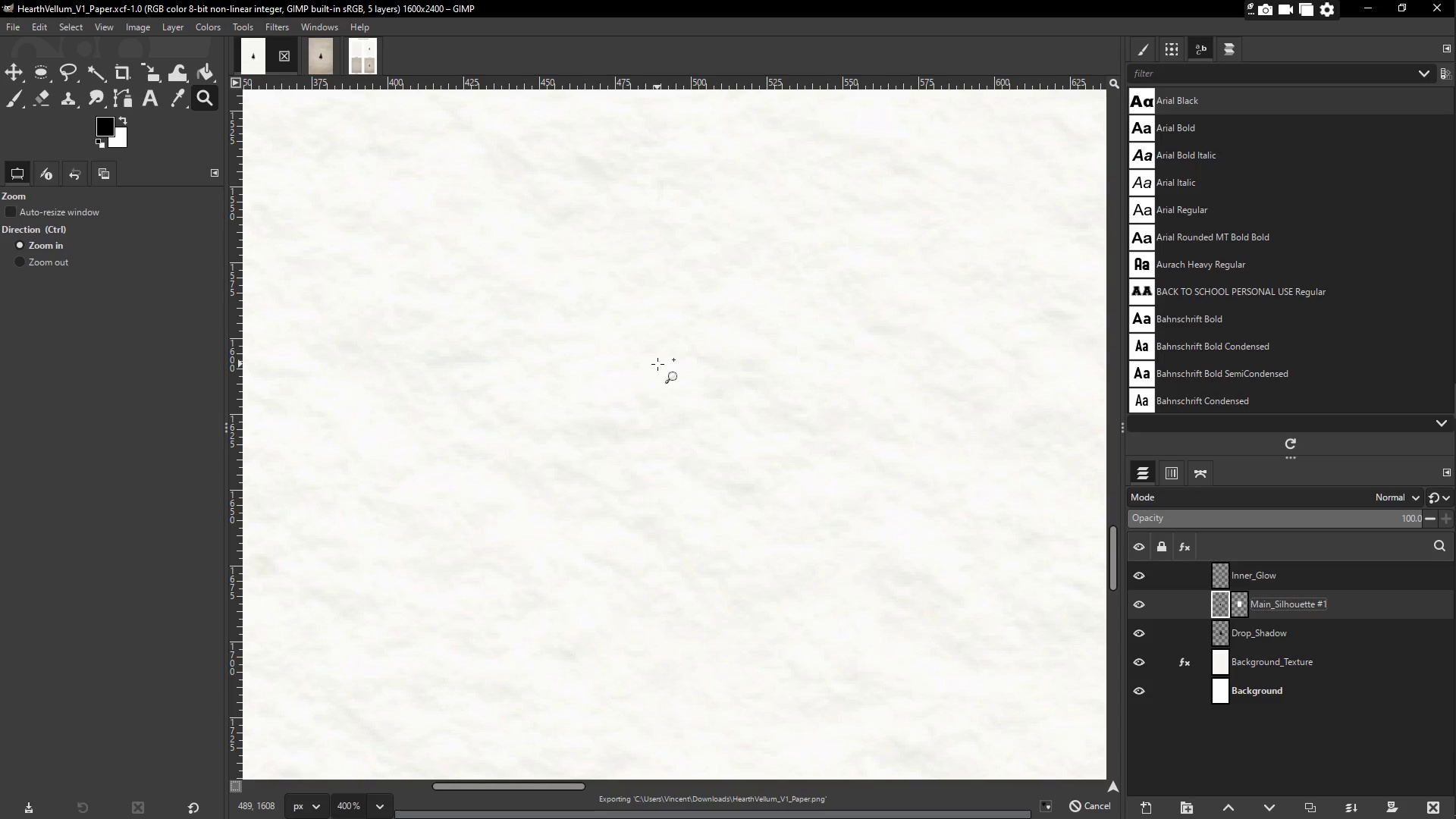 
hold_key(key=AltLeft, duration=0.33)
 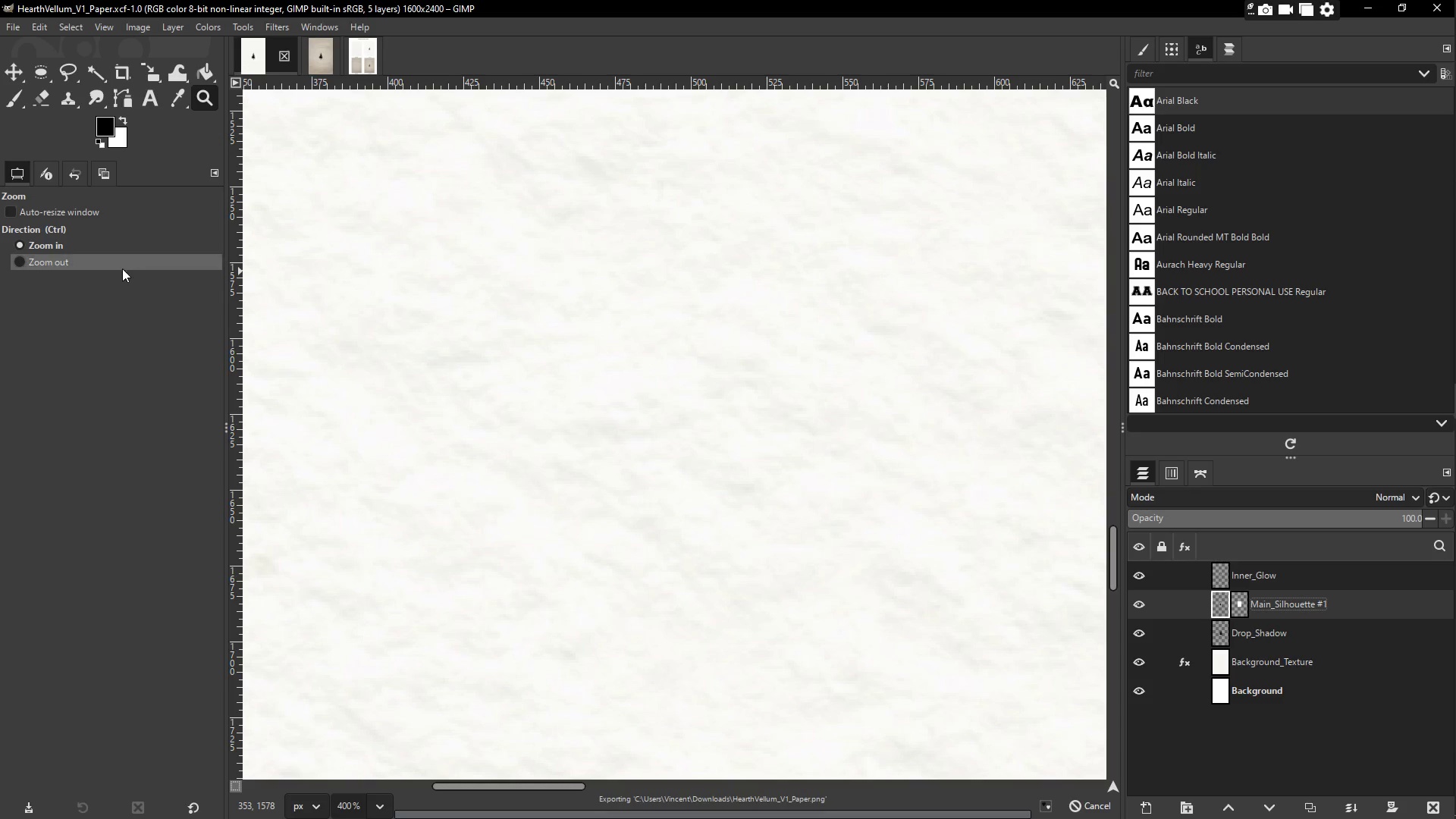 
left_click([118, 268])
 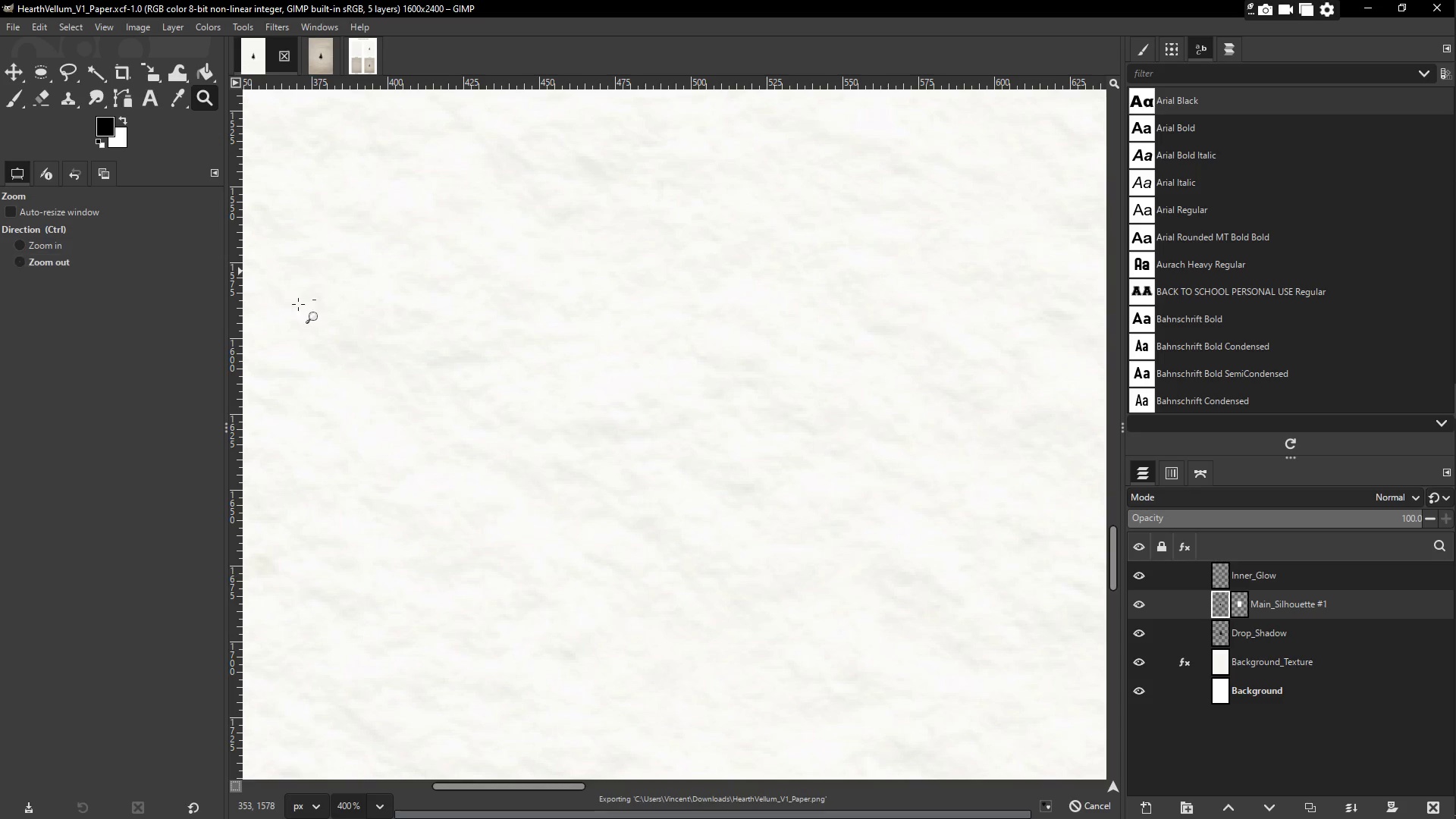 
left_click_drag(start_coordinate=[622, 370], to_coordinate=[626, 370])
 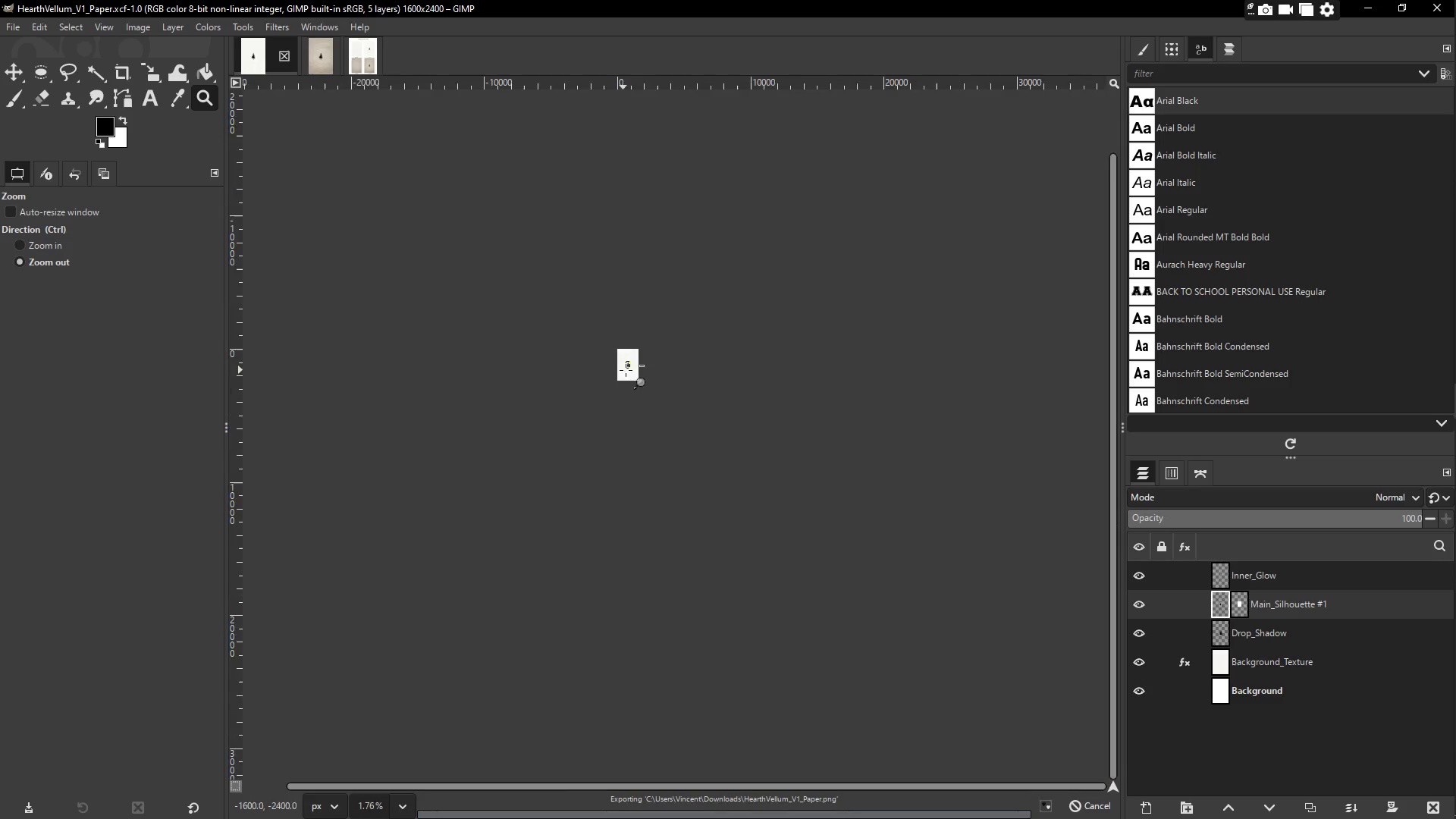 
triple_click([626, 370])
 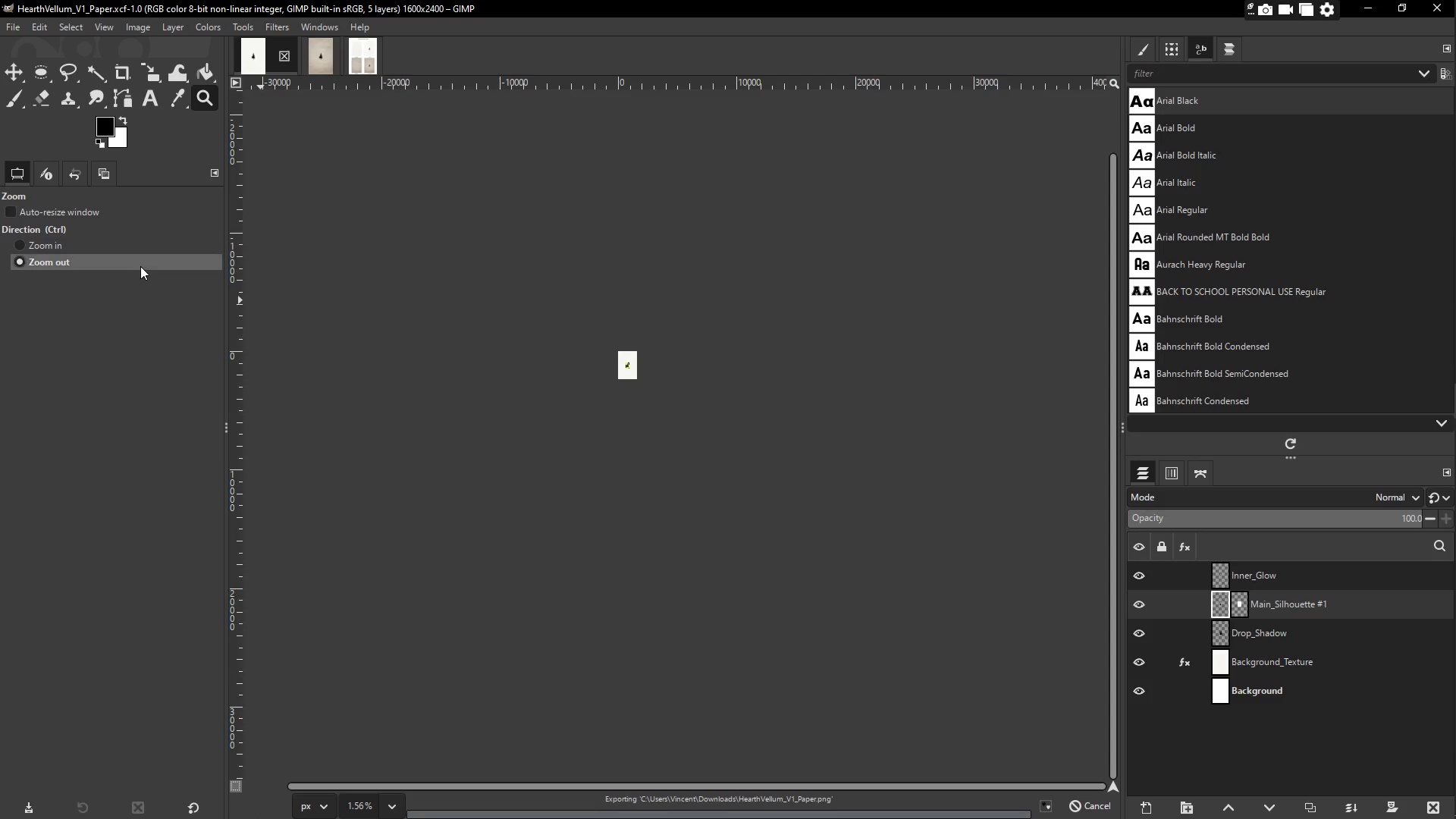 
left_click([103, 249])
 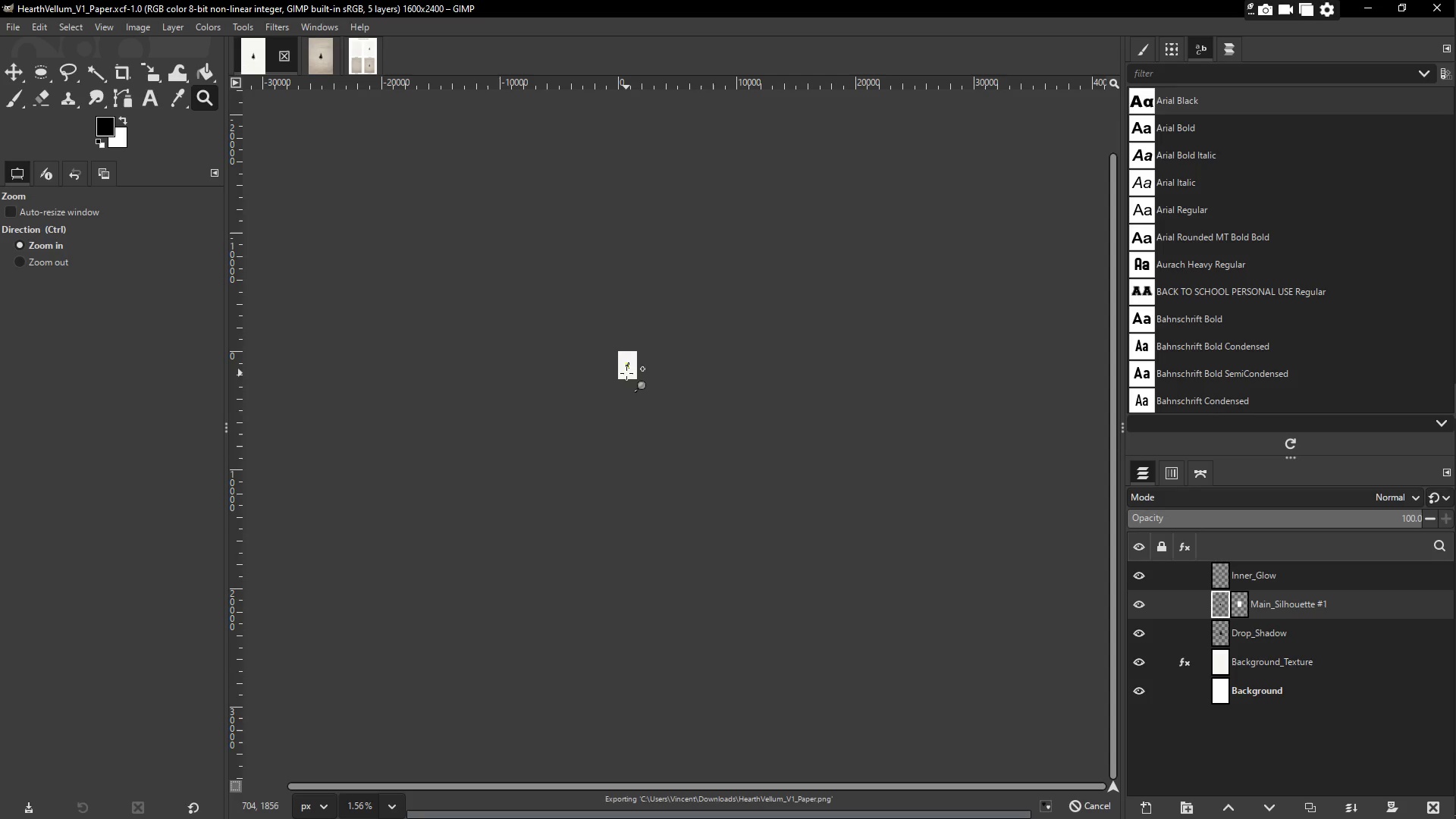 
double_click([626, 369])
 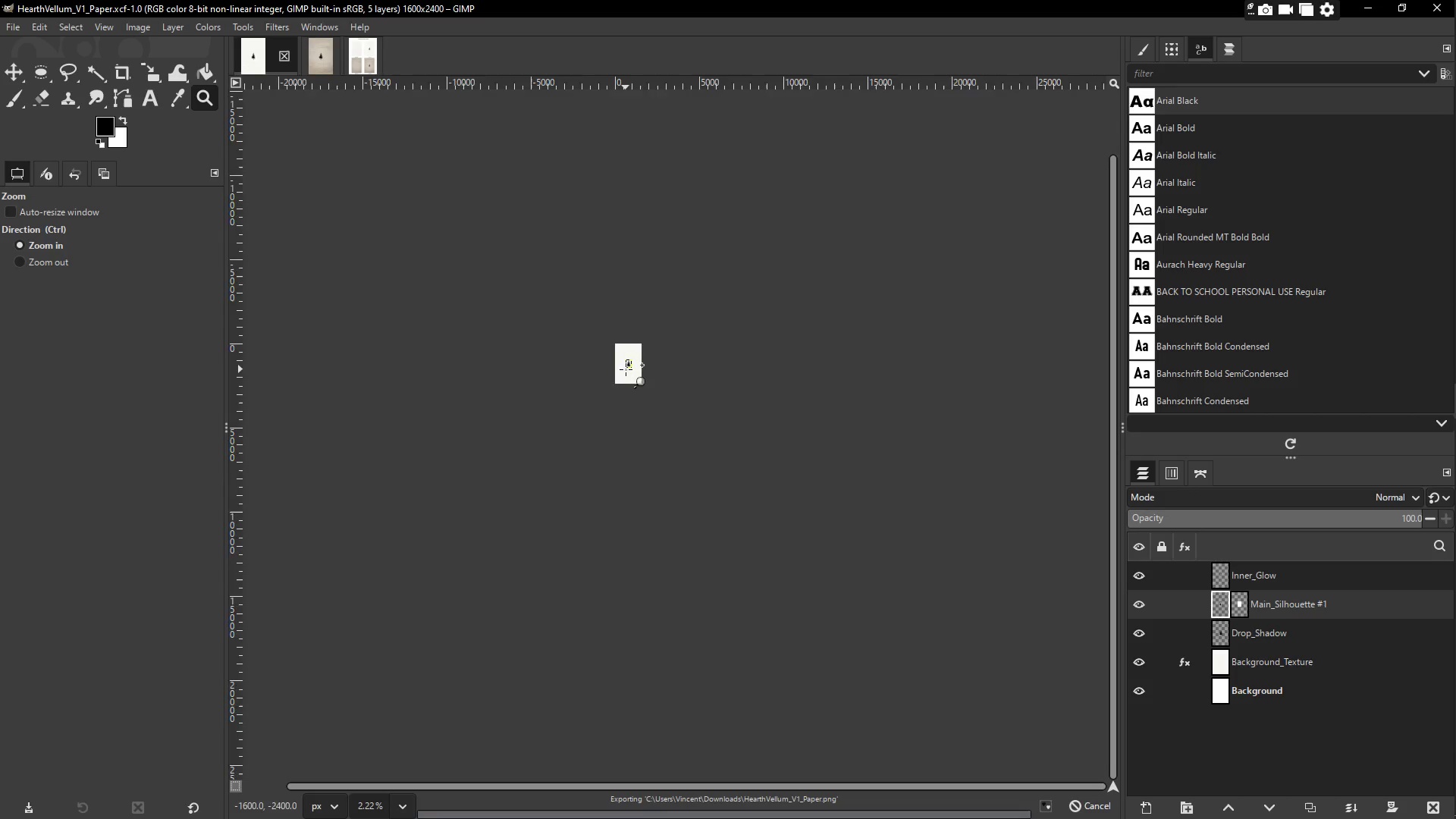 
triple_click([626, 369])
 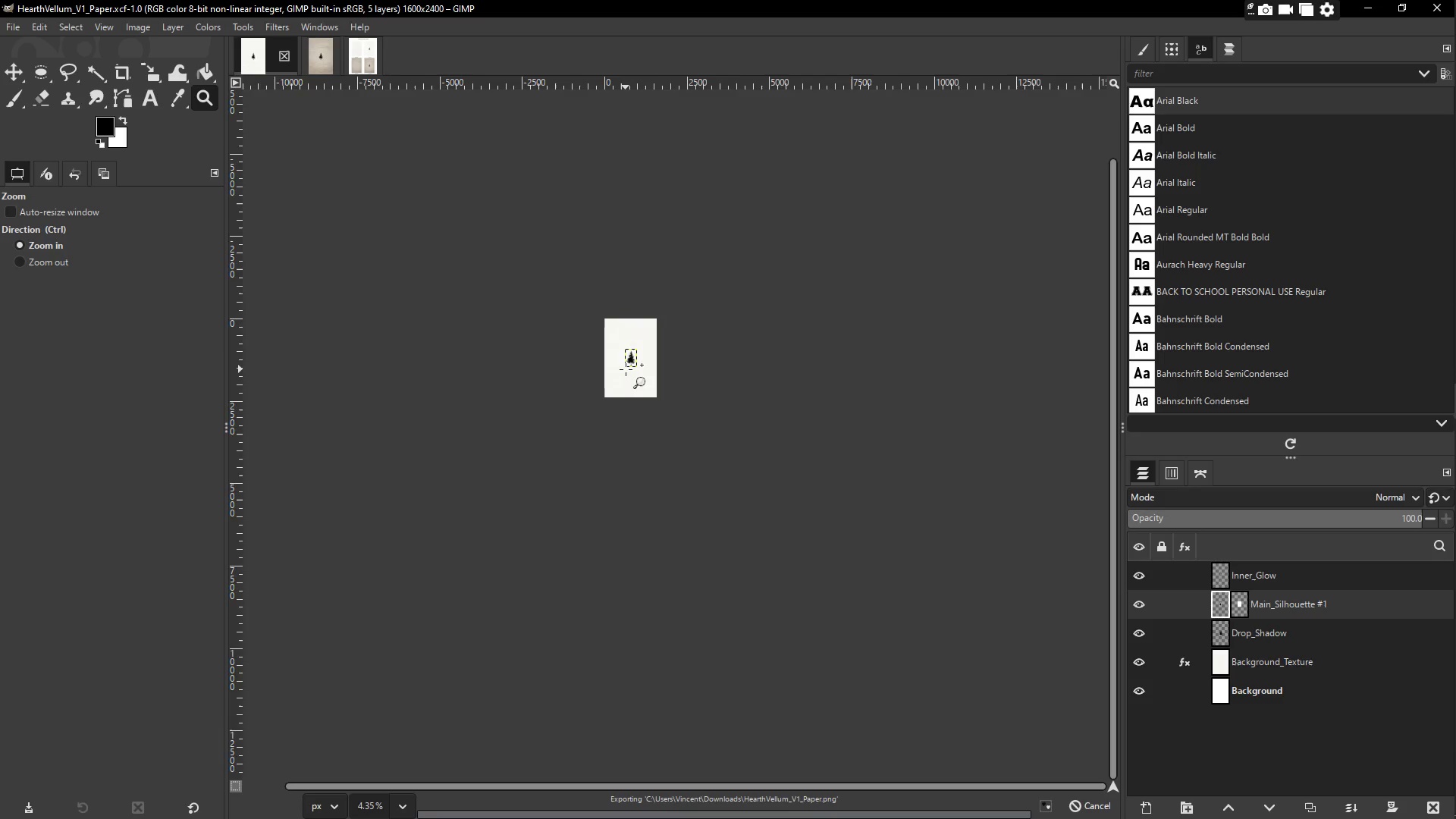 
triple_click([626, 369])
 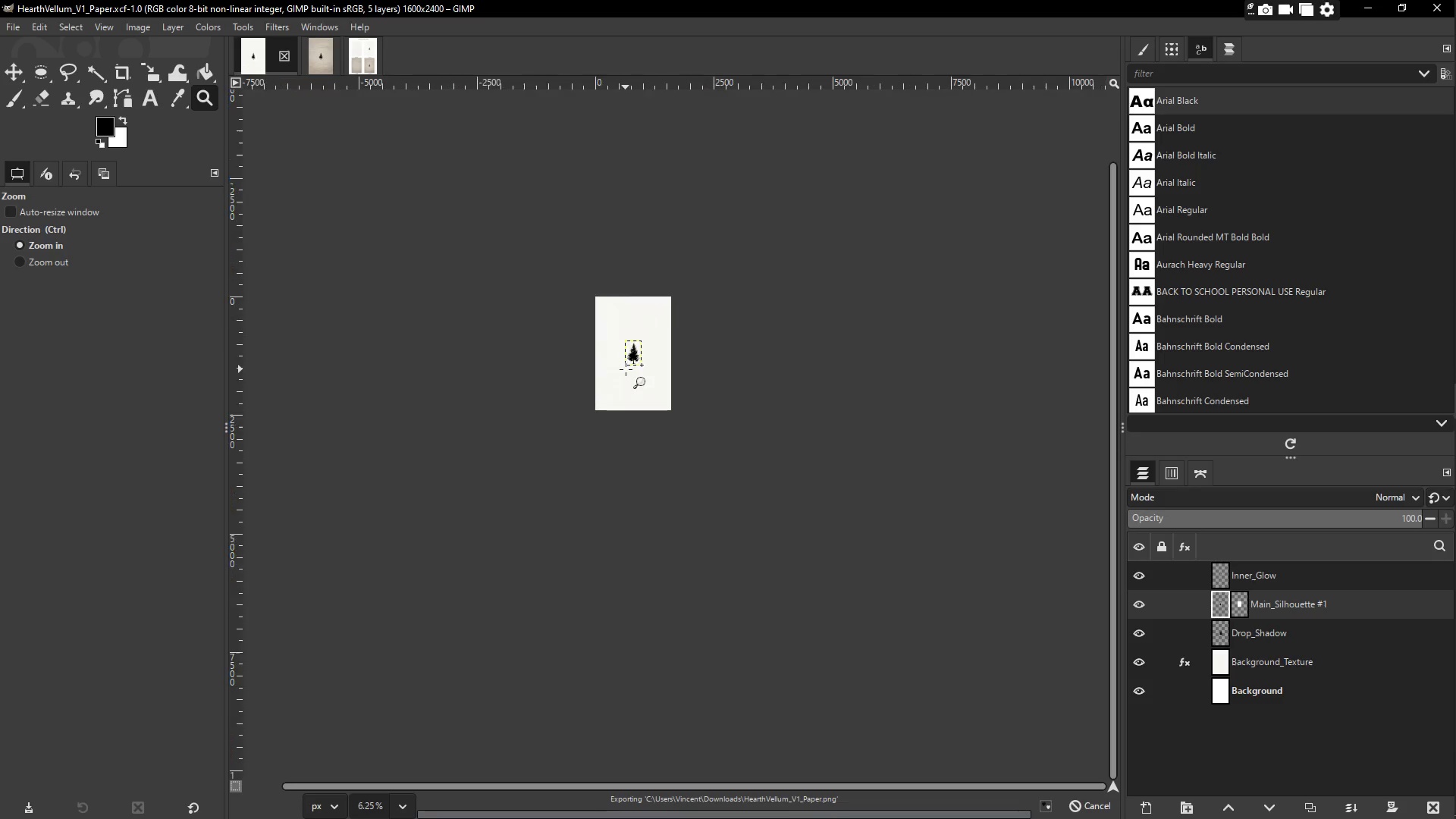 
triple_click([626, 369])
 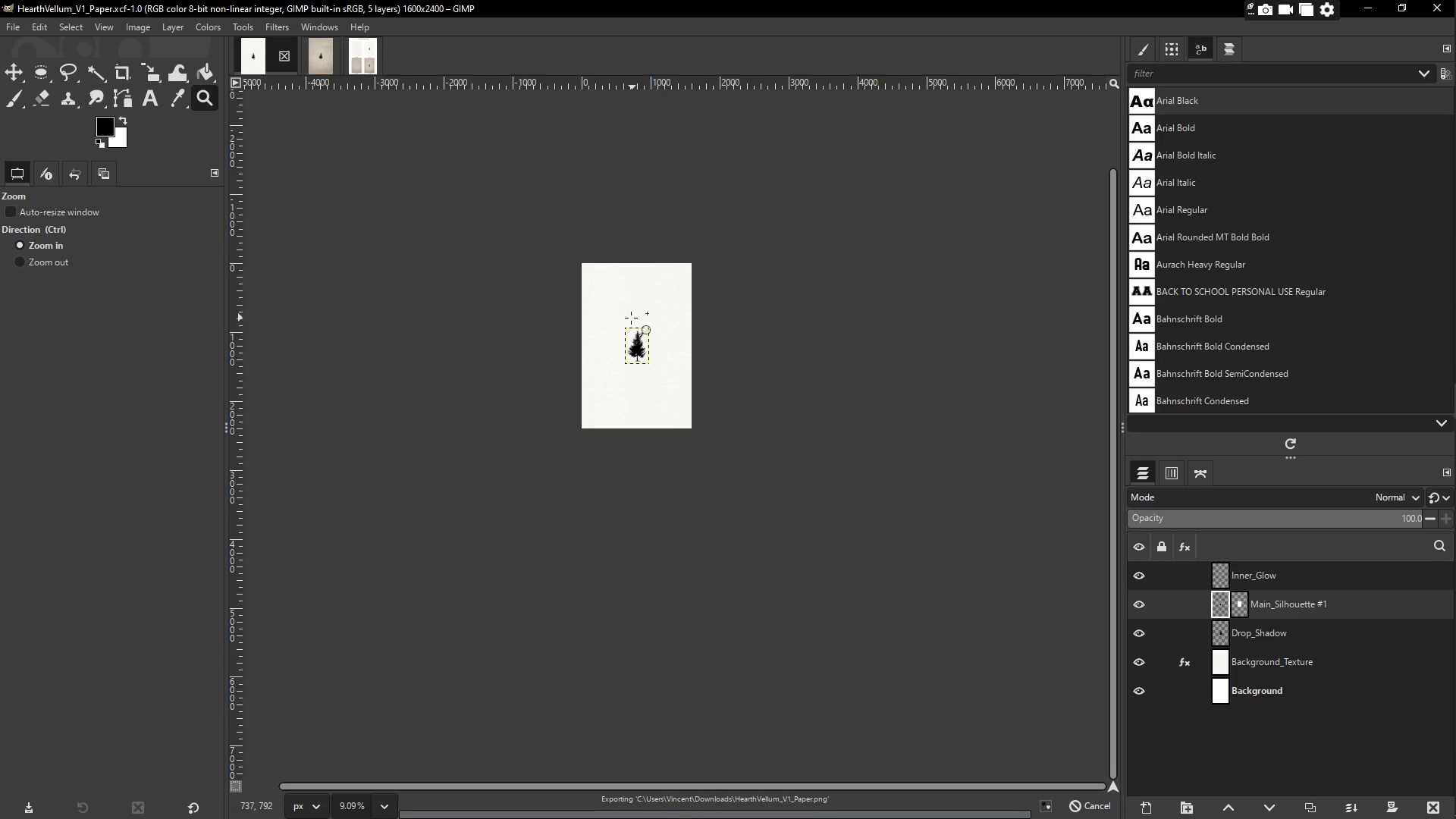 
double_click([631, 318])
 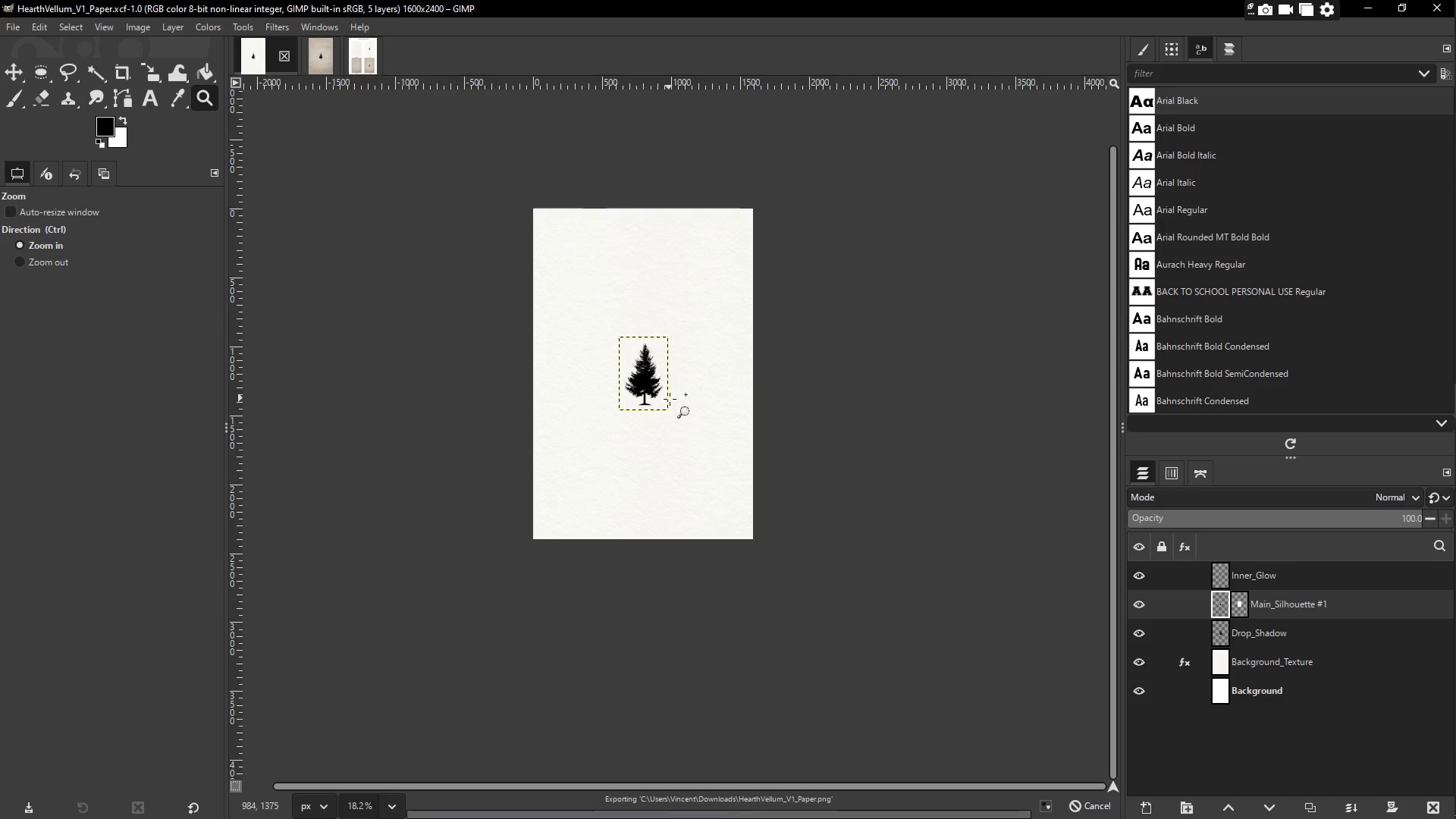 
triple_click([667, 399])
 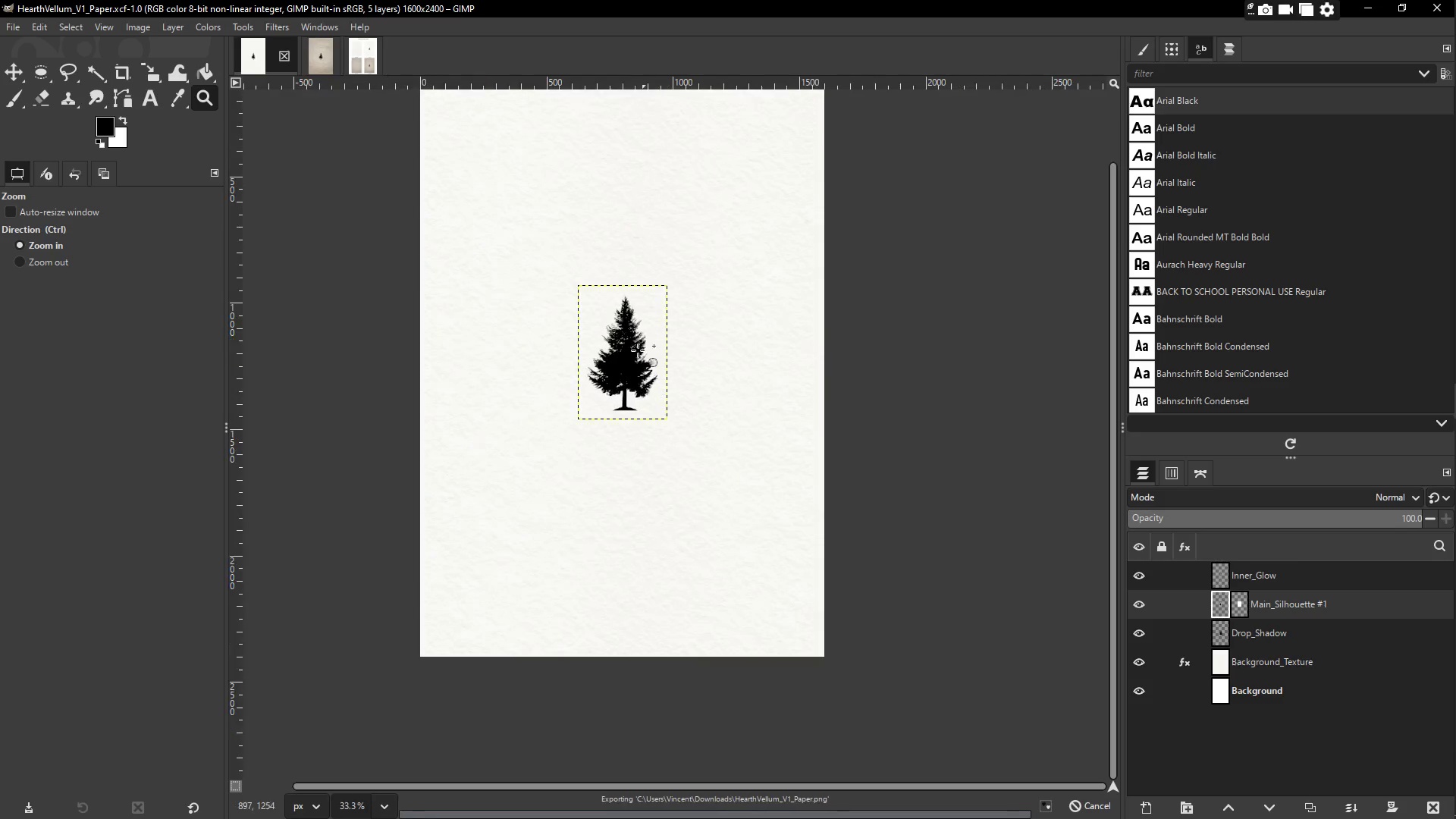 
triple_click([612, 322])
 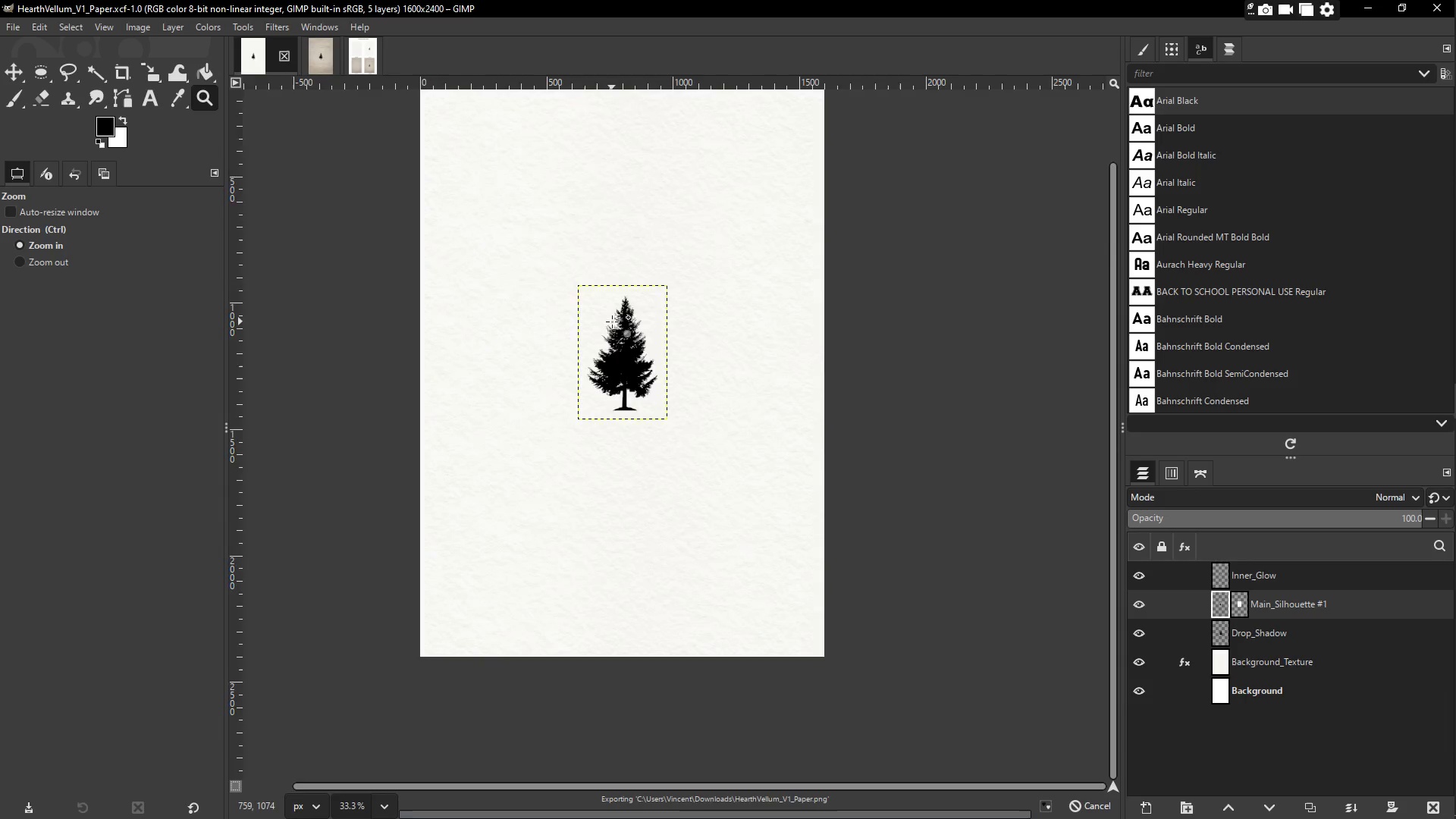 
triple_click([612, 322])
 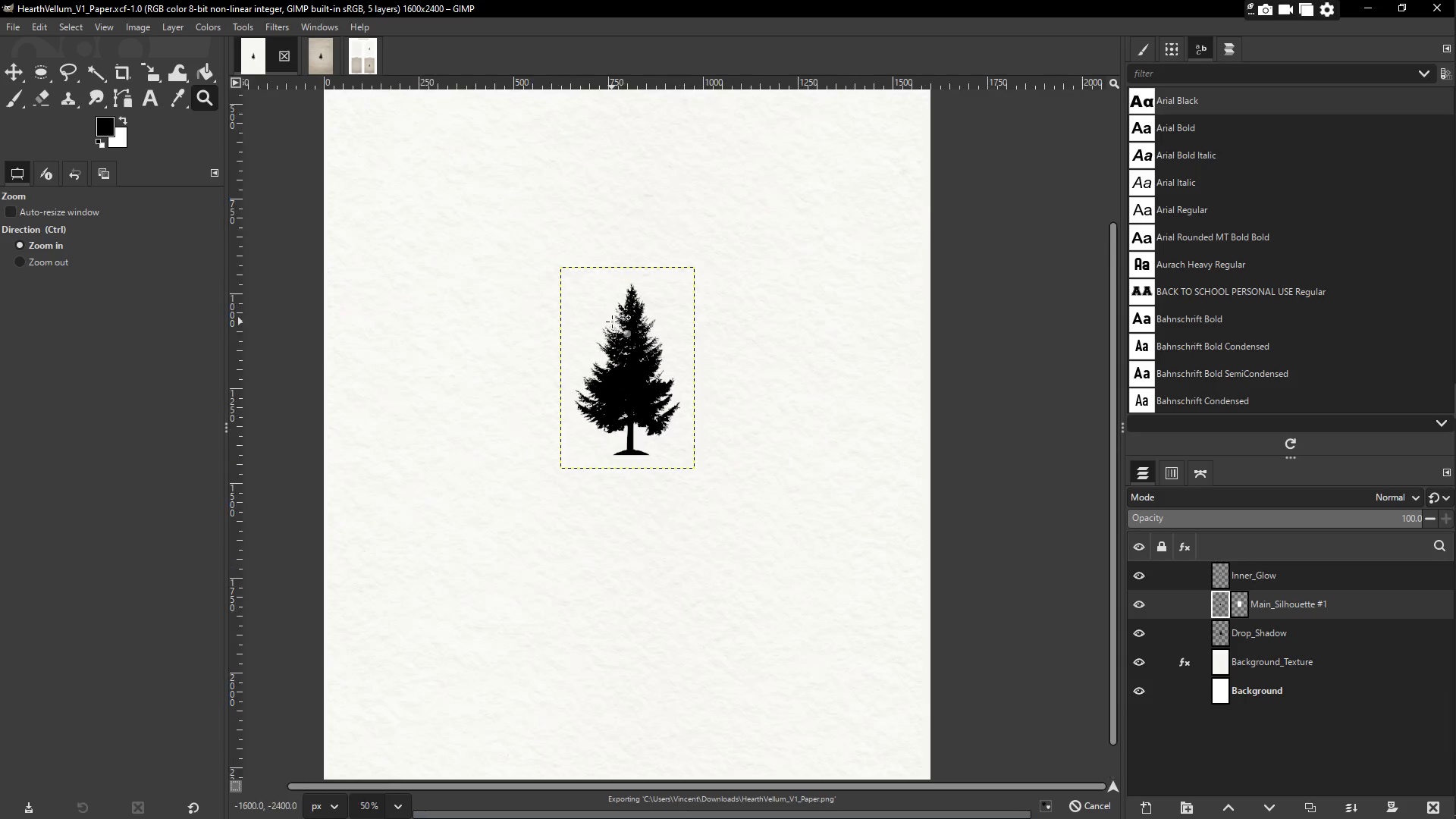 
triple_click([612, 322])
 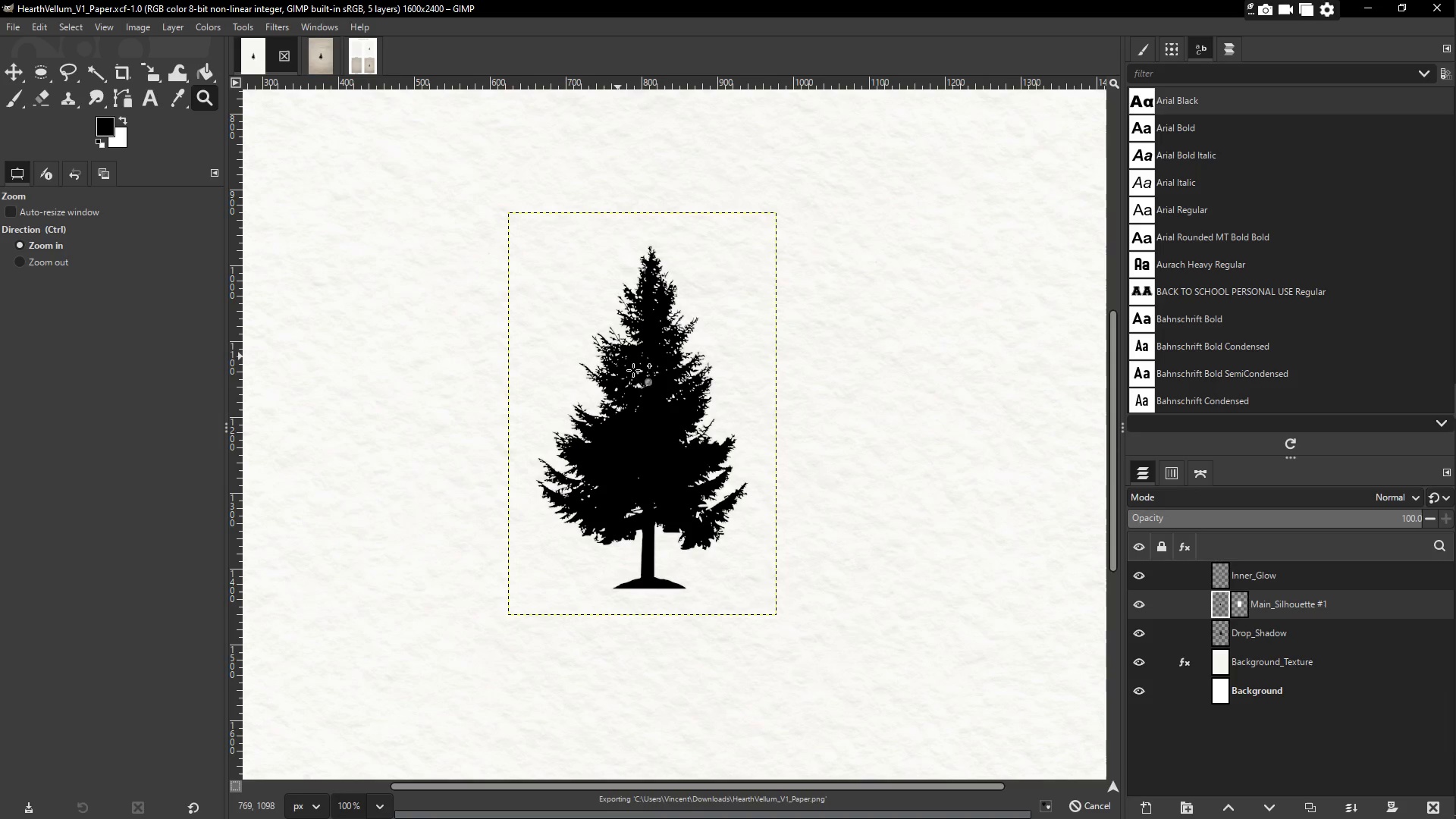 
triple_click([637, 381])
 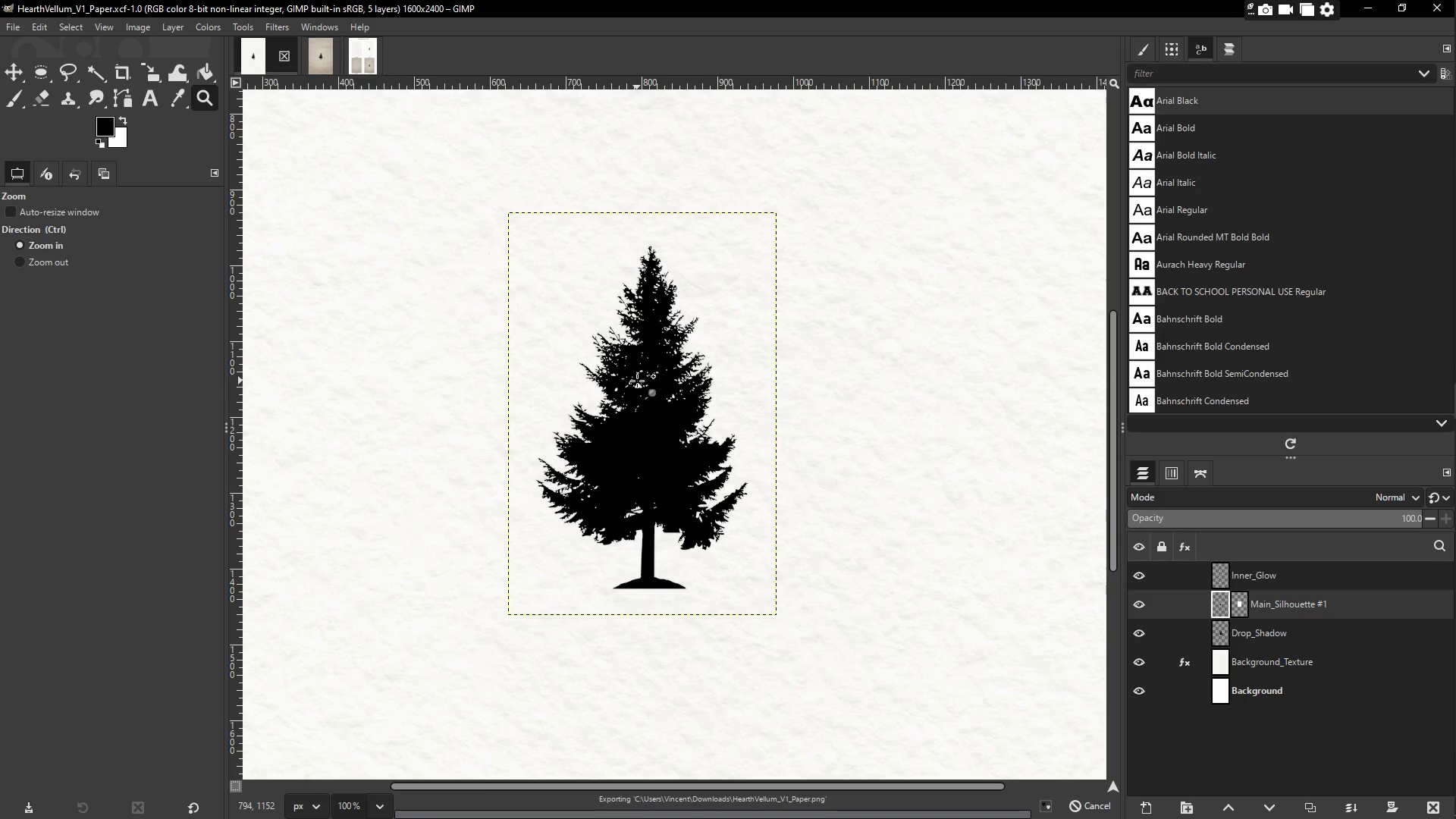 
triple_click([645, 397])
 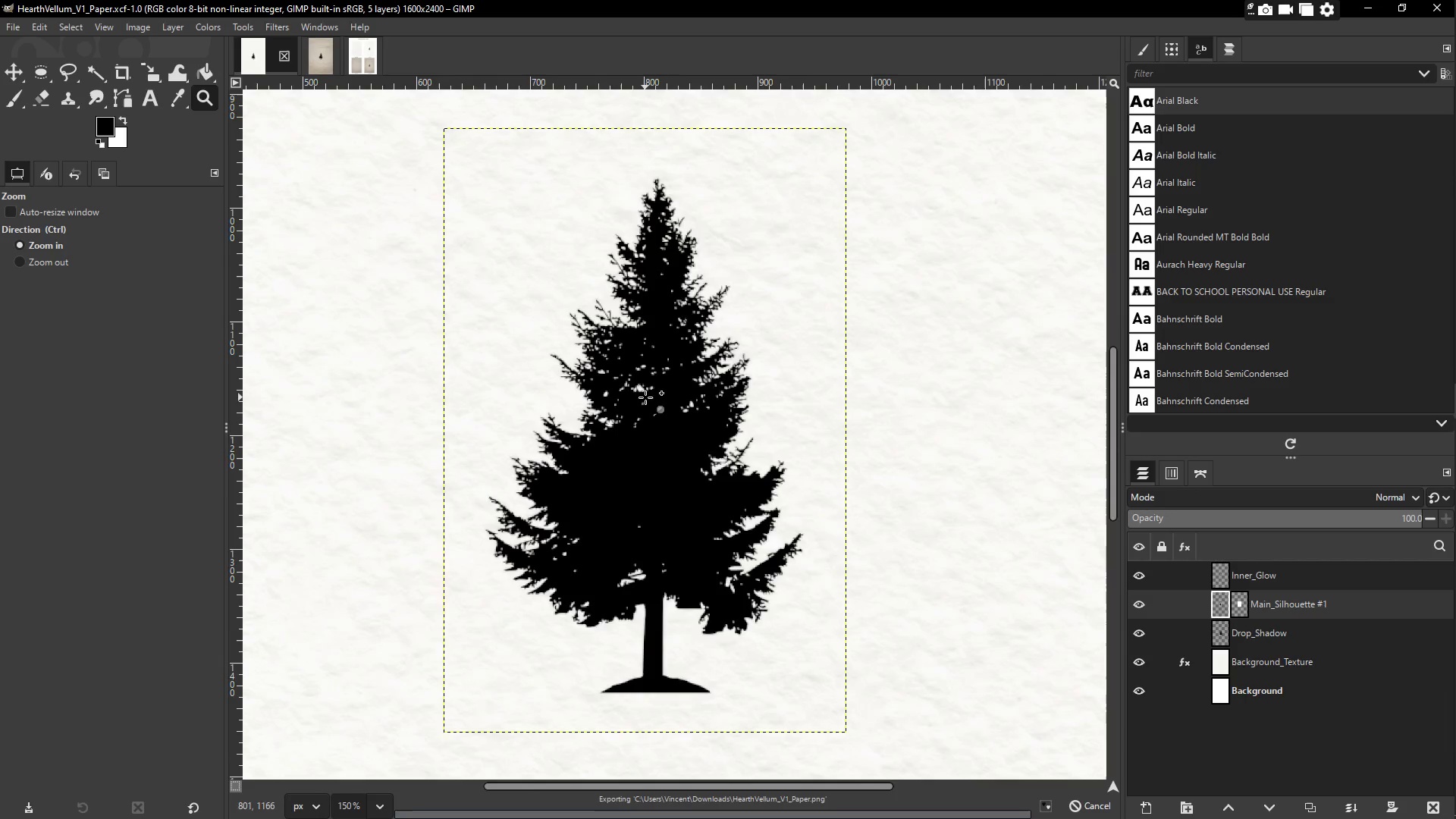 
triple_click([645, 397])
 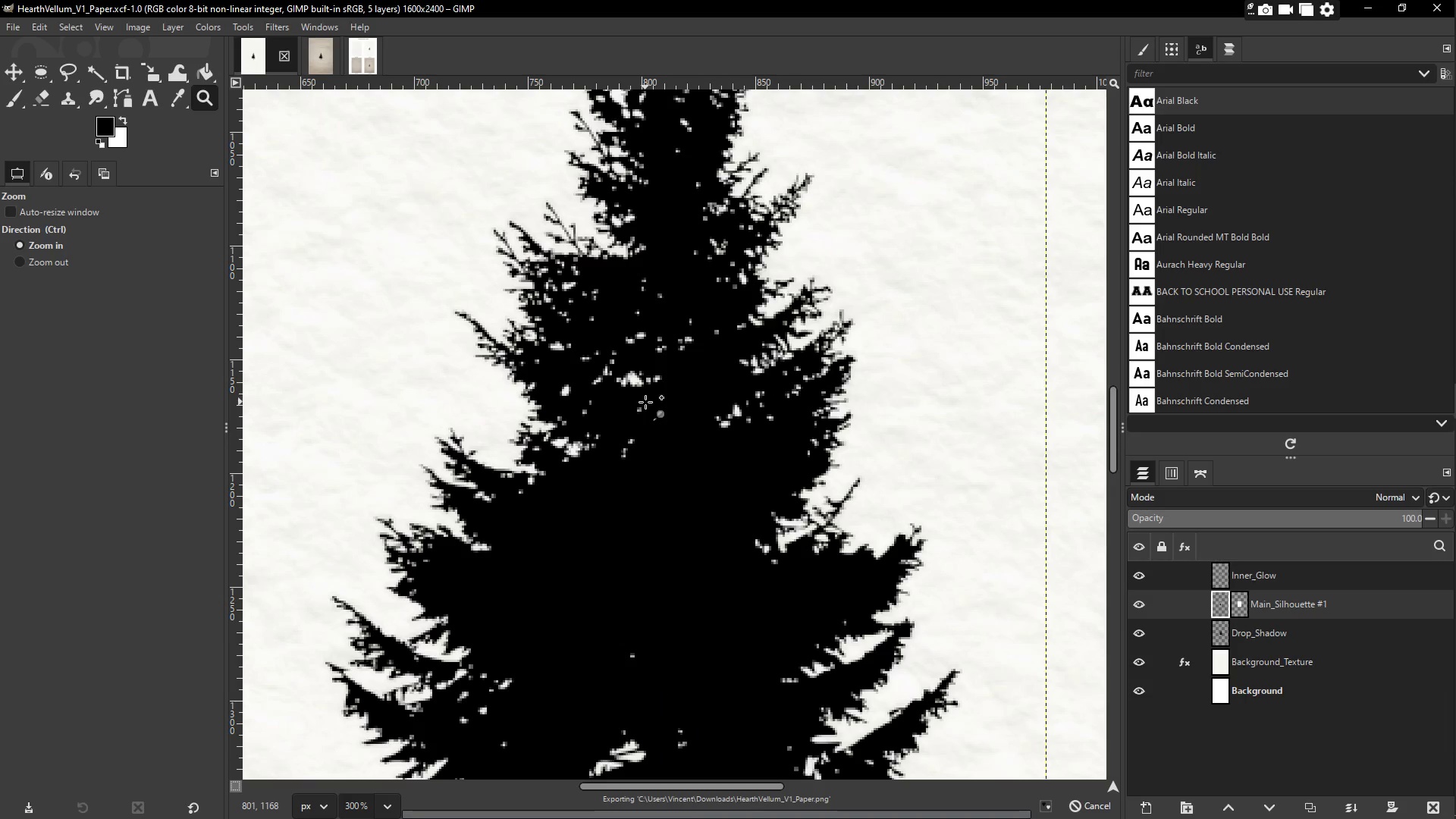 
scroll: coordinate [645, 403], scroll_direction: down, amount: 3.0
 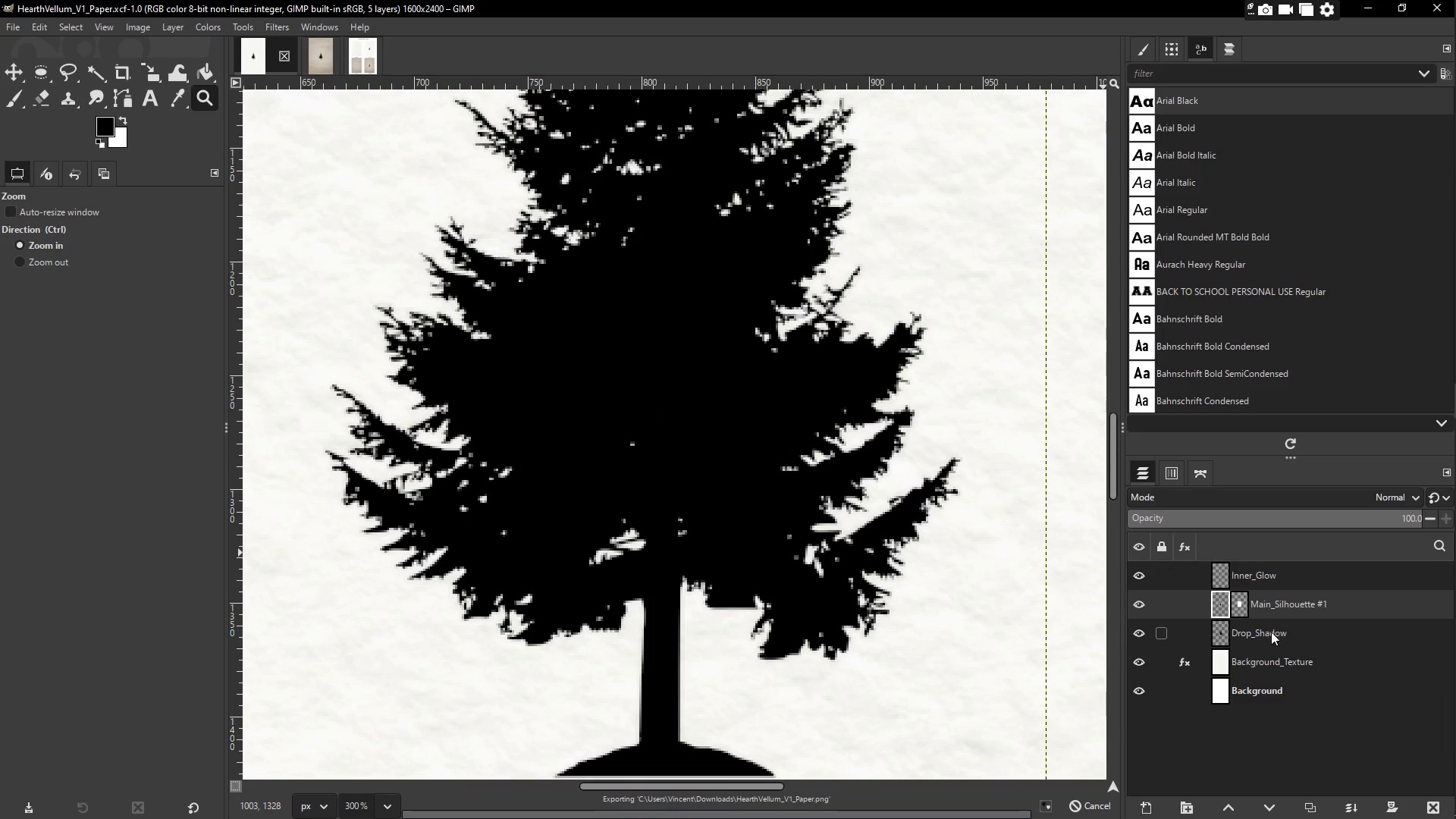 
left_click([1273, 639])
 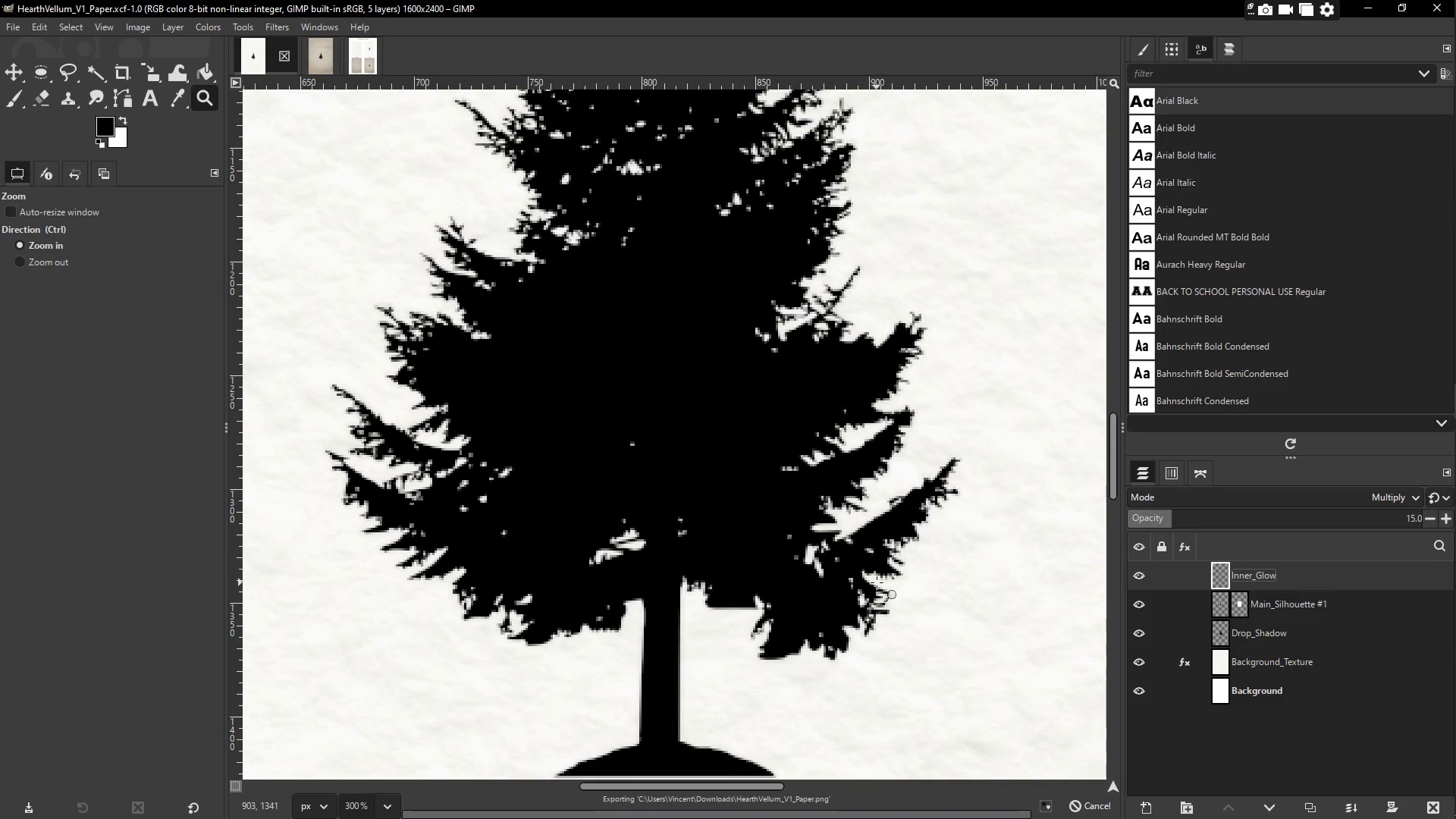 
left_click([1216, 632])
 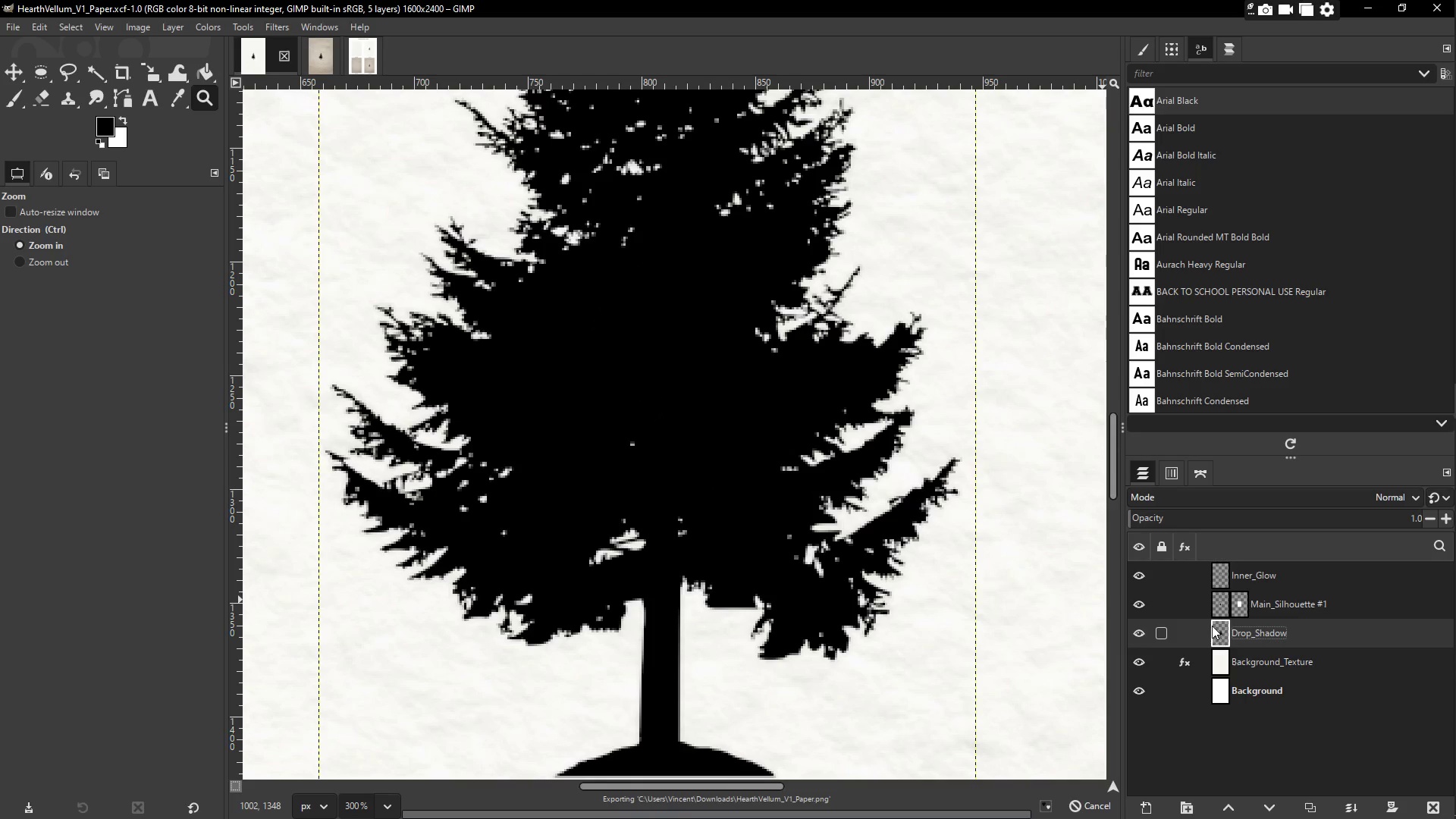 
left_click([1219, 605])
 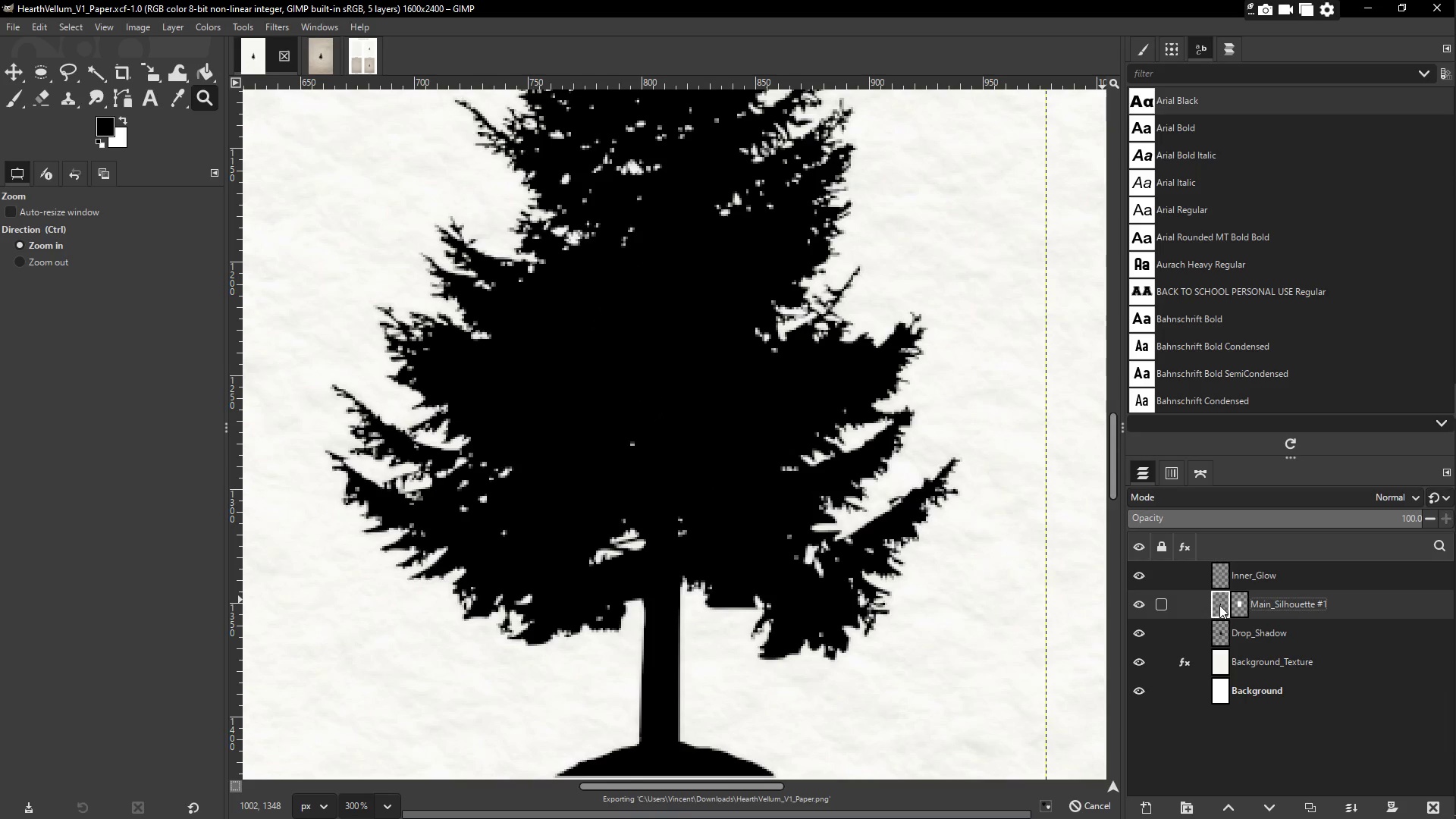 
type(bp)
 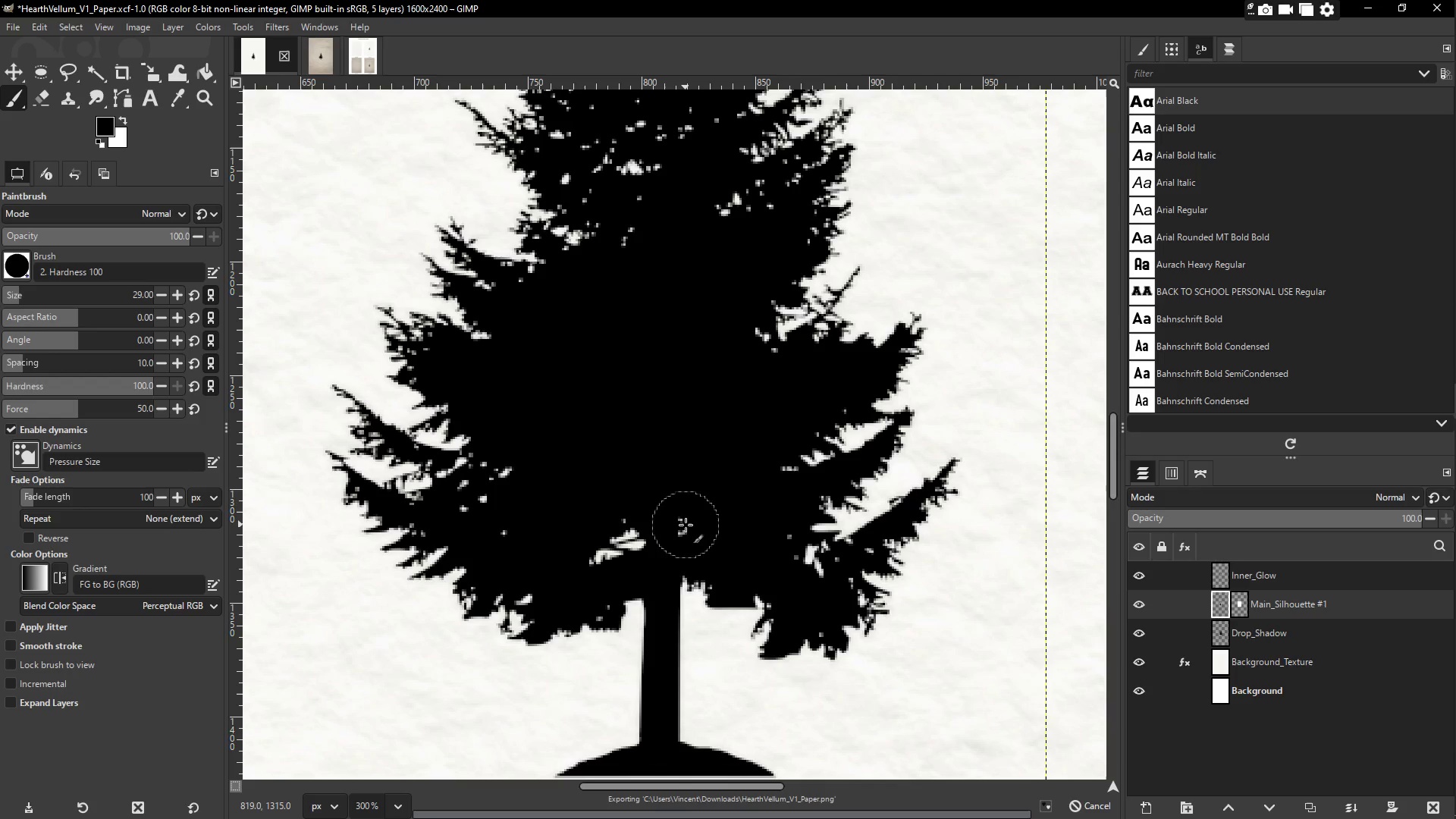 
left_click_drag(start_coordinate=[650, 540], to_coordinate=[605, 552])
 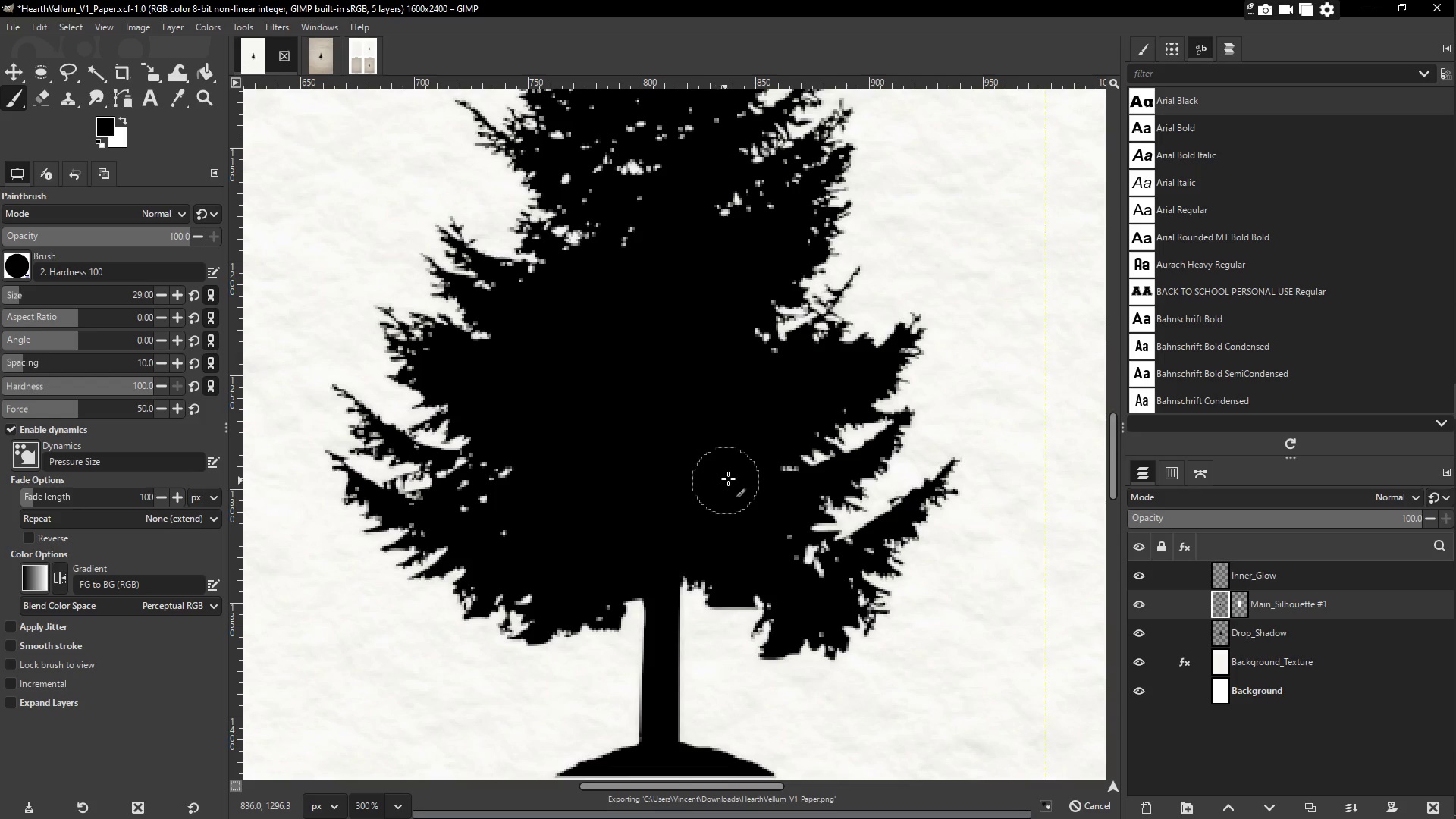 
left_click_drag(start_coordinate=[758, 478], to_coordinate=[771, 488])
 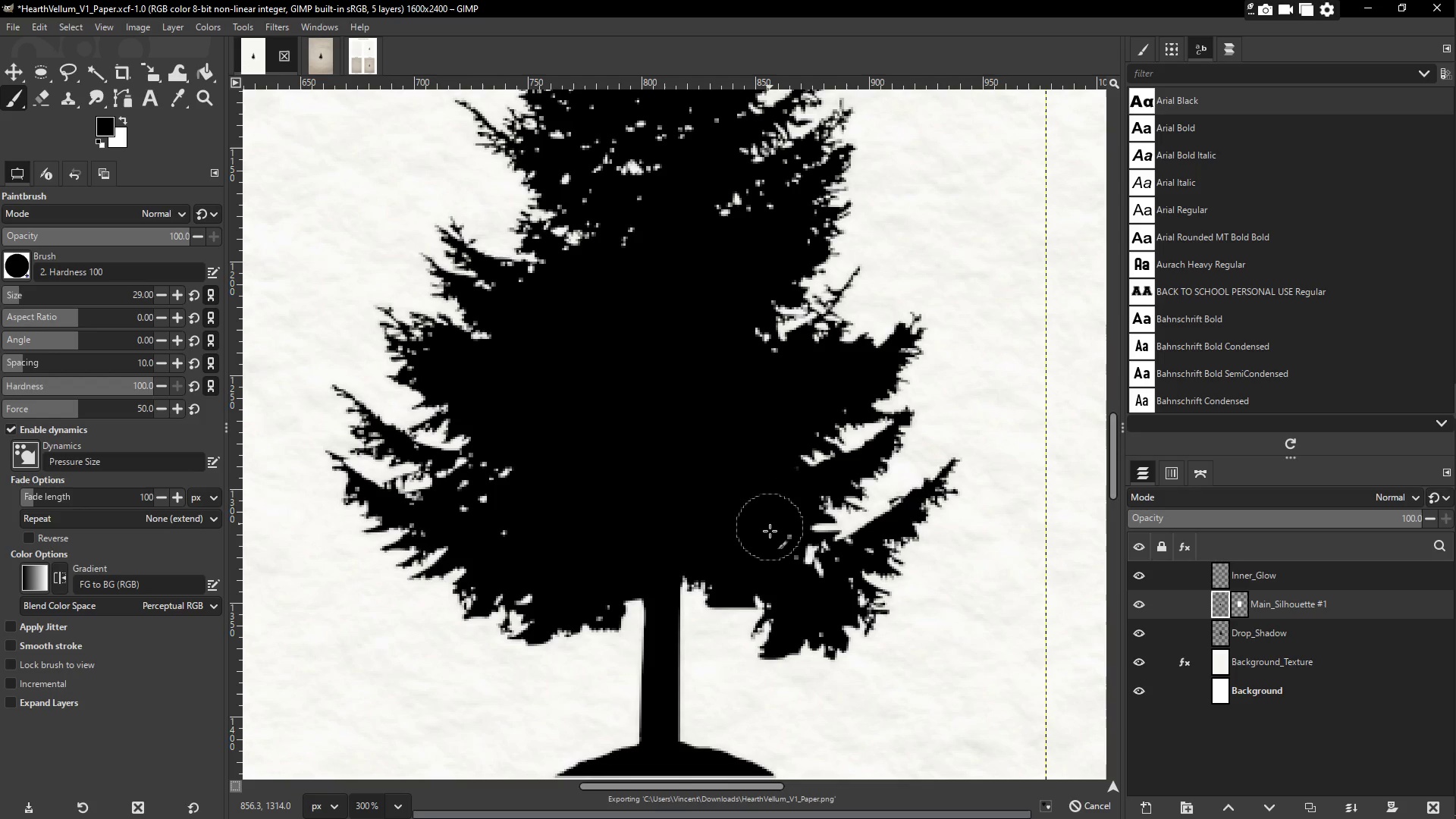 
left_click_drag(start_coordinate=[770, 537], to_coordinate=[771, 549])
 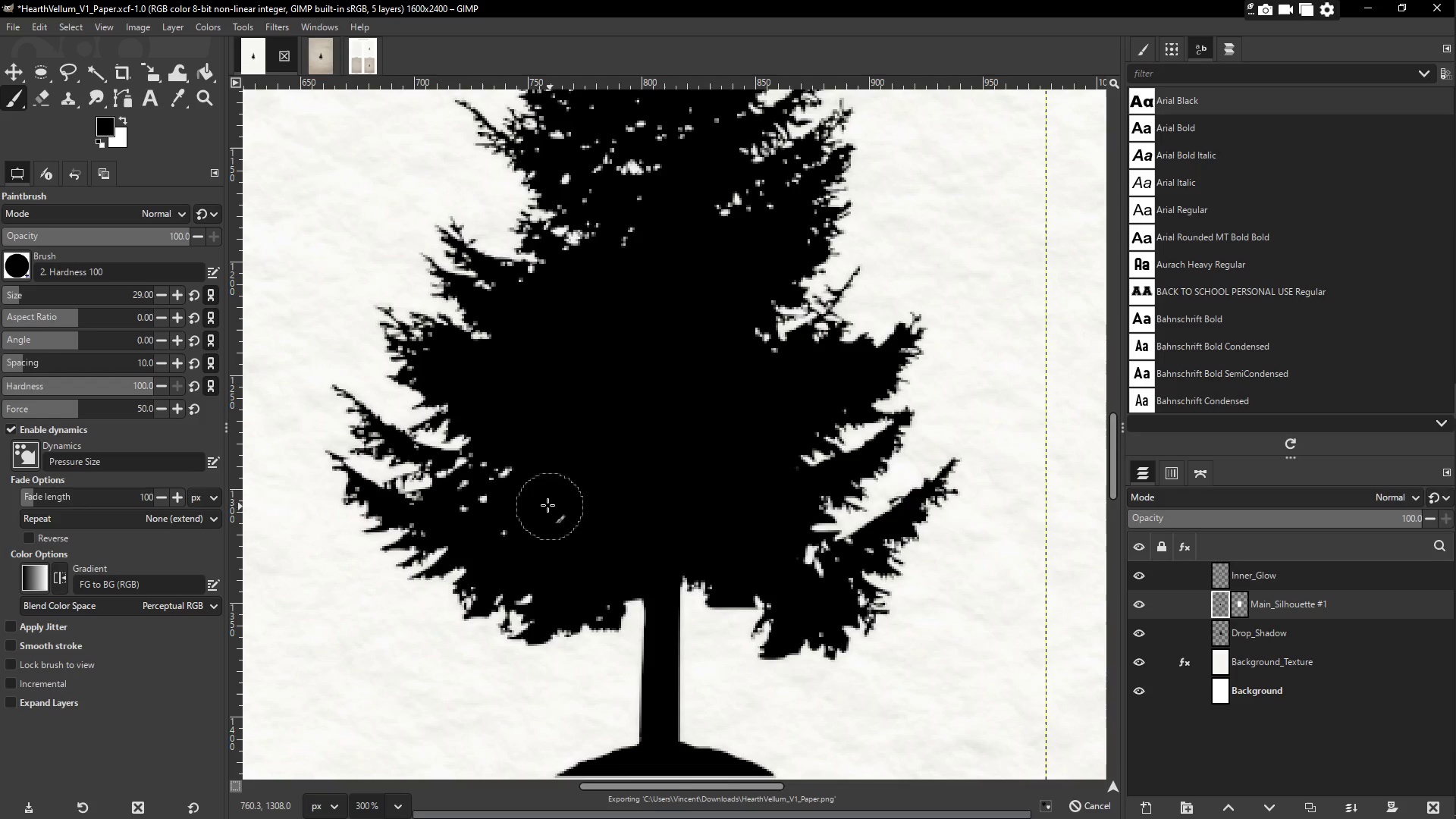 
left_click_drag(start_coordinate=[540, 495], to_coordinate=[500, 536])
 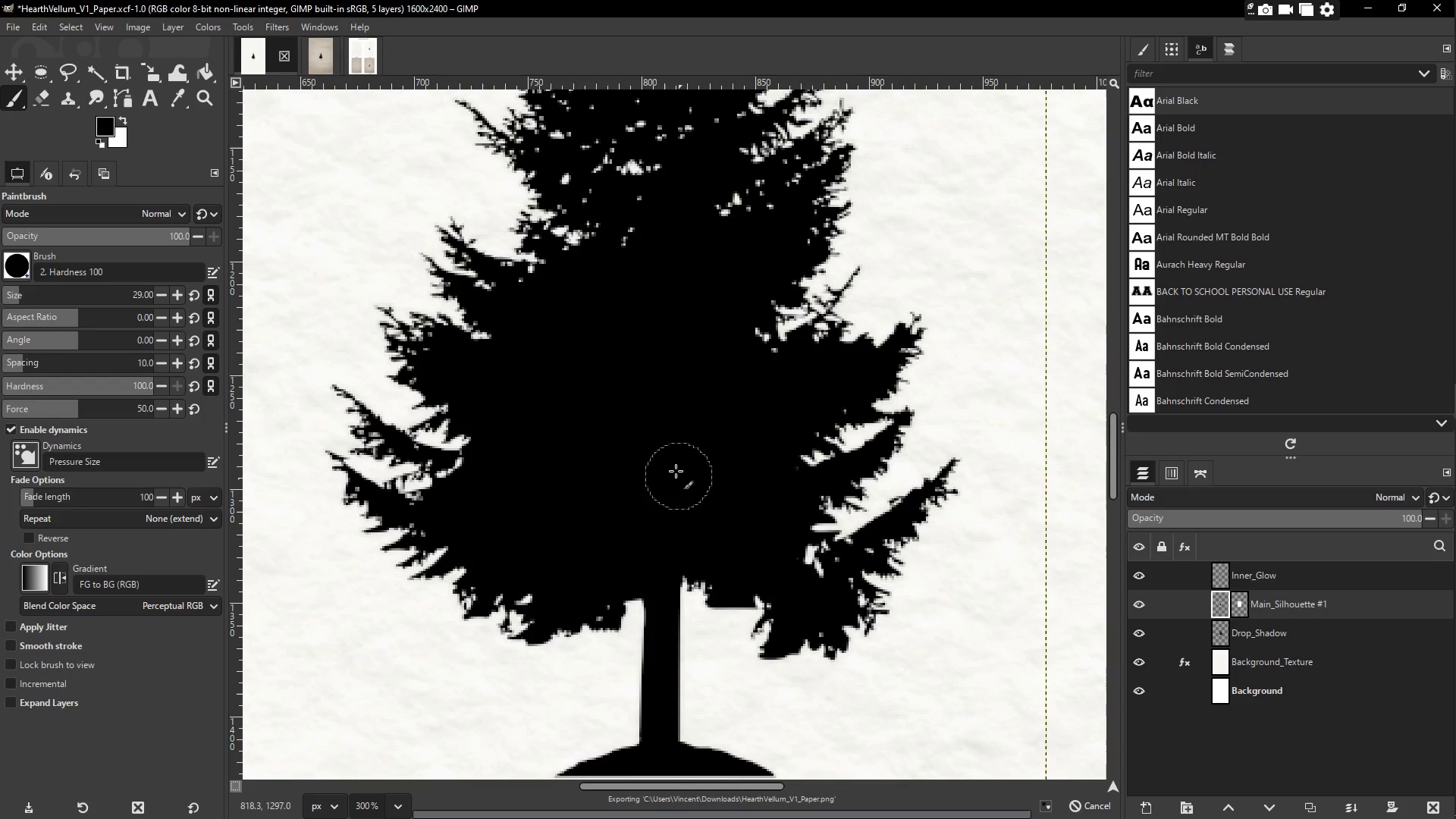 
left_click_drag(start_coordinate=[771, 492], to_coordinate=[776, 483])
 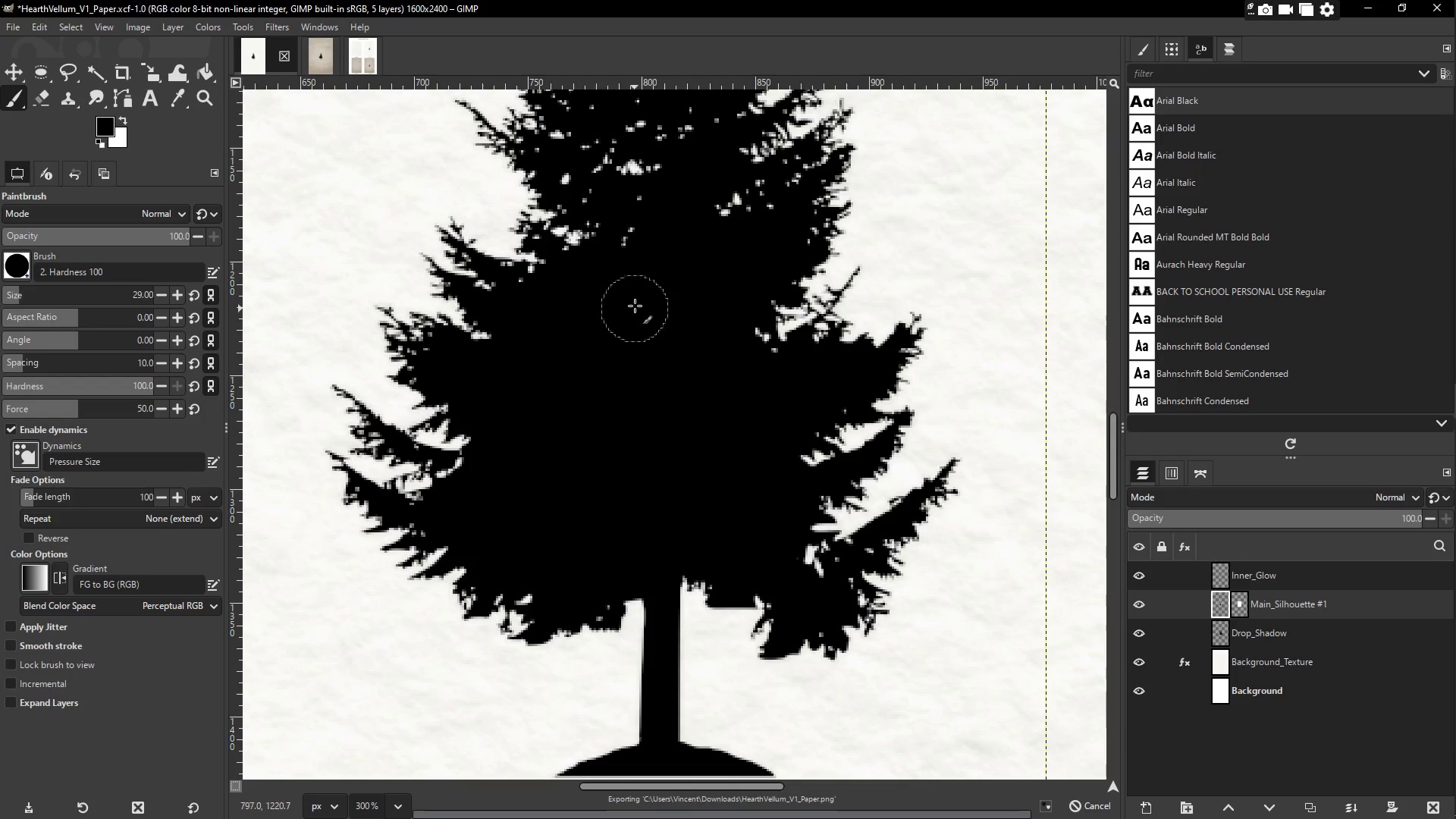 
left_click_drag(start_coordinate=[625, 252], to_coordinate=[628, 231])
 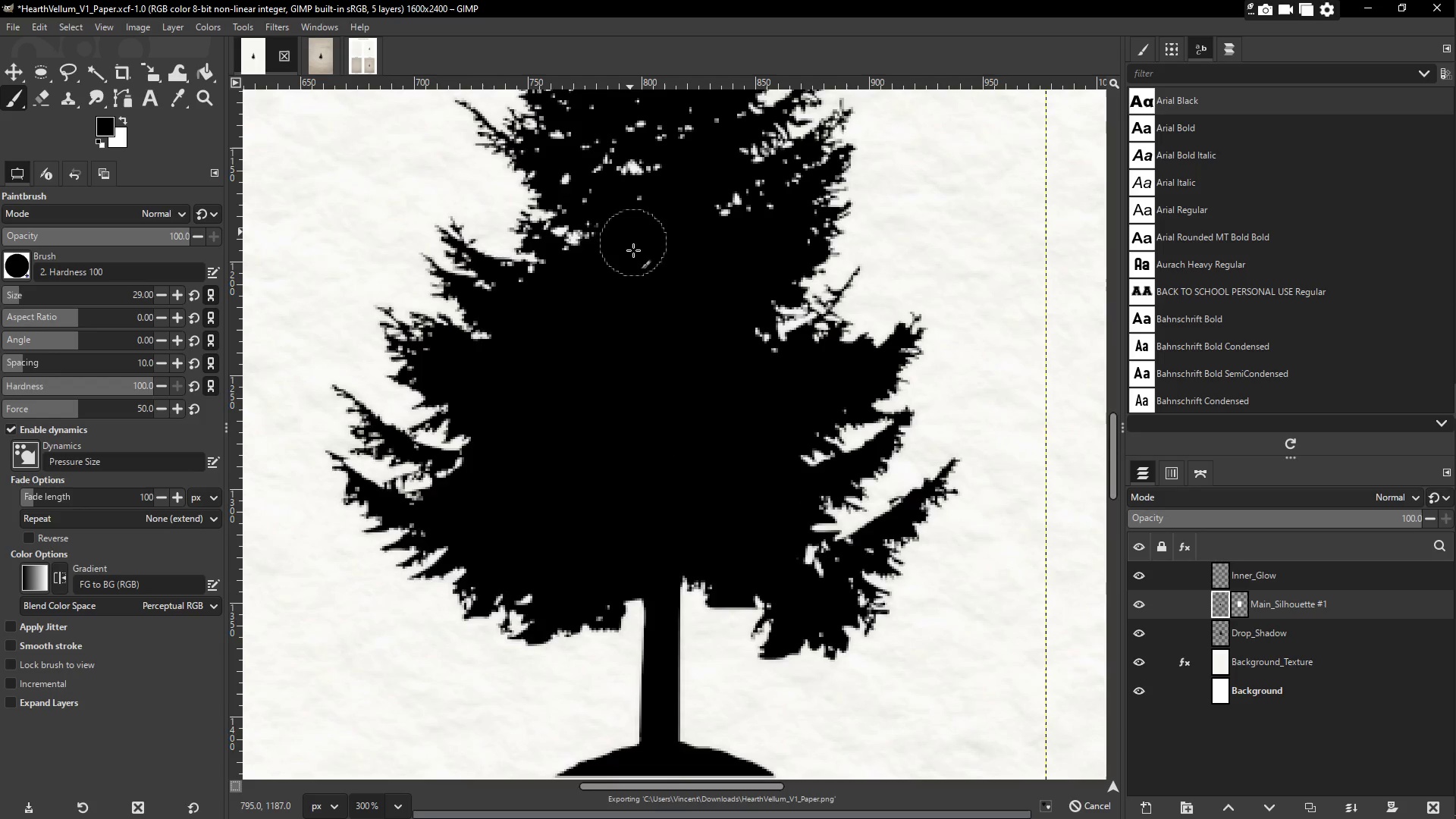 
left_click_drag(start_coordinate=[670, 358], to_coordinate=[643, 225])
 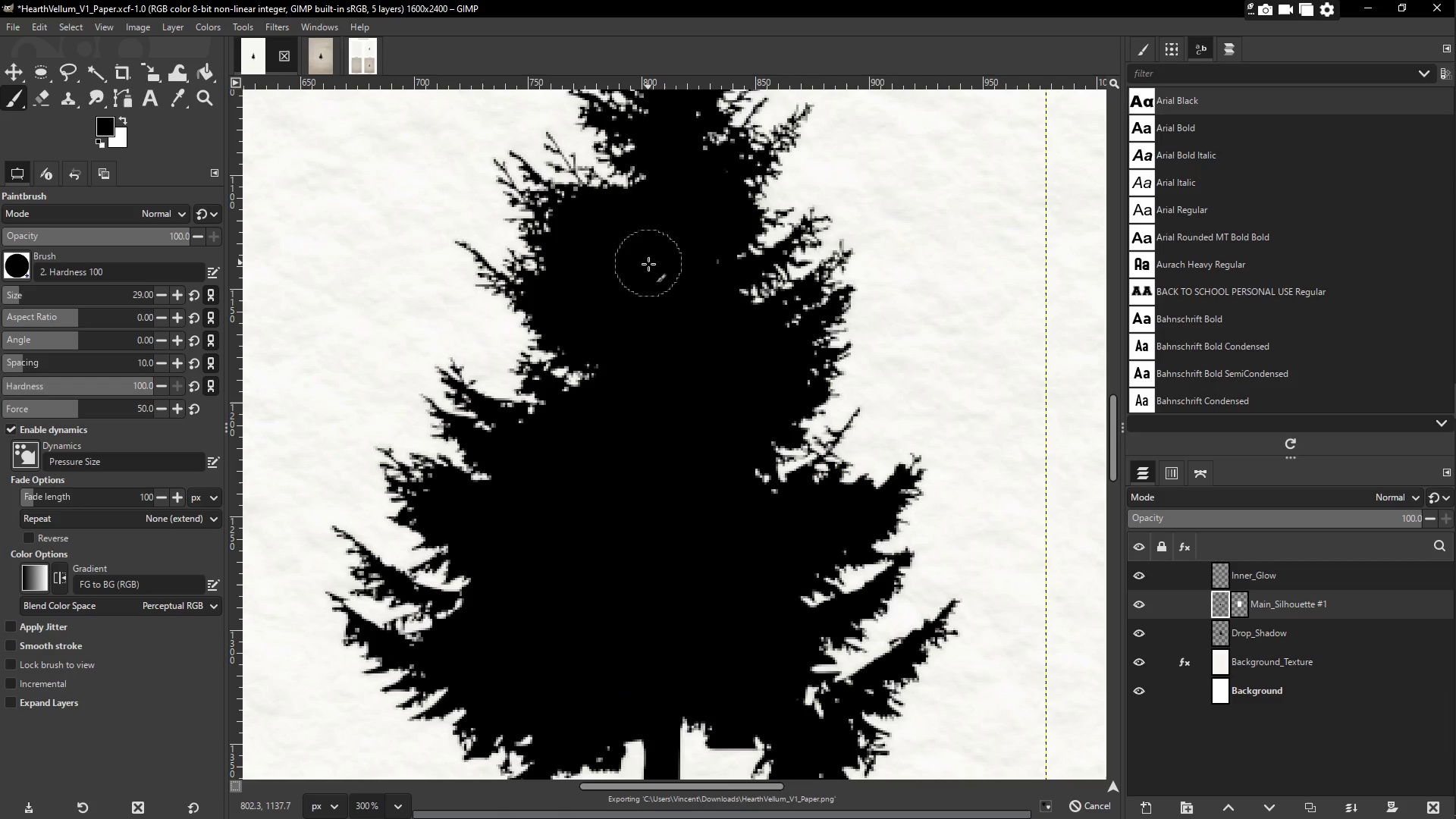 
scroll: coordinate [639, 281], scroll_direction: up, amount: 2.0
 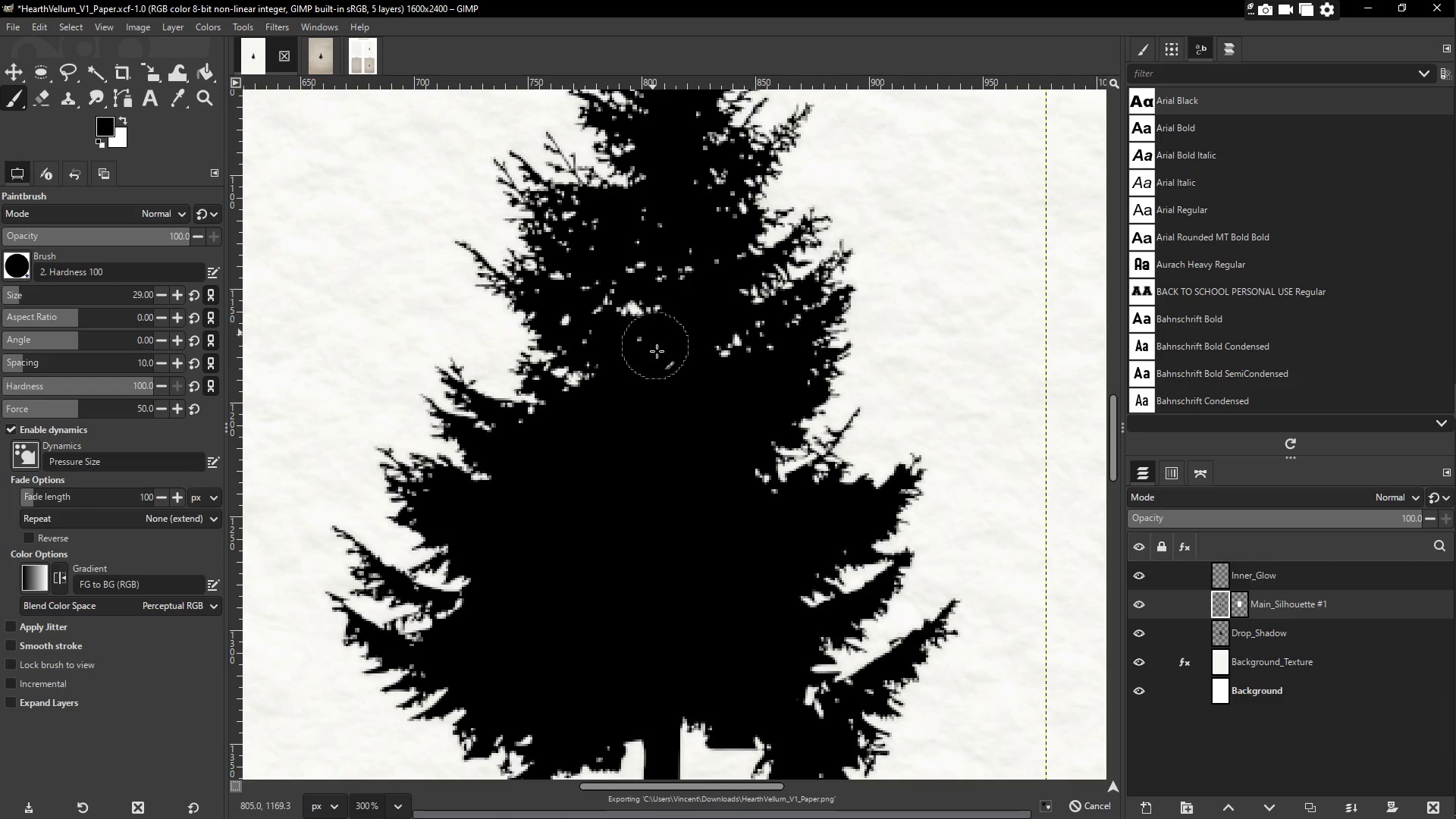 
left_click_drag(start_coordinate=[670, 259], to_coordinate=[702, 259])
 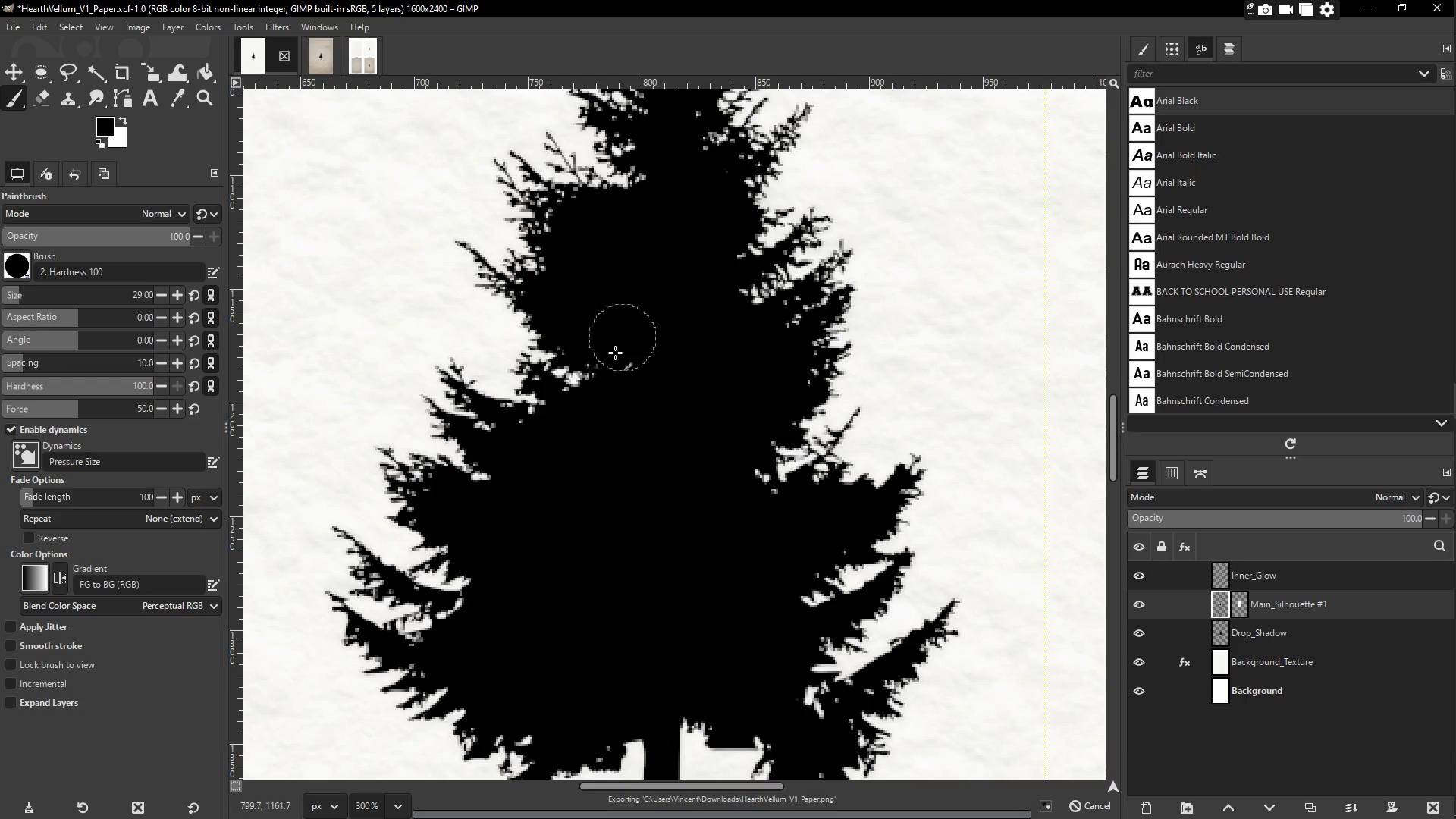 
scroll: coordinate [617, 378], scroll_direction: down, amount: 3.0
 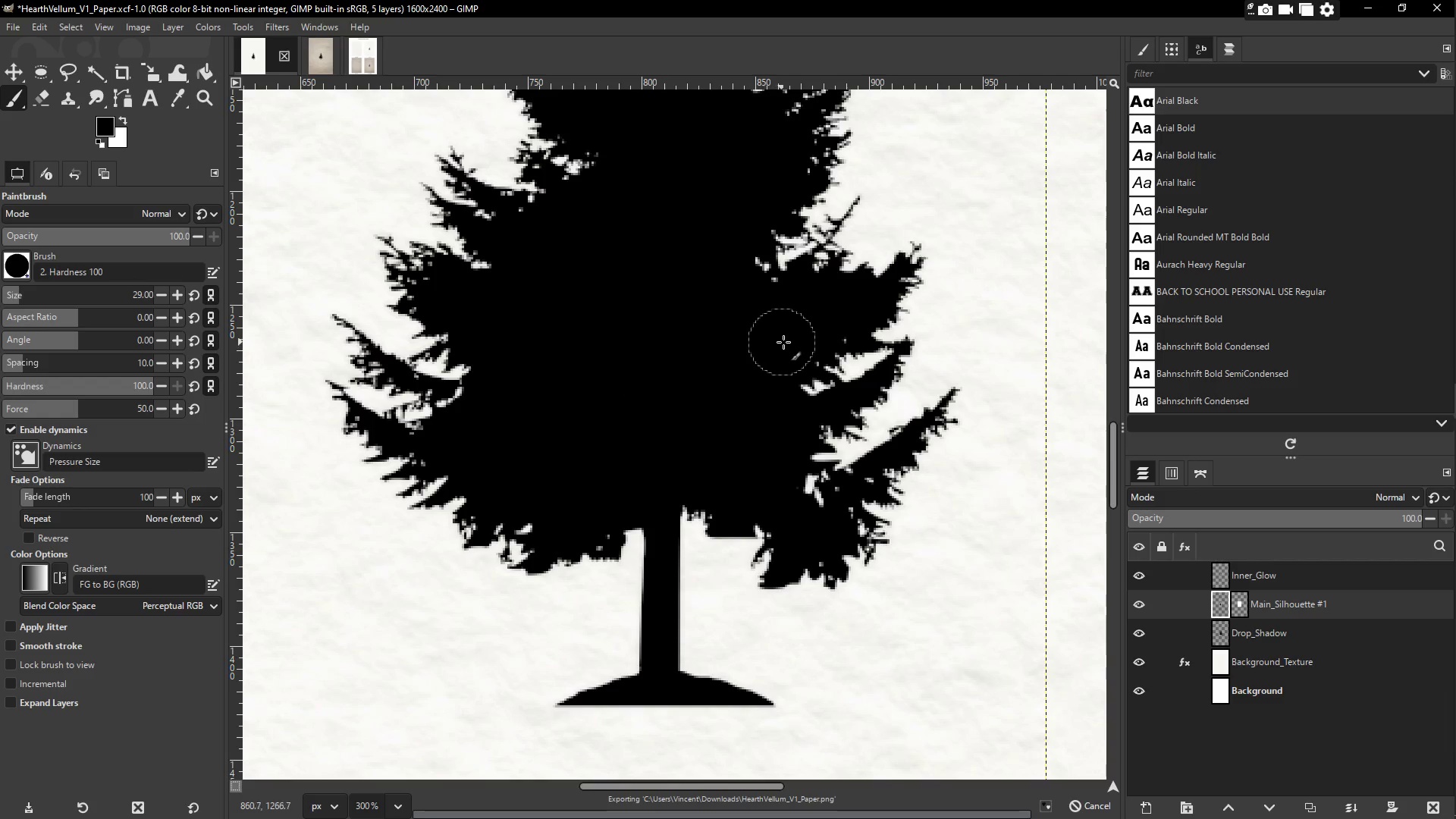 
left_click_drag(start_coordinate=[800, 340], to_coordinate=[821, 325])
 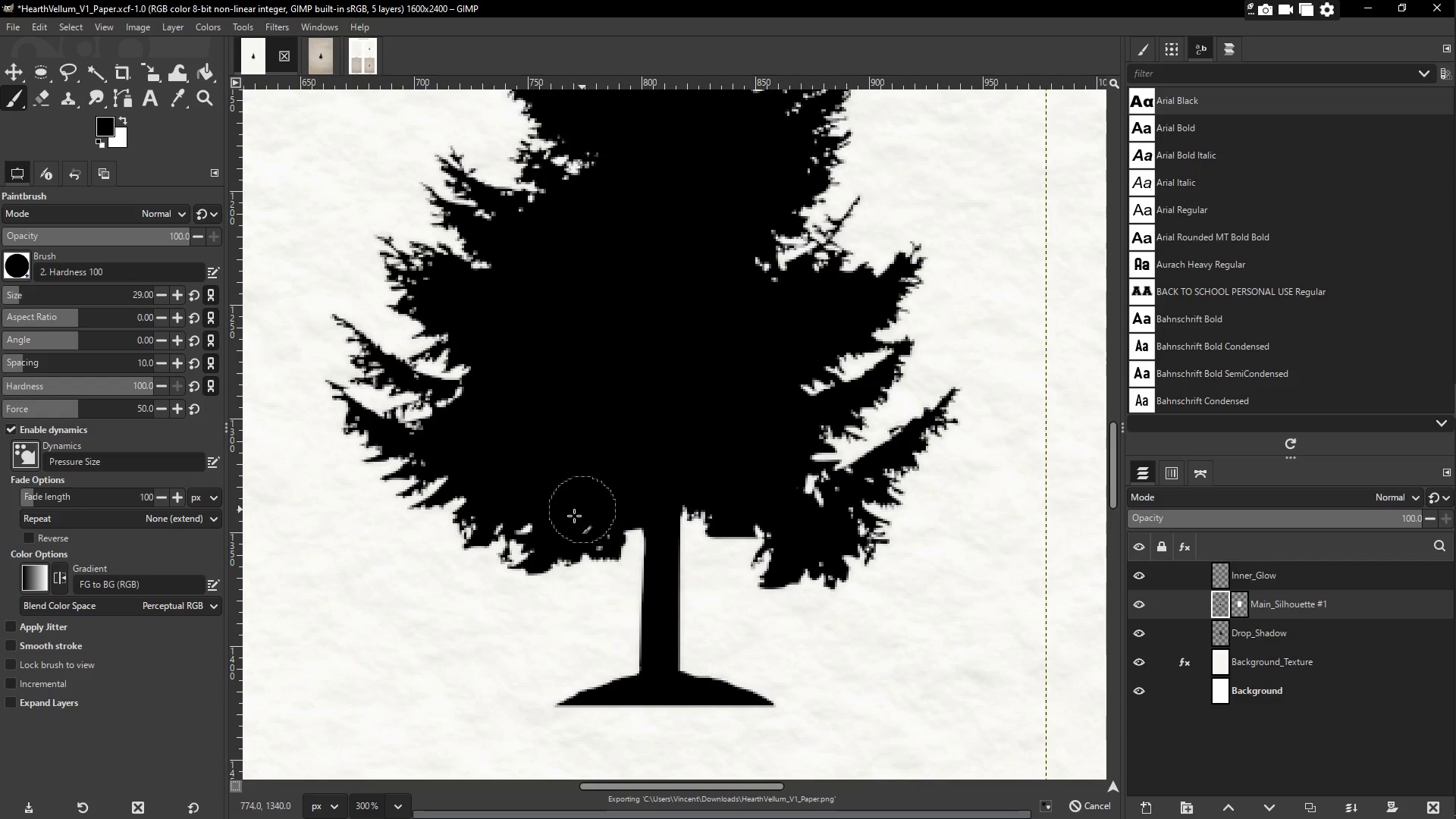 
left_click_drag(start_coordinate=[567, 520], to_coordinate=[535, 513])
 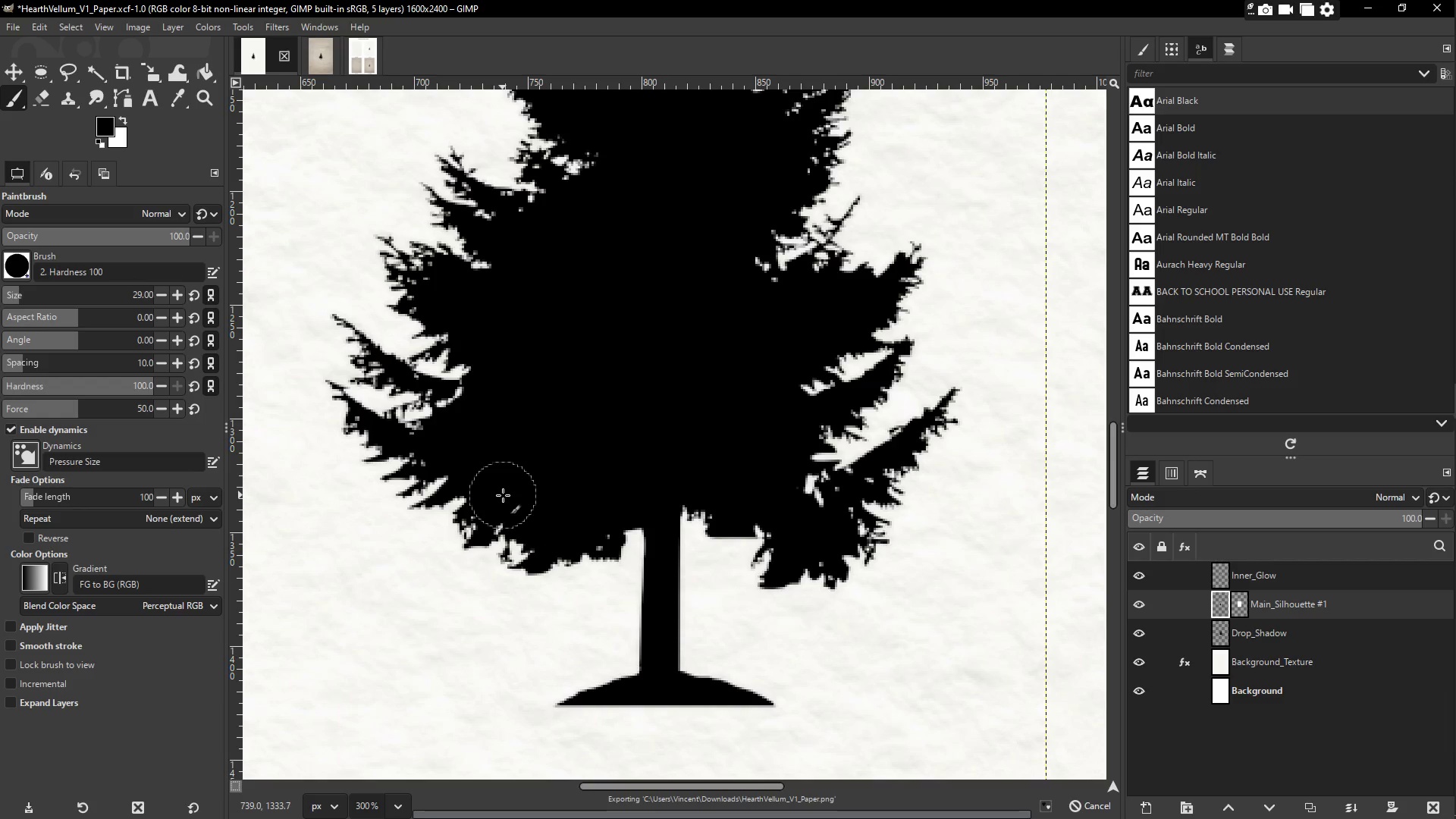 
left_click([503, 495])
 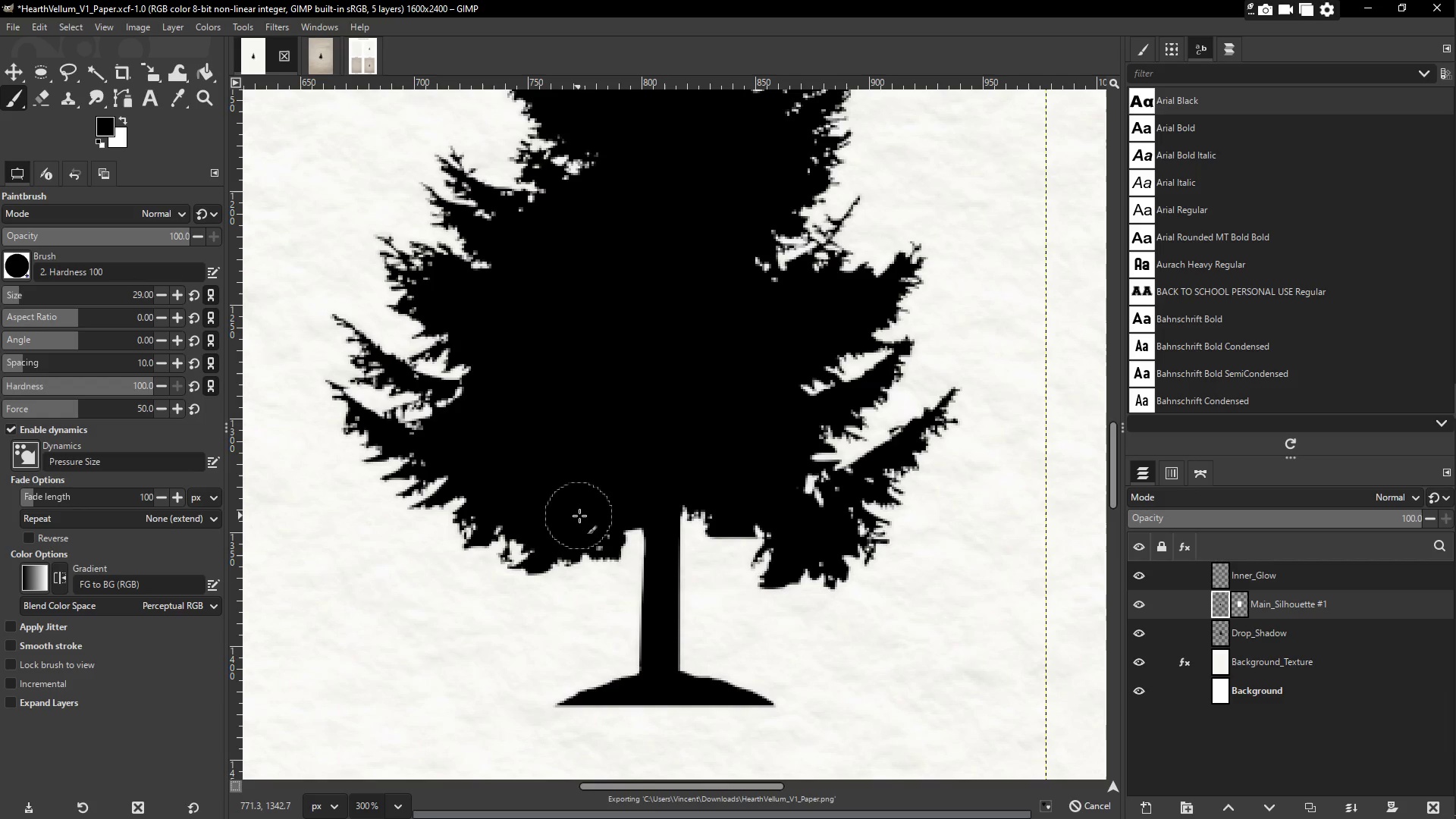 
left_click([596, 519])
 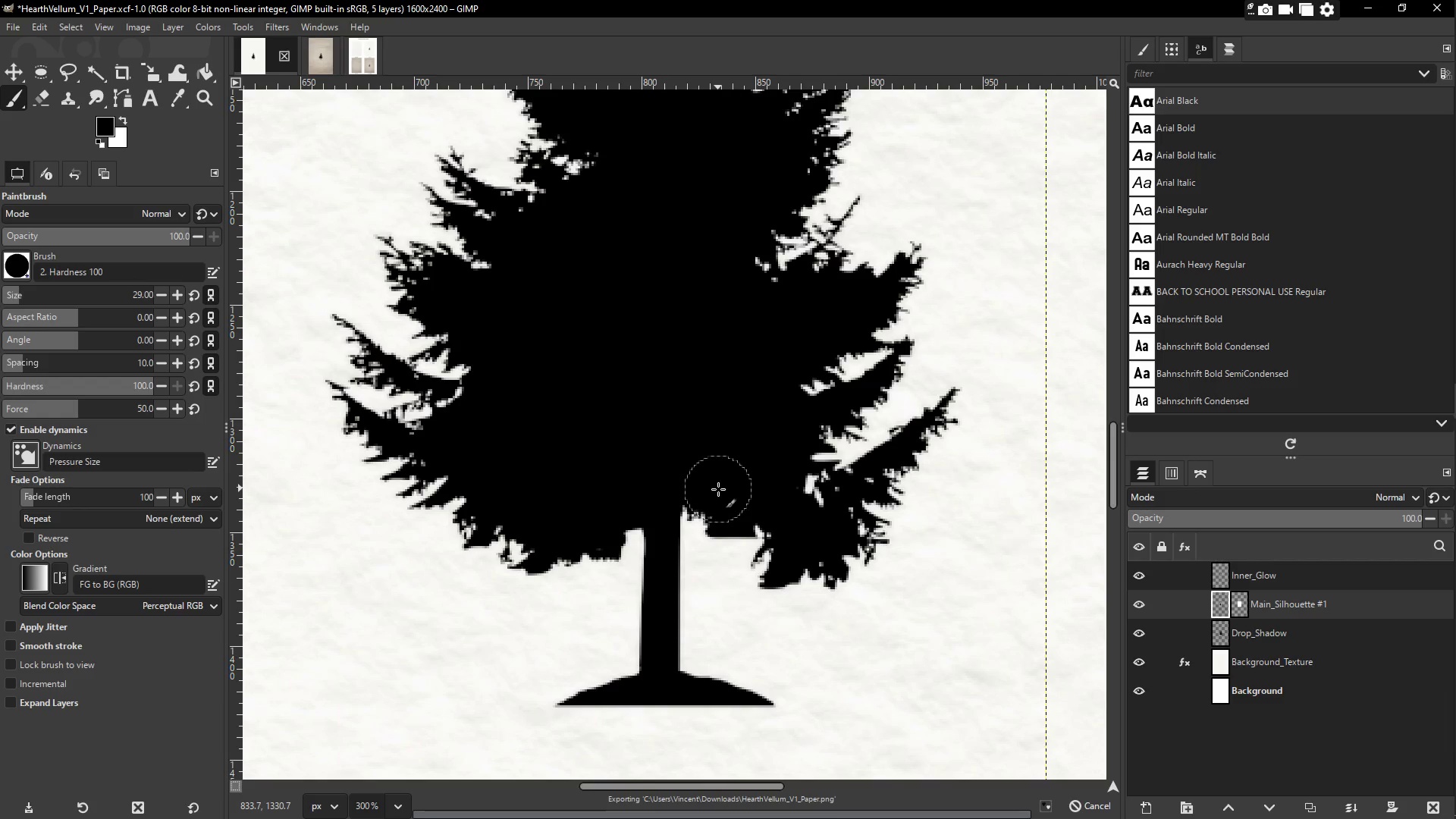 
left_click_drag(start_coordinate=[777, 488], to_coordinate=[827, 510])
 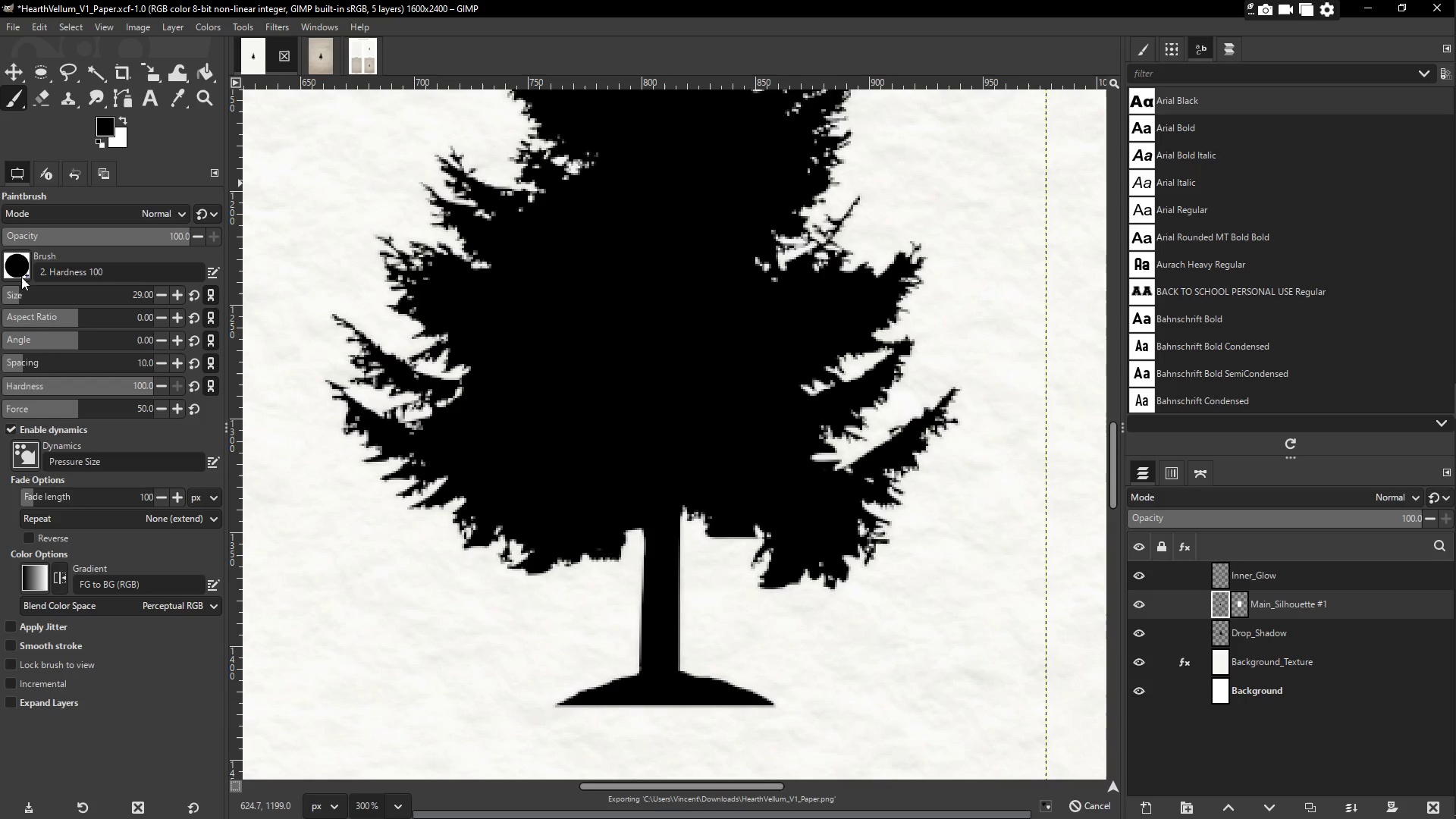 
left_click([13, 292])
 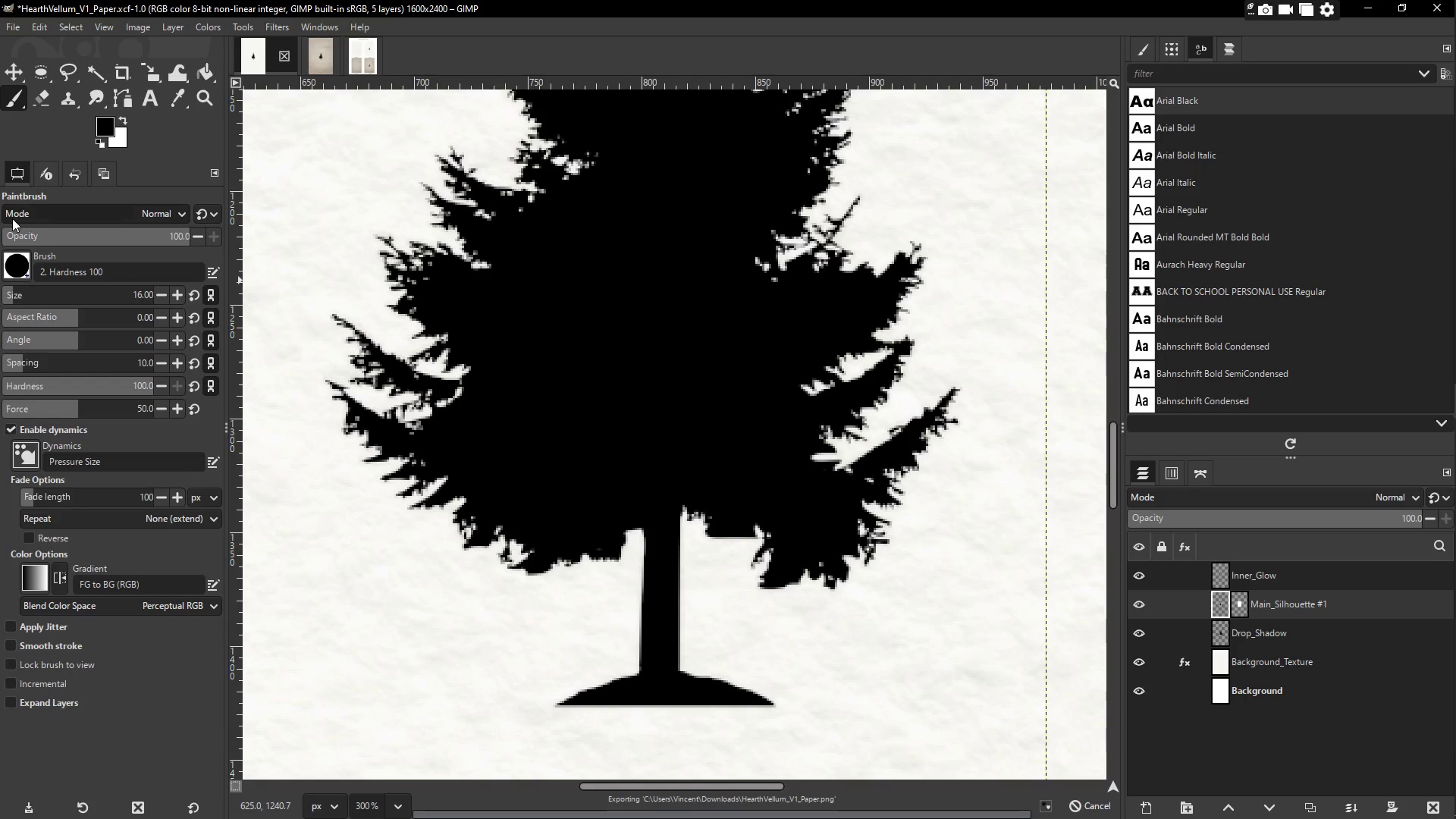 
left_click([7, 297])
 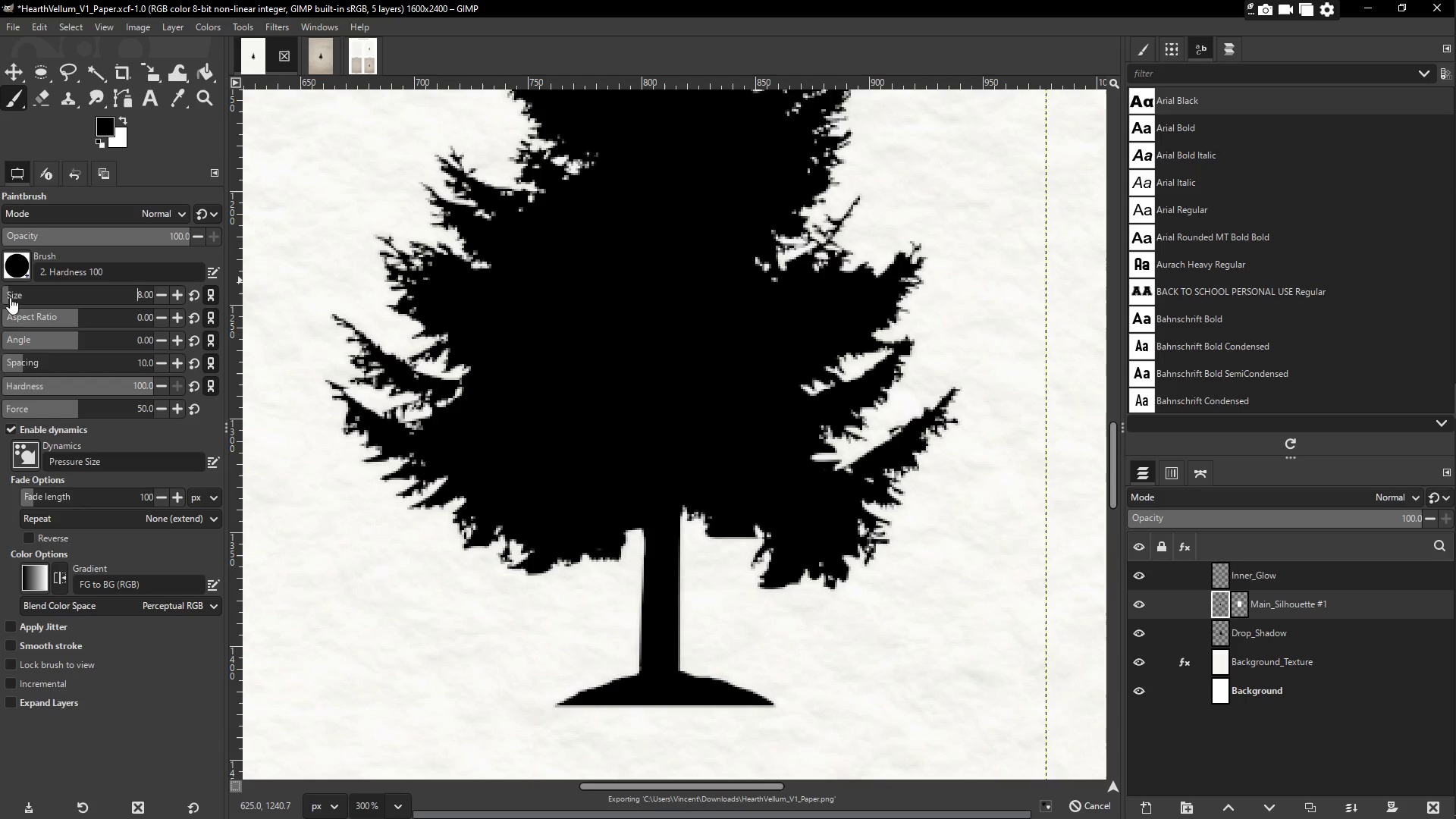 
triple_click([10, 297])
 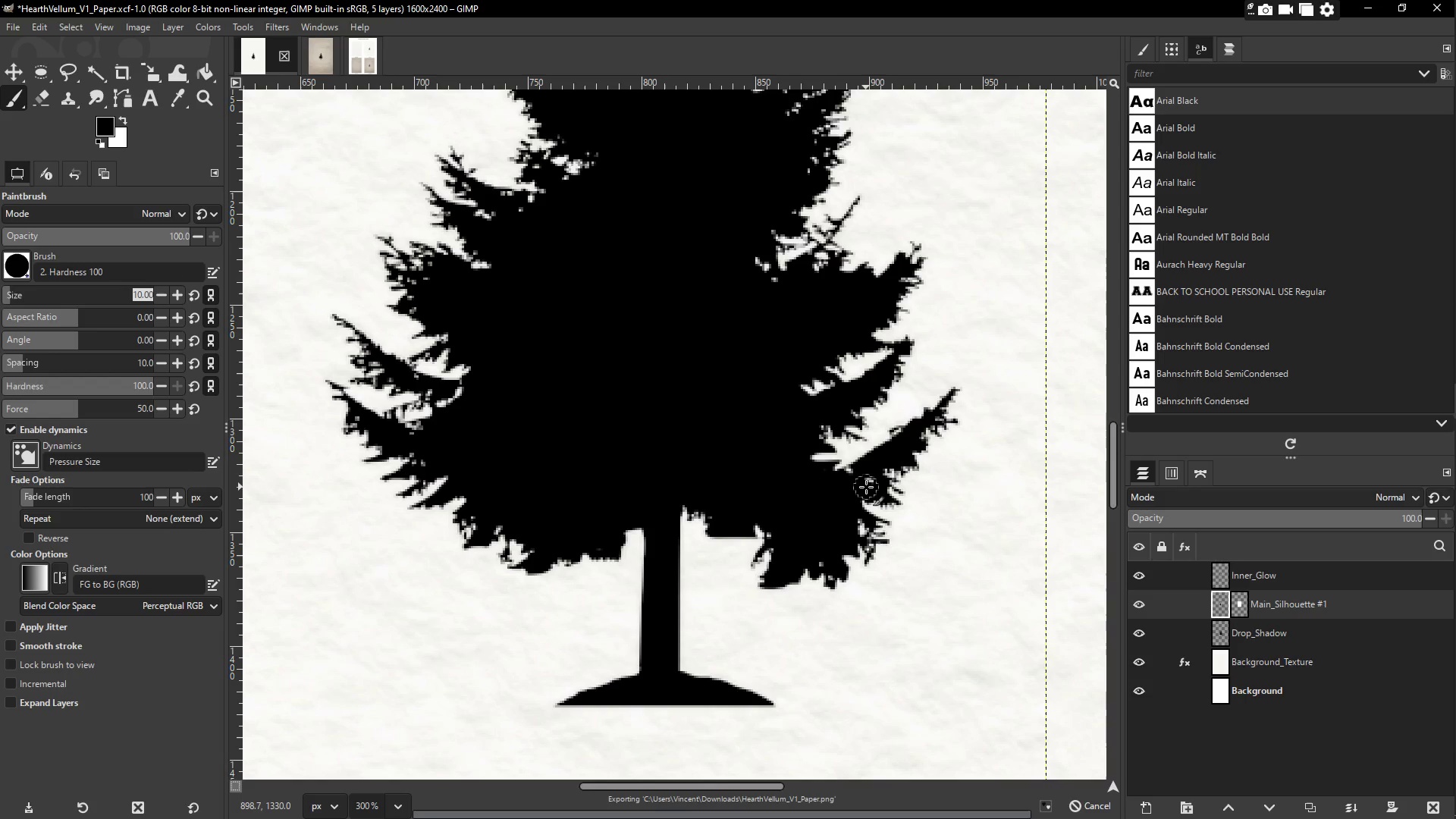 
left_click_drag(start_coordinate=[870, 482], to_coordinate=[852, 477])
 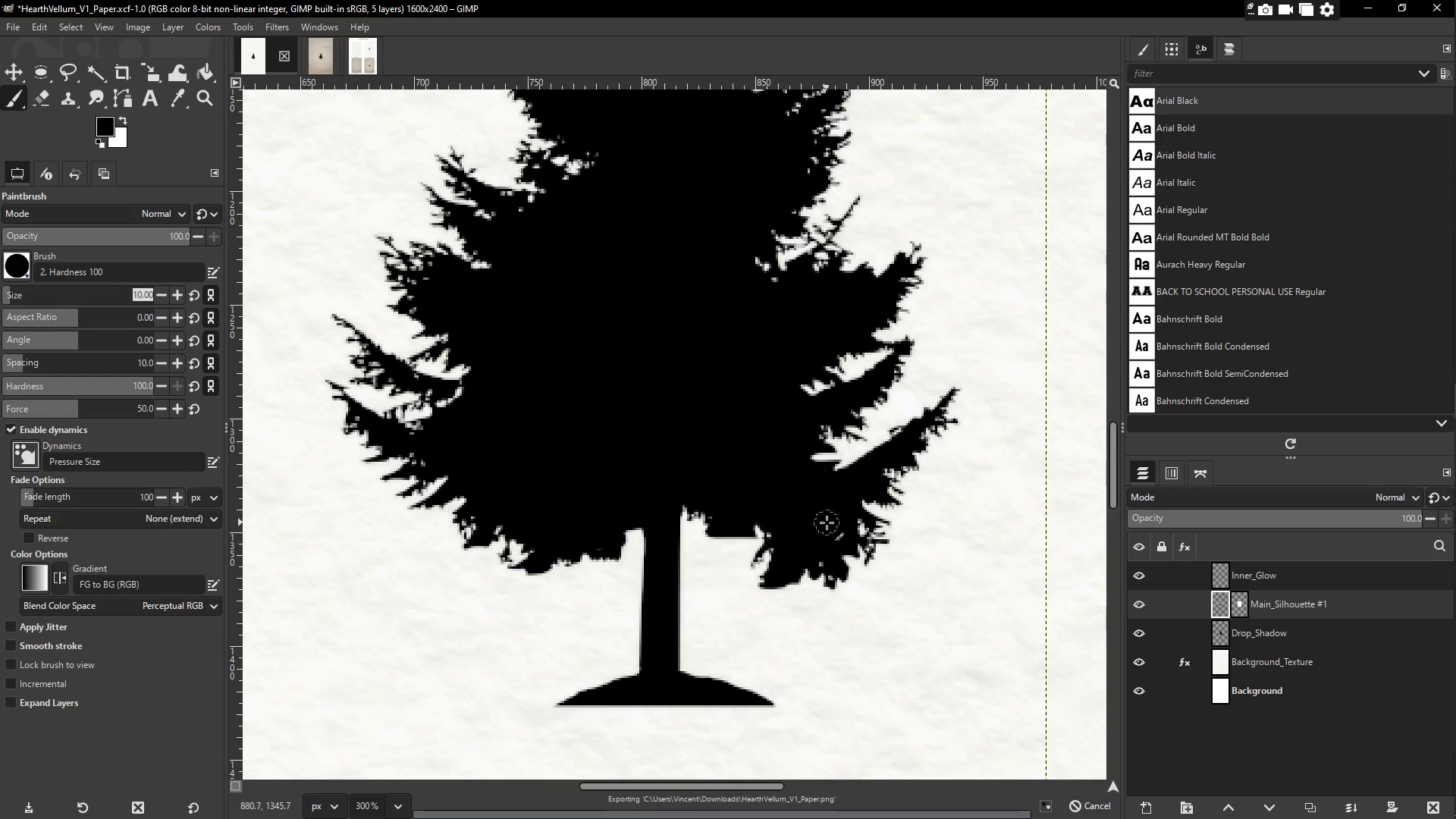 
left_click_drag(start_coordinate=[836, 526], to_coordinate=[858, 530])
 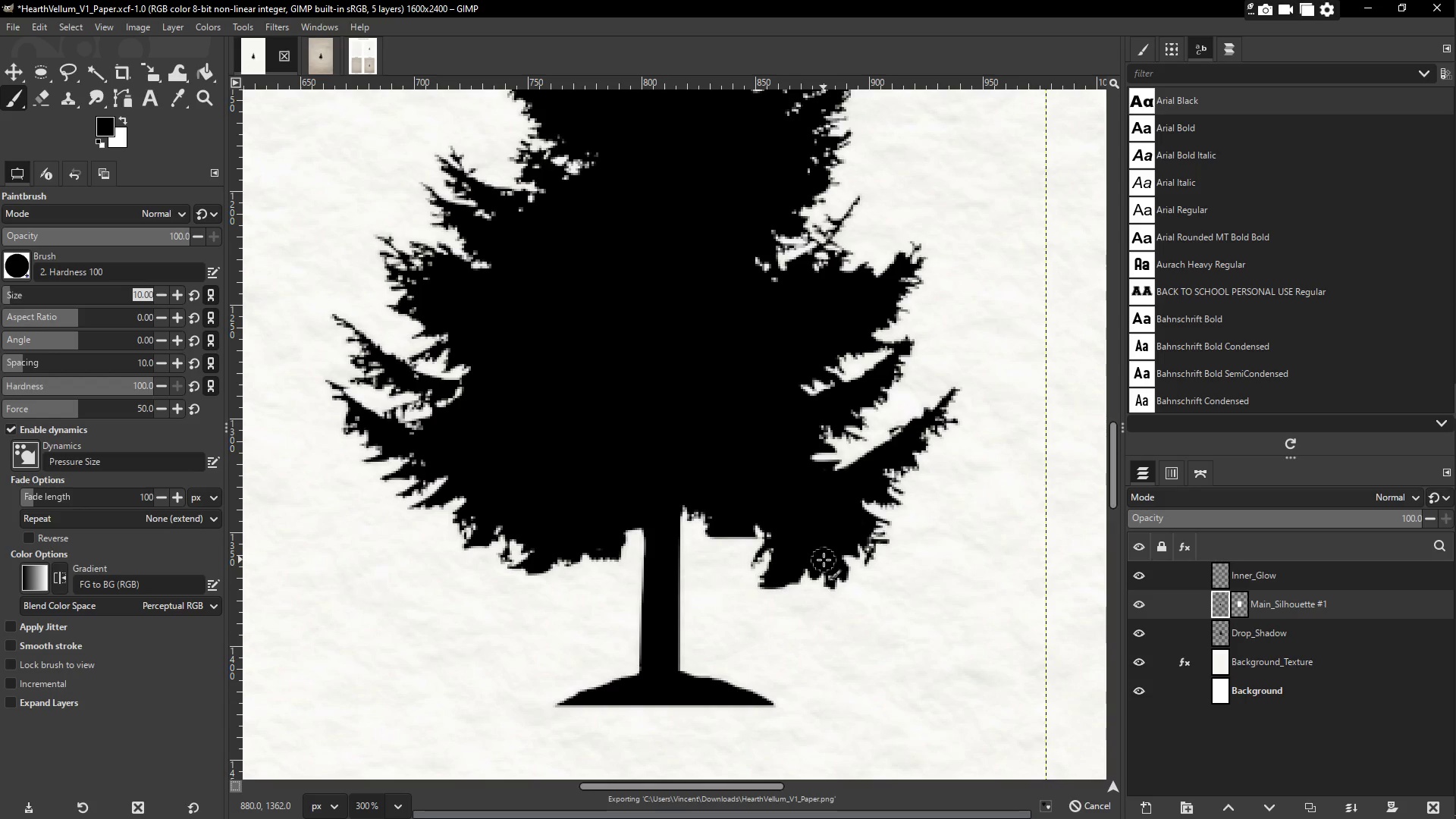 
left_click_drag(start_coordinate=[791, 534], to_coordinate=[781, 538])
 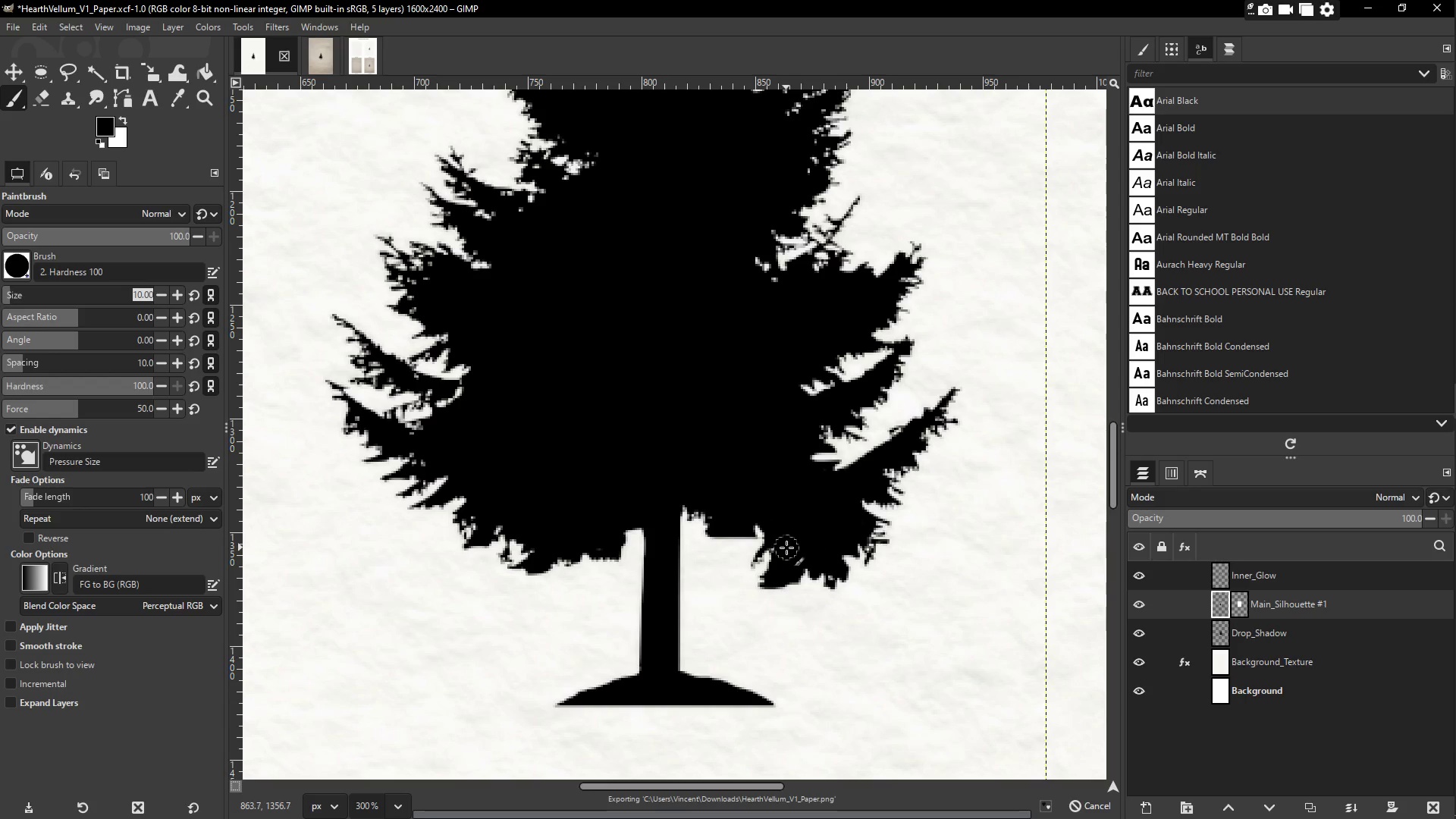 
left_click_drag(start_coordinate=[786, 548], to_coordinate=[783, 548])
 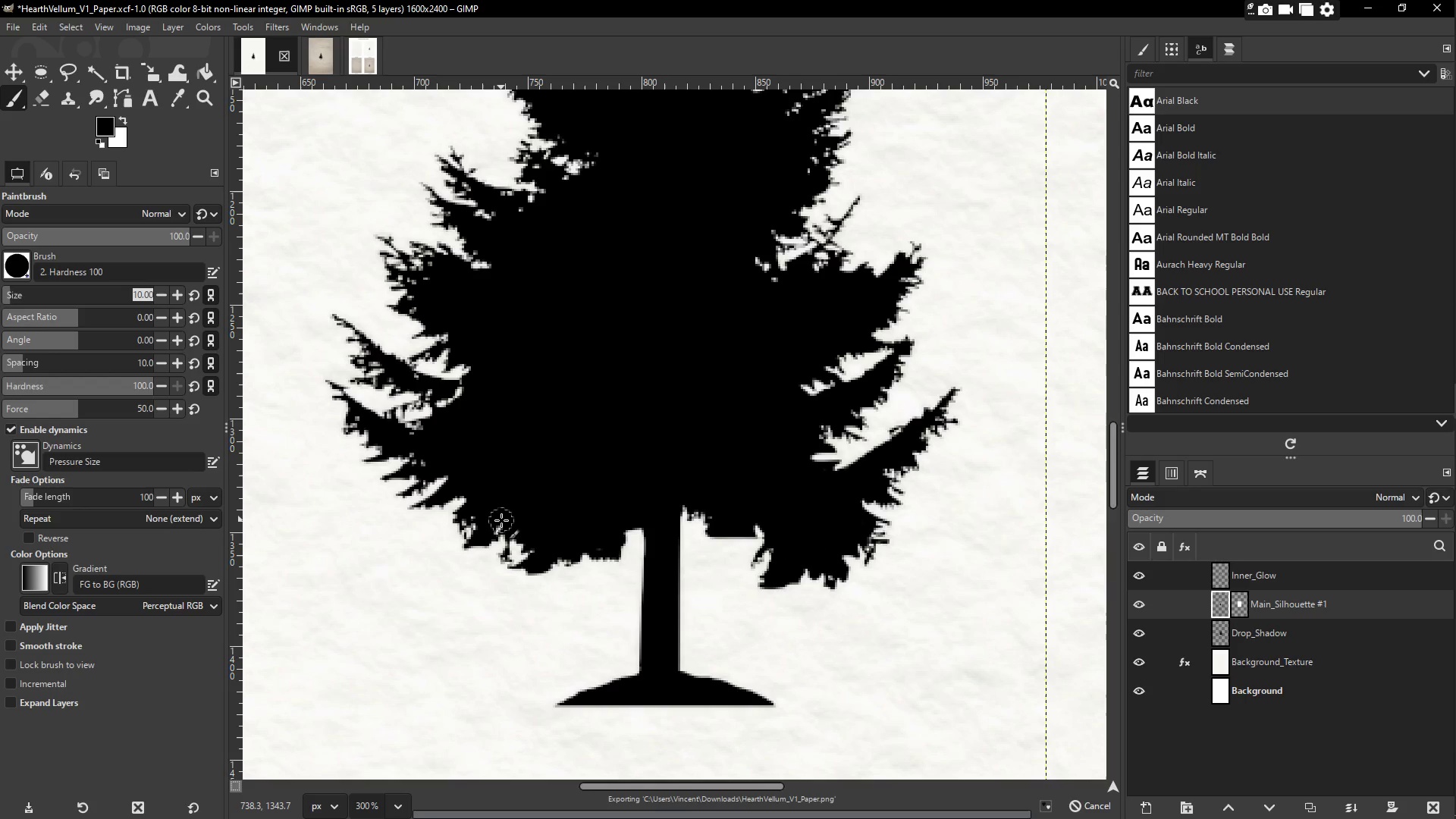 
left_click_drag(start_coordinate=[498, 520], to_coordinate=[493, 526])
 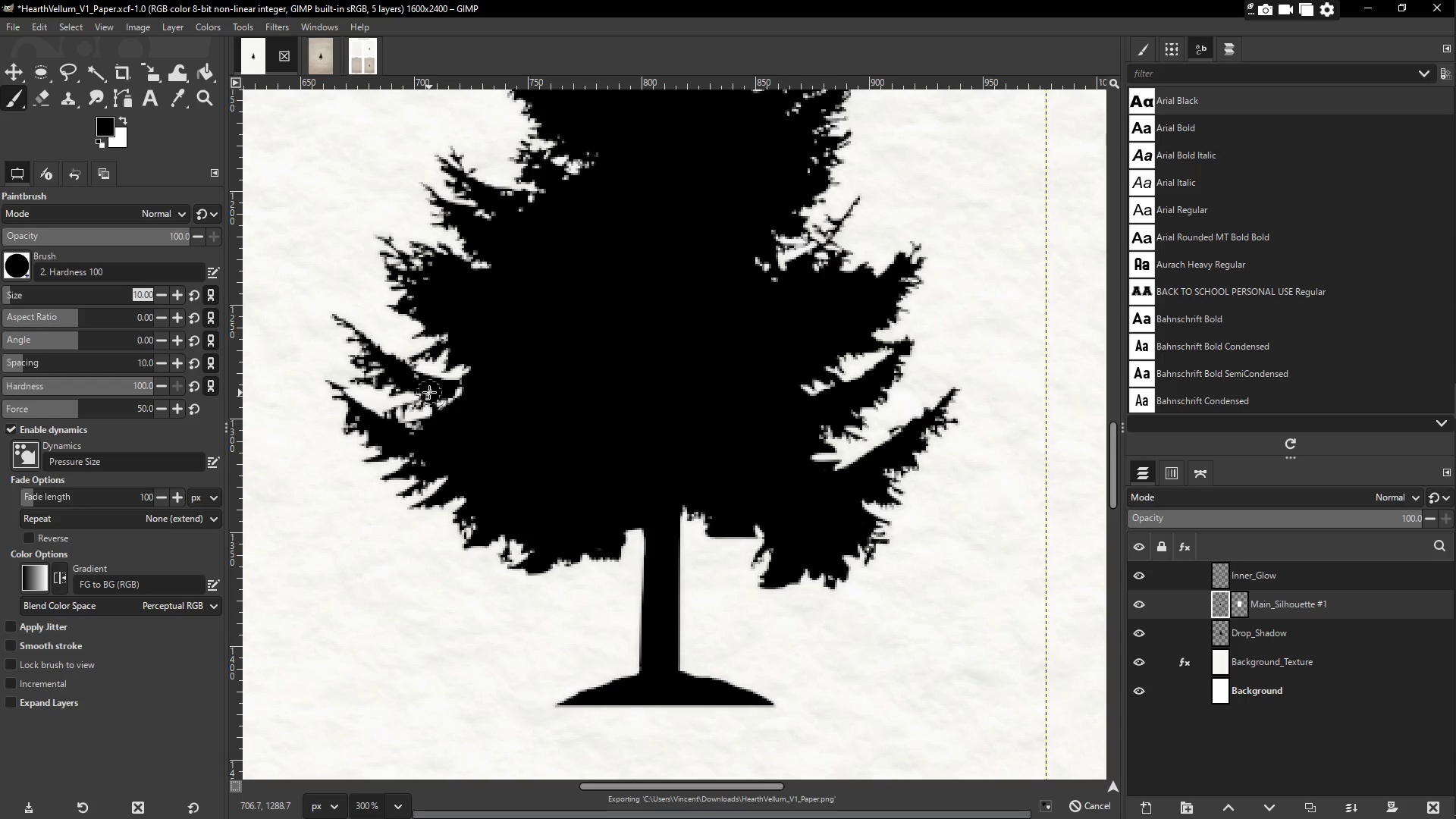 
left_click([432, 389])
 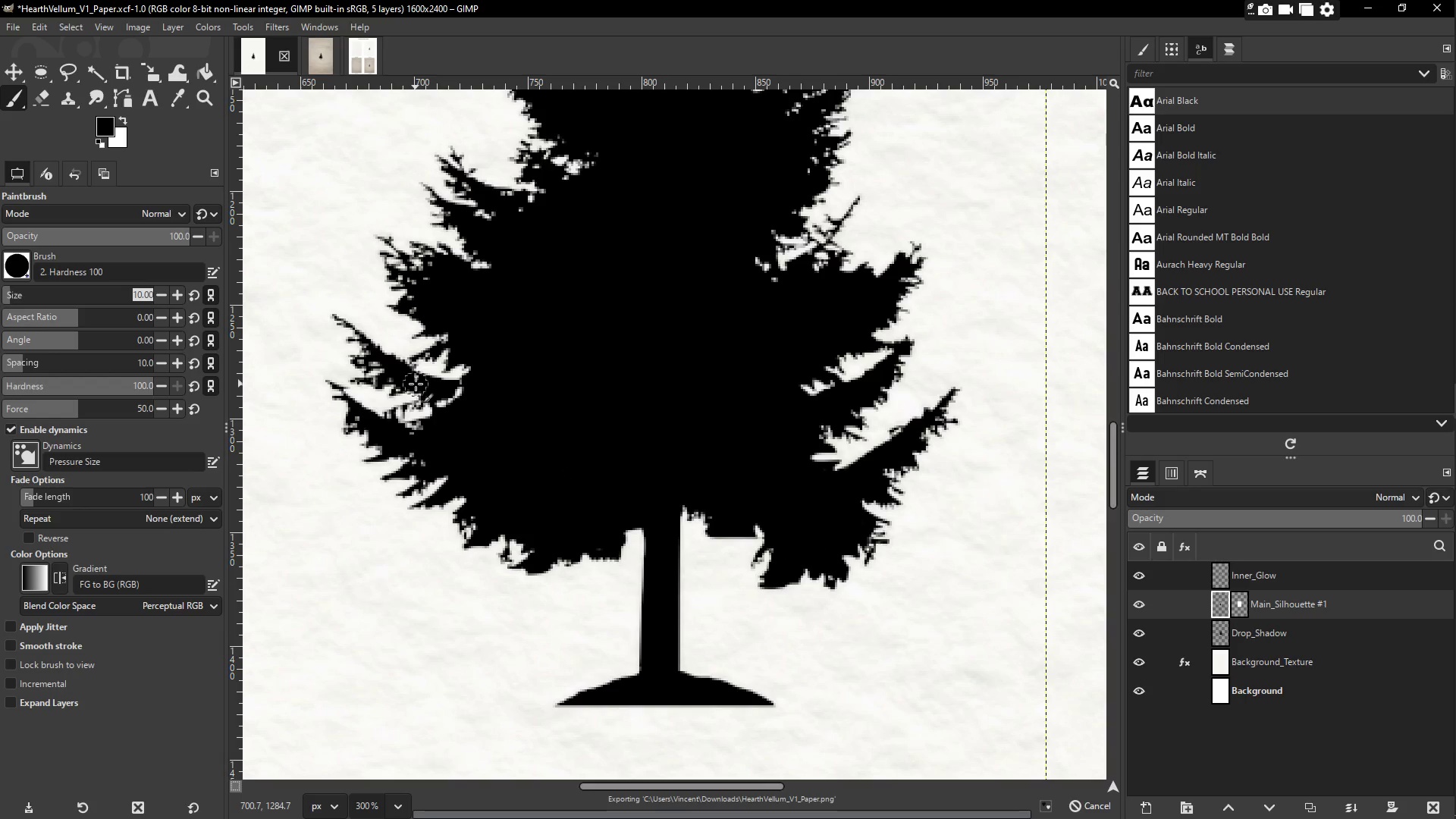 
left_click([416, 384])
 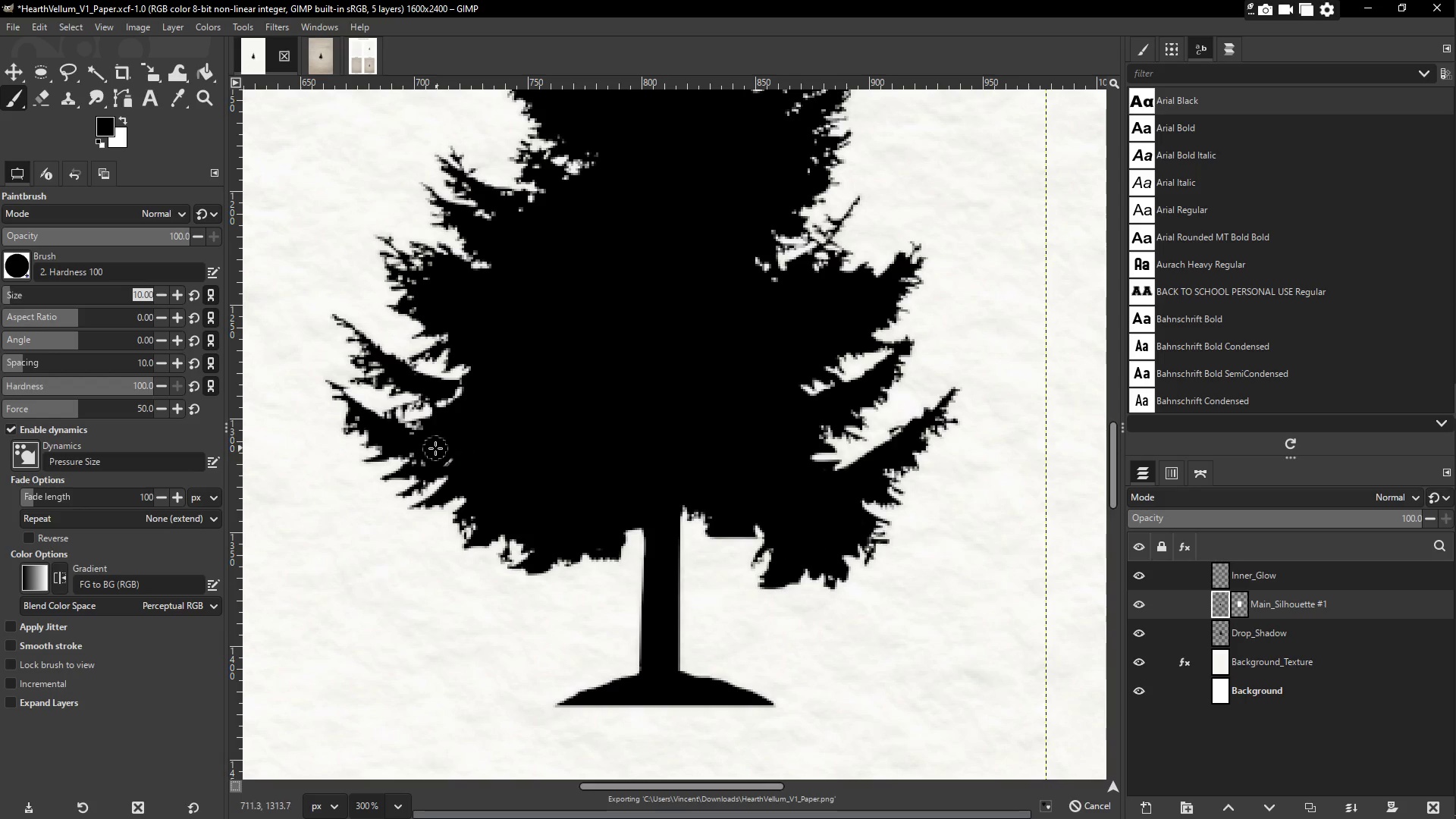 
left_click_drag(start_coordinate=[429, 432], to_coordinate=[425, 465])
 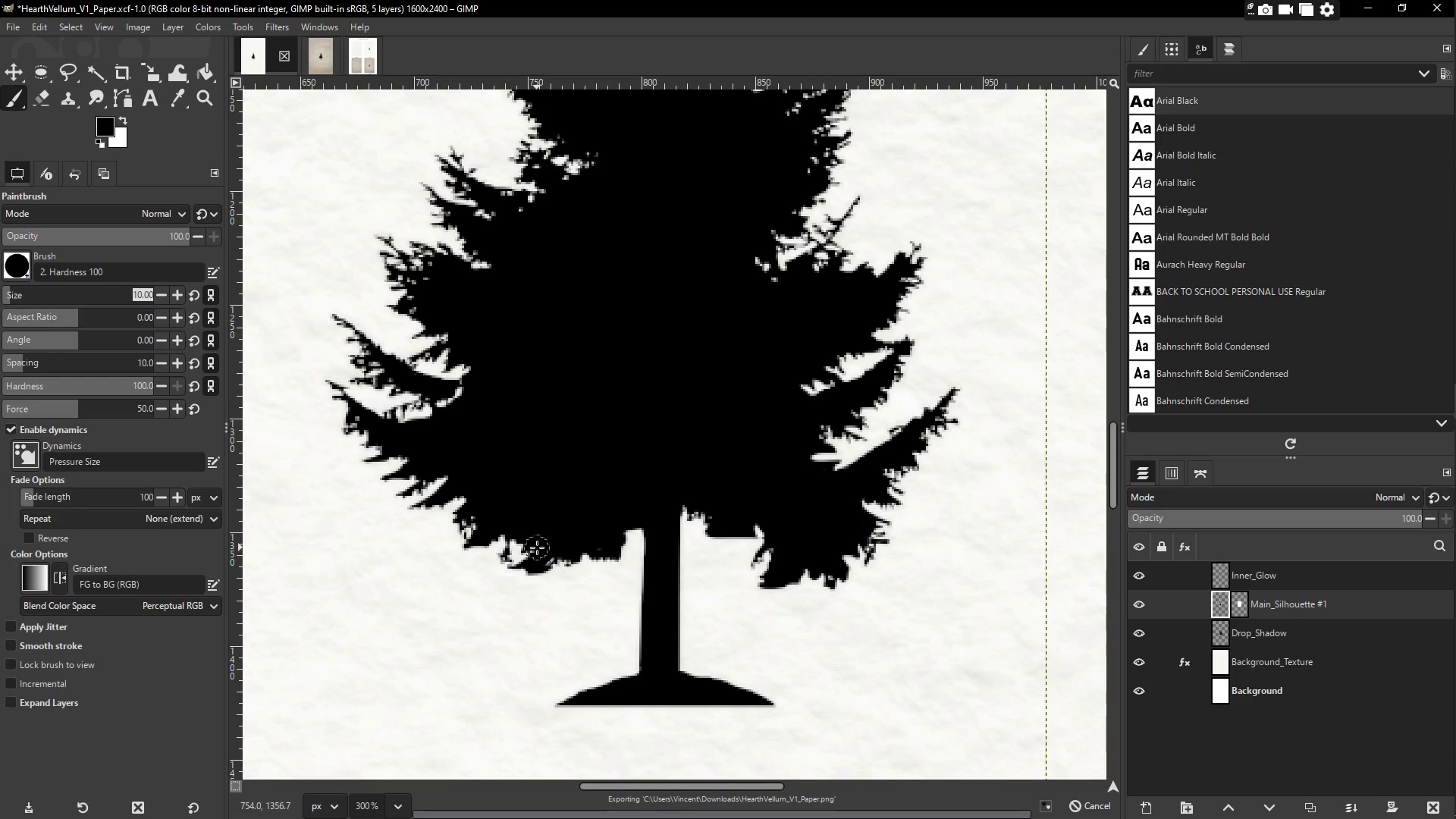 
left_click([538, 543])
 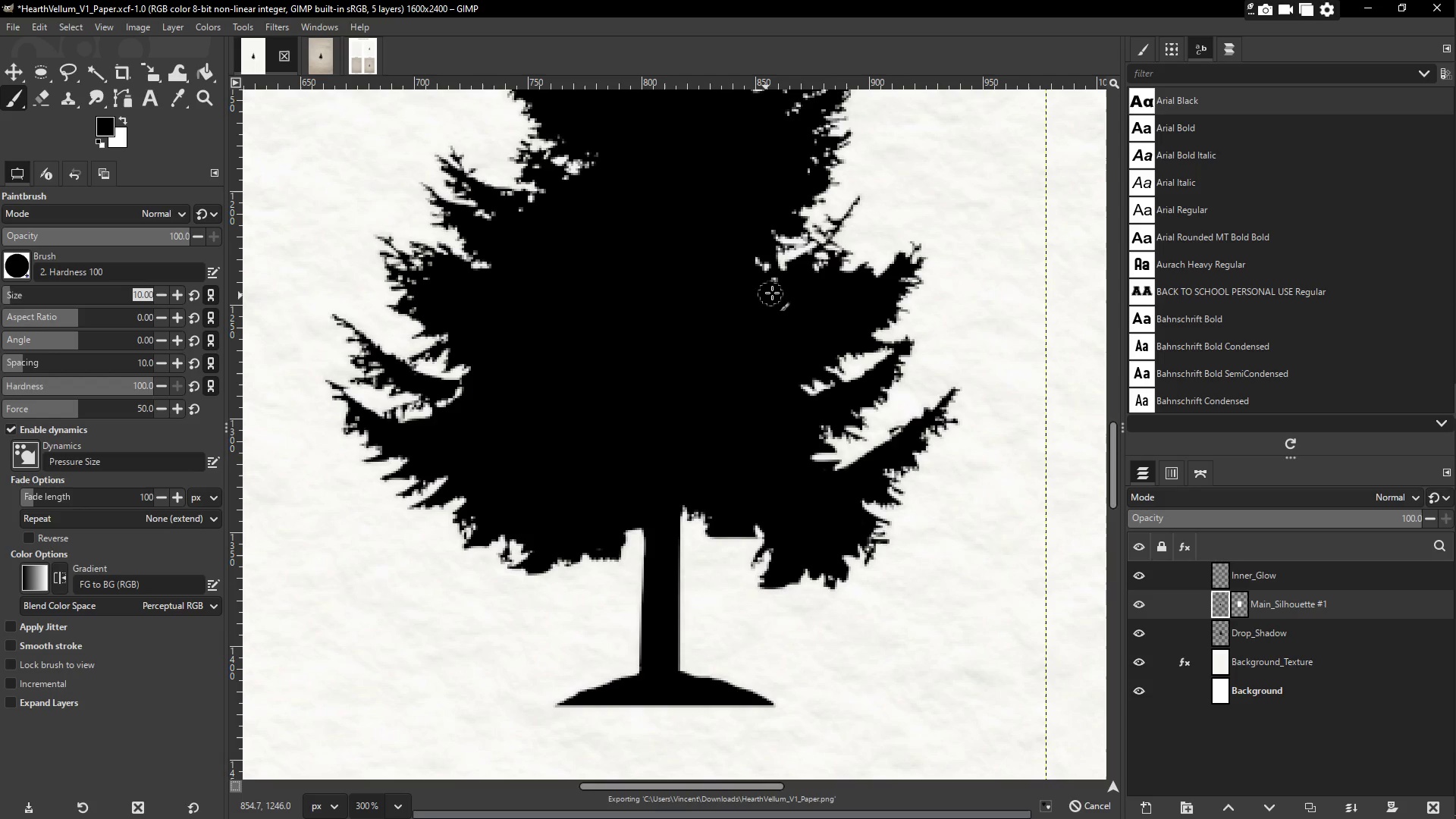 
left_click_drag(start_coordinate=[778, 291], to_coordinate=[777, 286])
 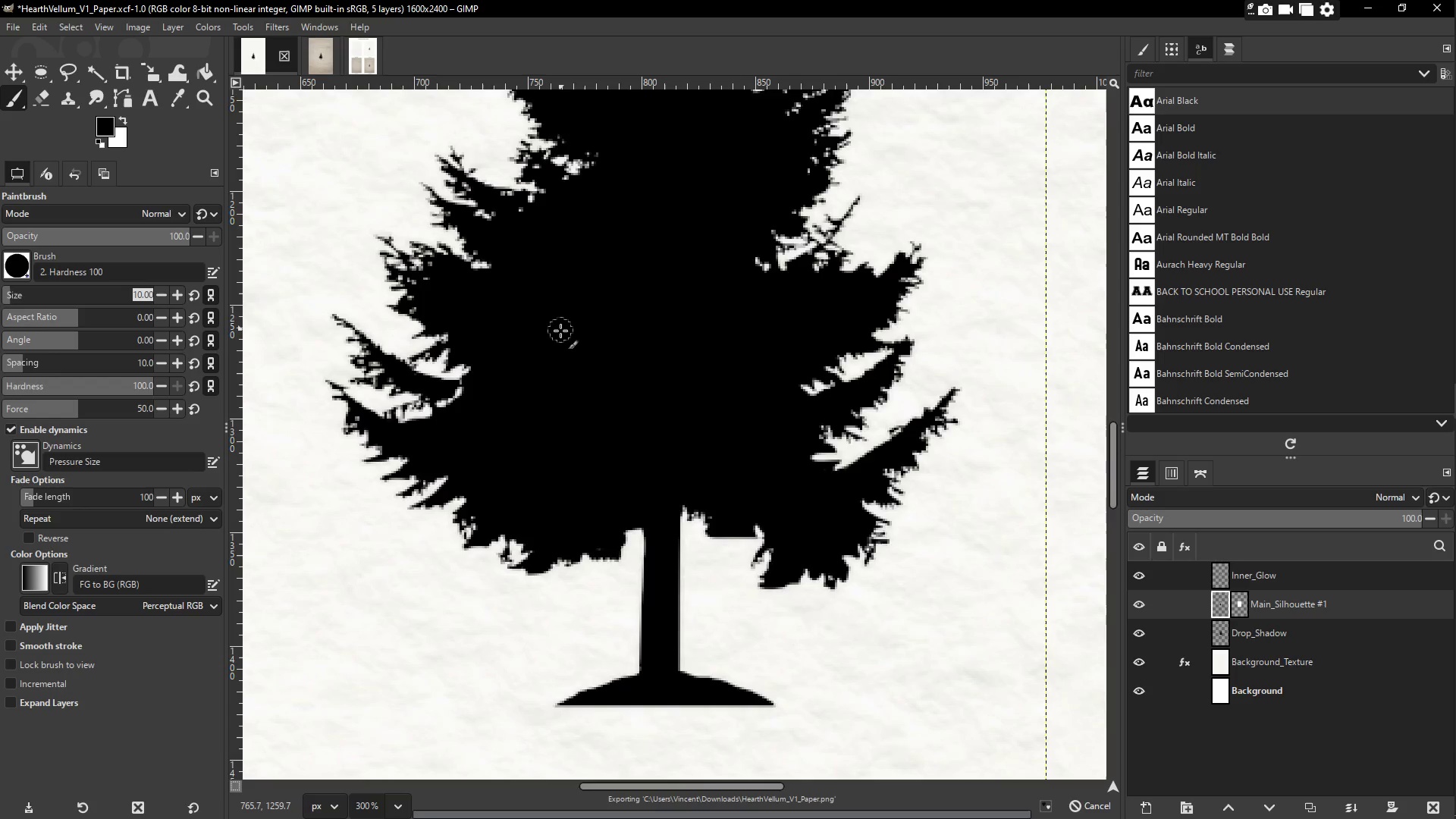 
scroll: coordinate [560, 333], scroll_direction: up, amount: 2.0
 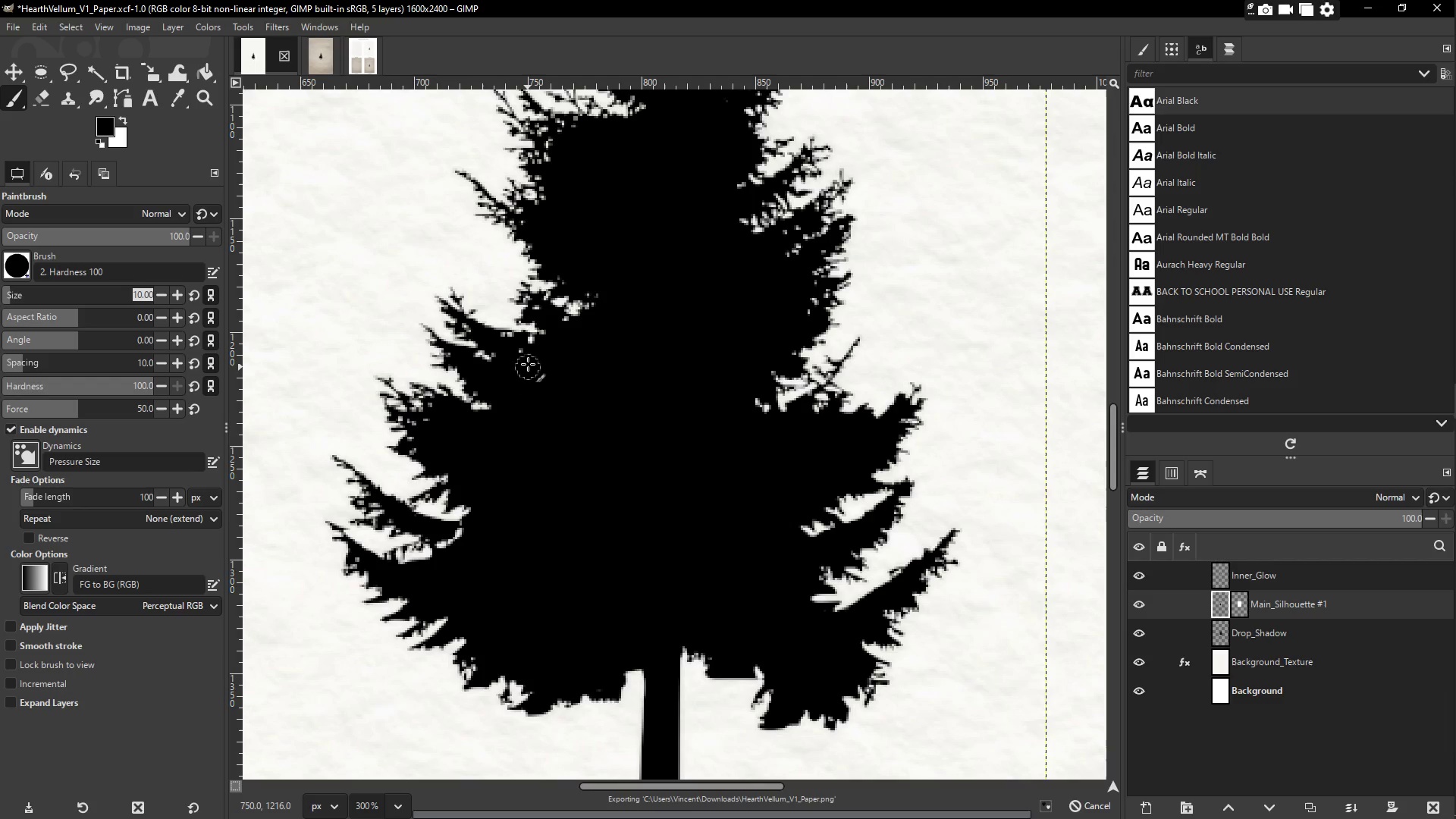 
left_click_drag(start_coordinate=[525, 358], to_coordinate=[530, 345])
 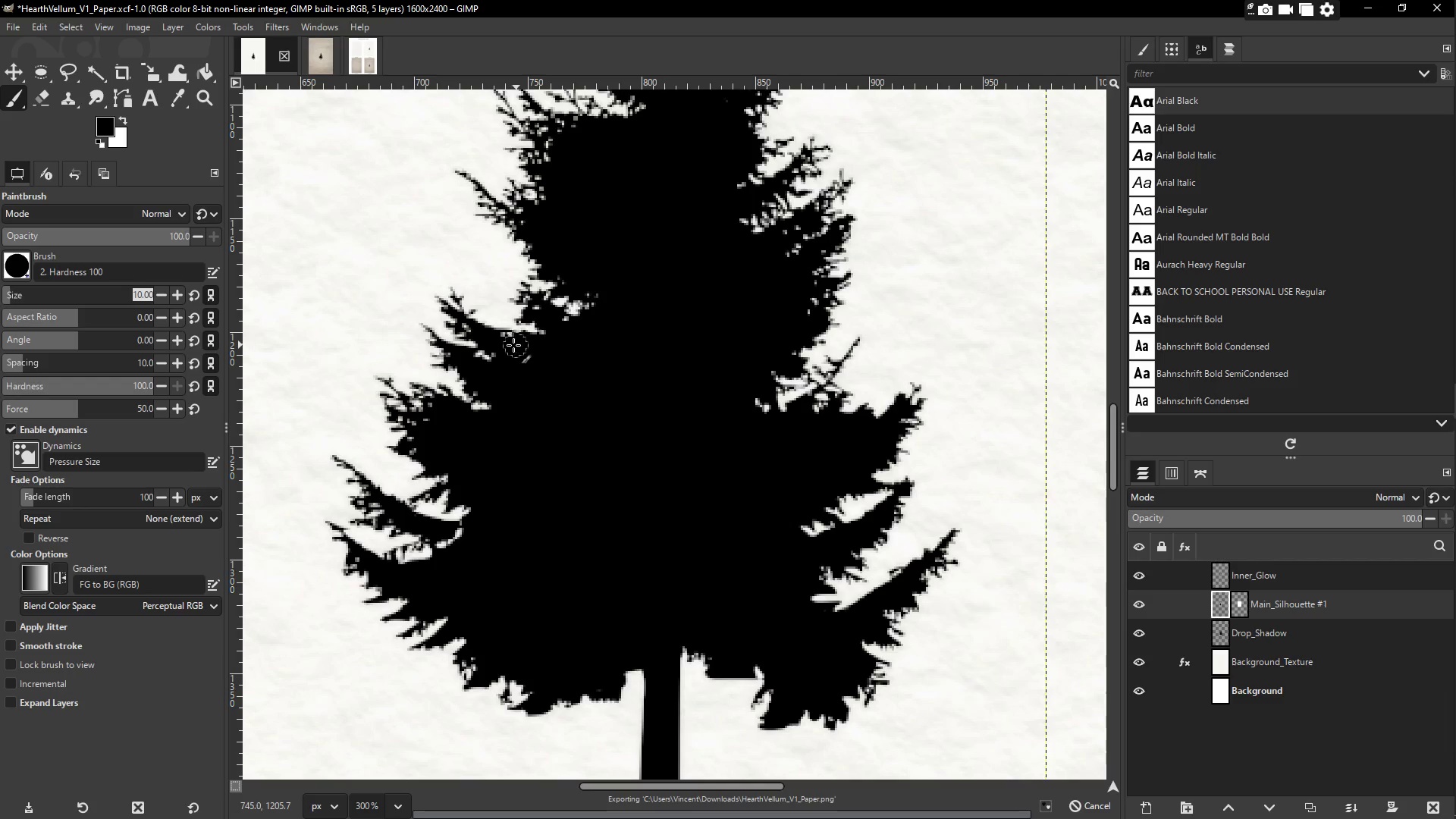 
left_click_drag(start_coordinate=[513, 345], to_coordinate=[507, 343])
 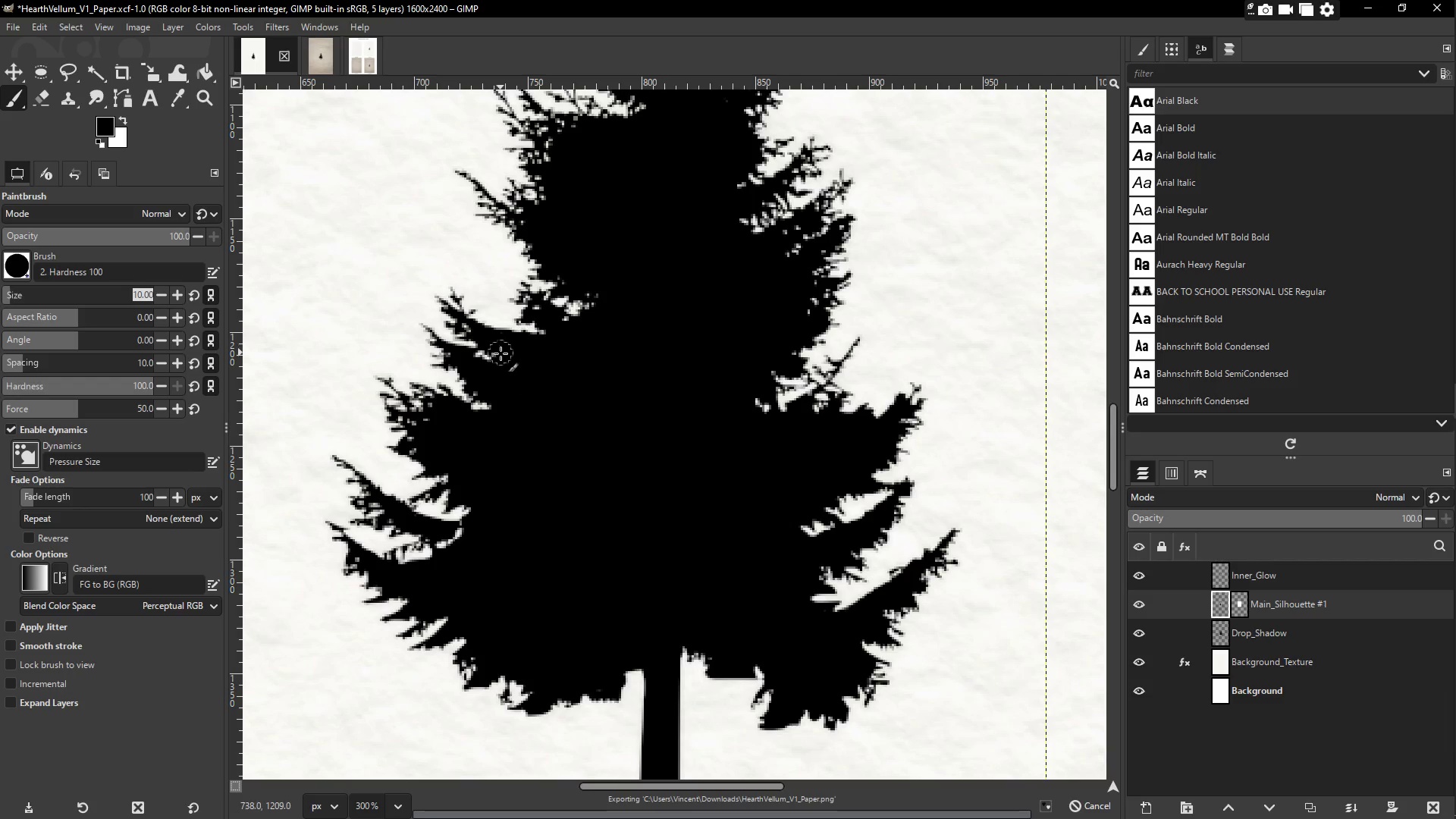 
left_click([499, 353])
 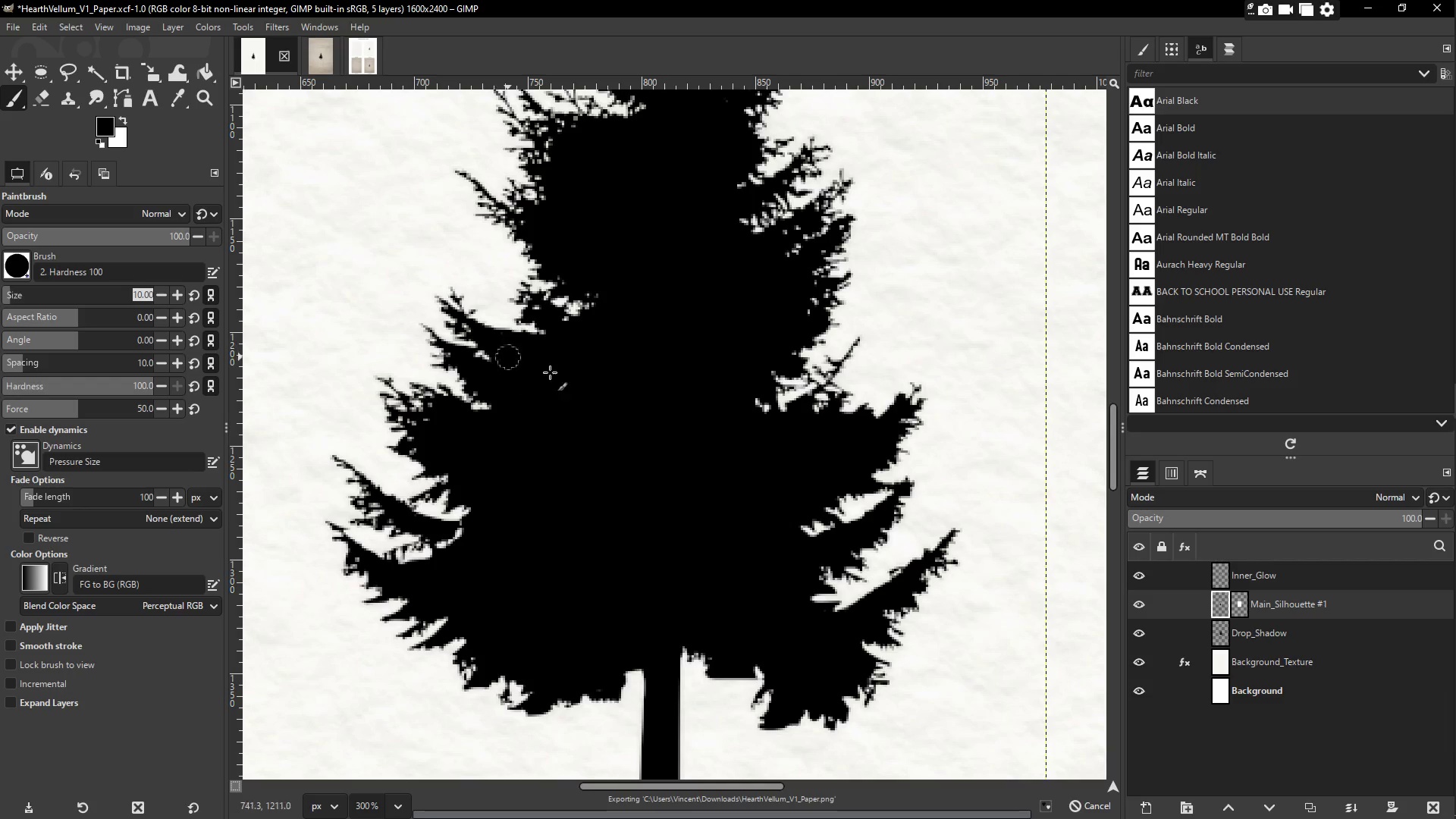 
scroll: coordinate [639, 428], scroll_direction: up, amount: 2.0
 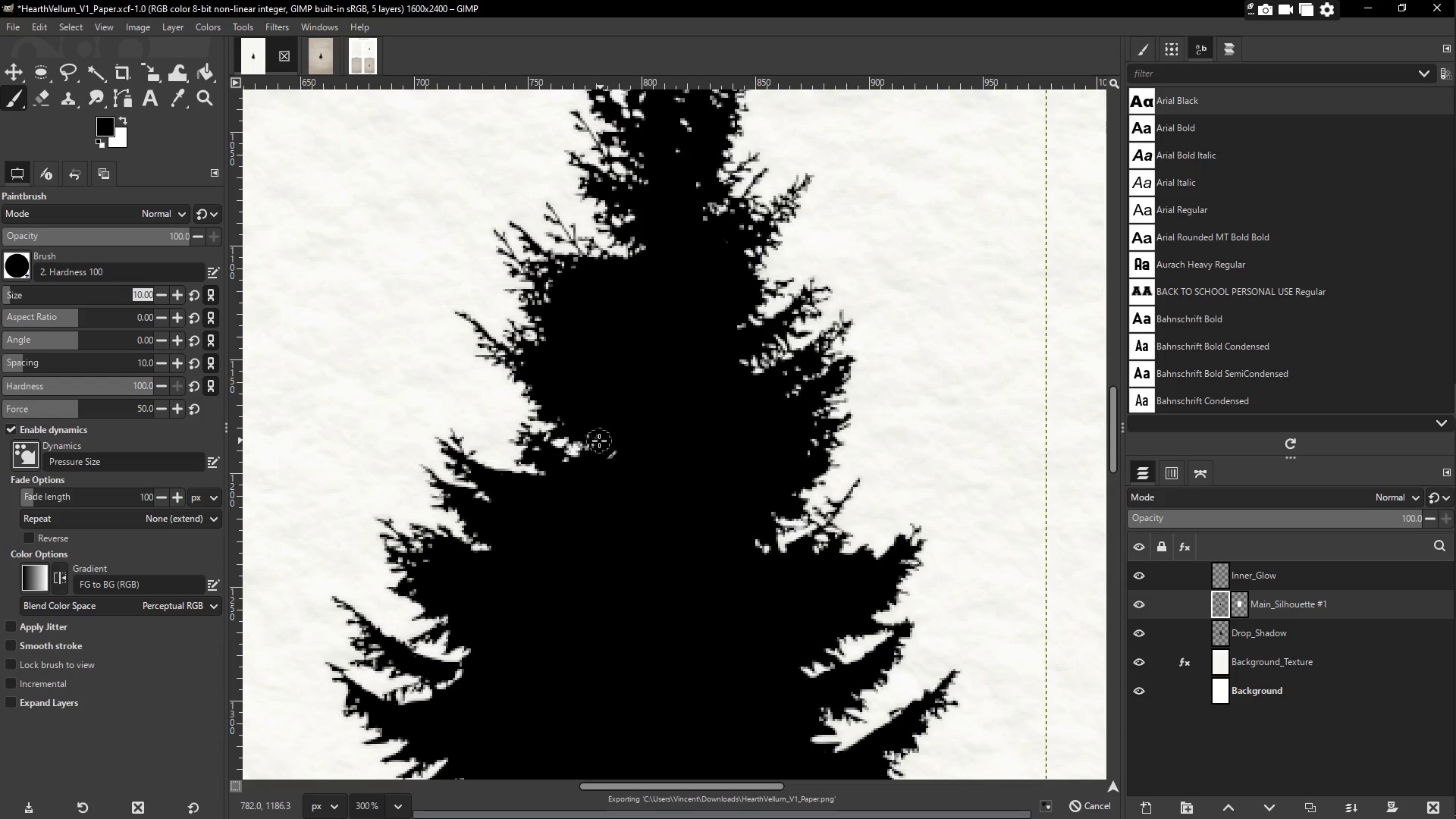 
left_click_drag(start_coordinate=[601, 433], to_coordinate=[589, 430])
 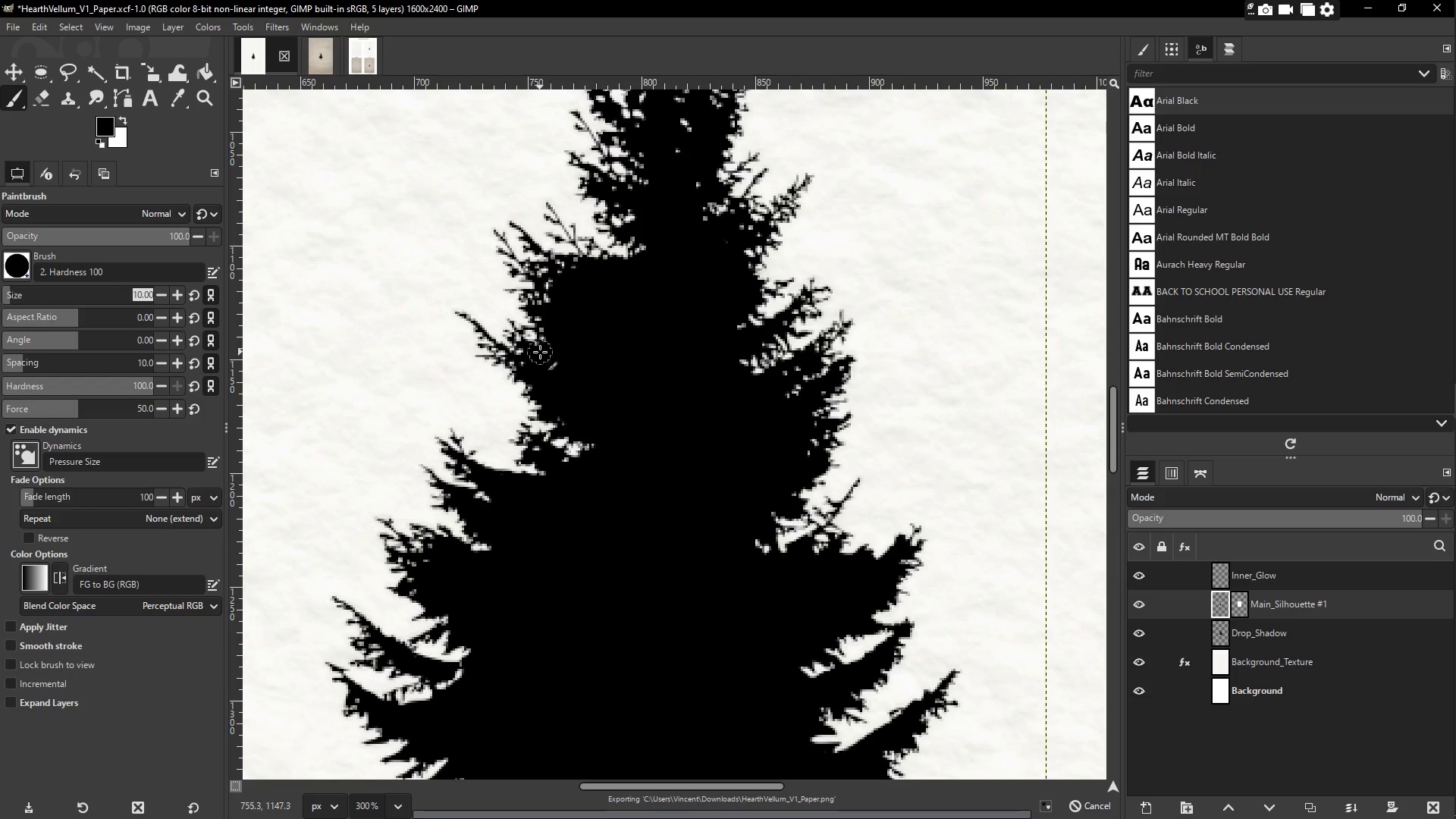 
left_click_drag(start_coordinate=[541, 350], to_coordinate=[544, 318])
 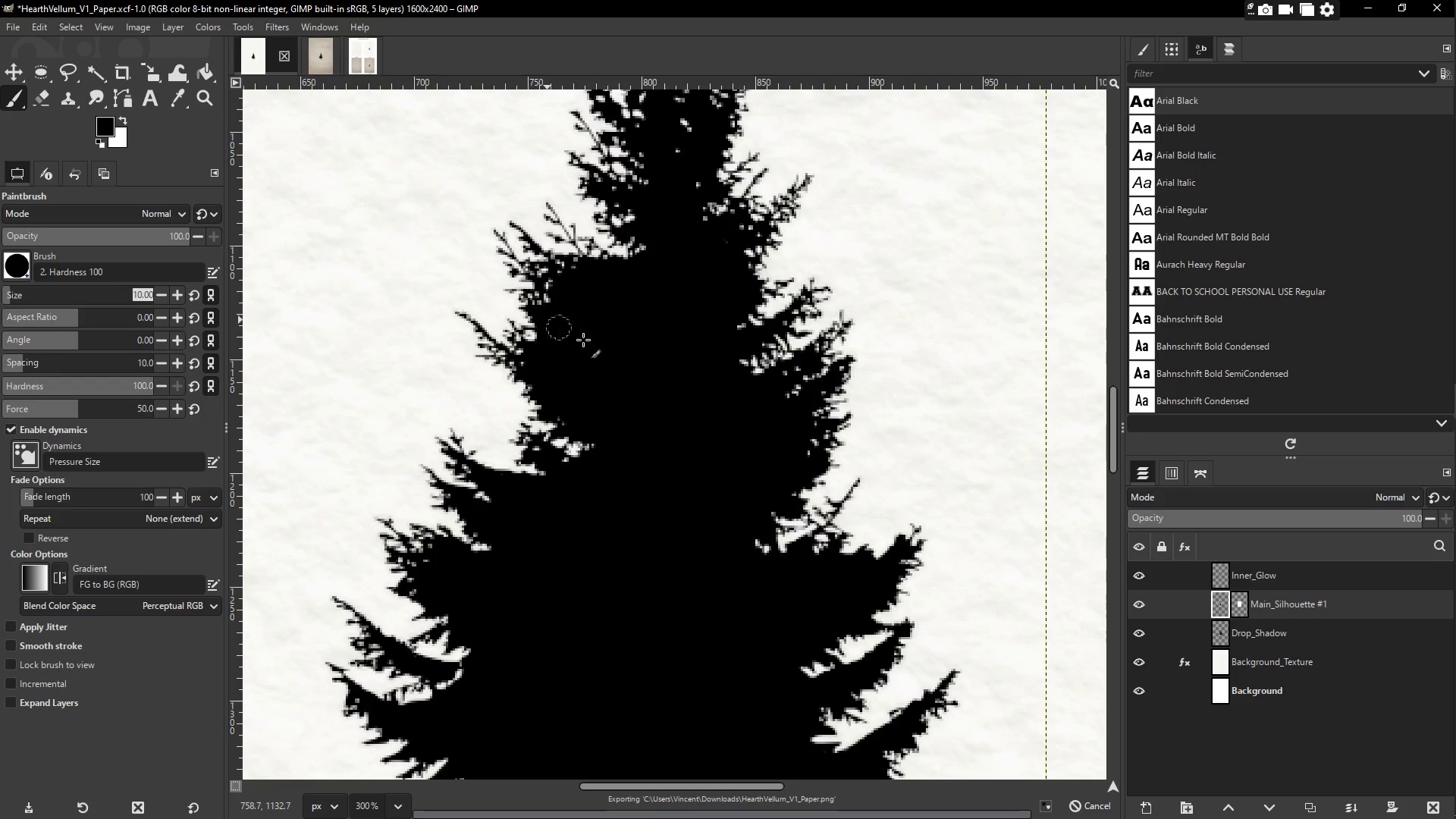 
left_click_drag(start_coordinate=[684, 433], to_coordinate=[689, 283])
 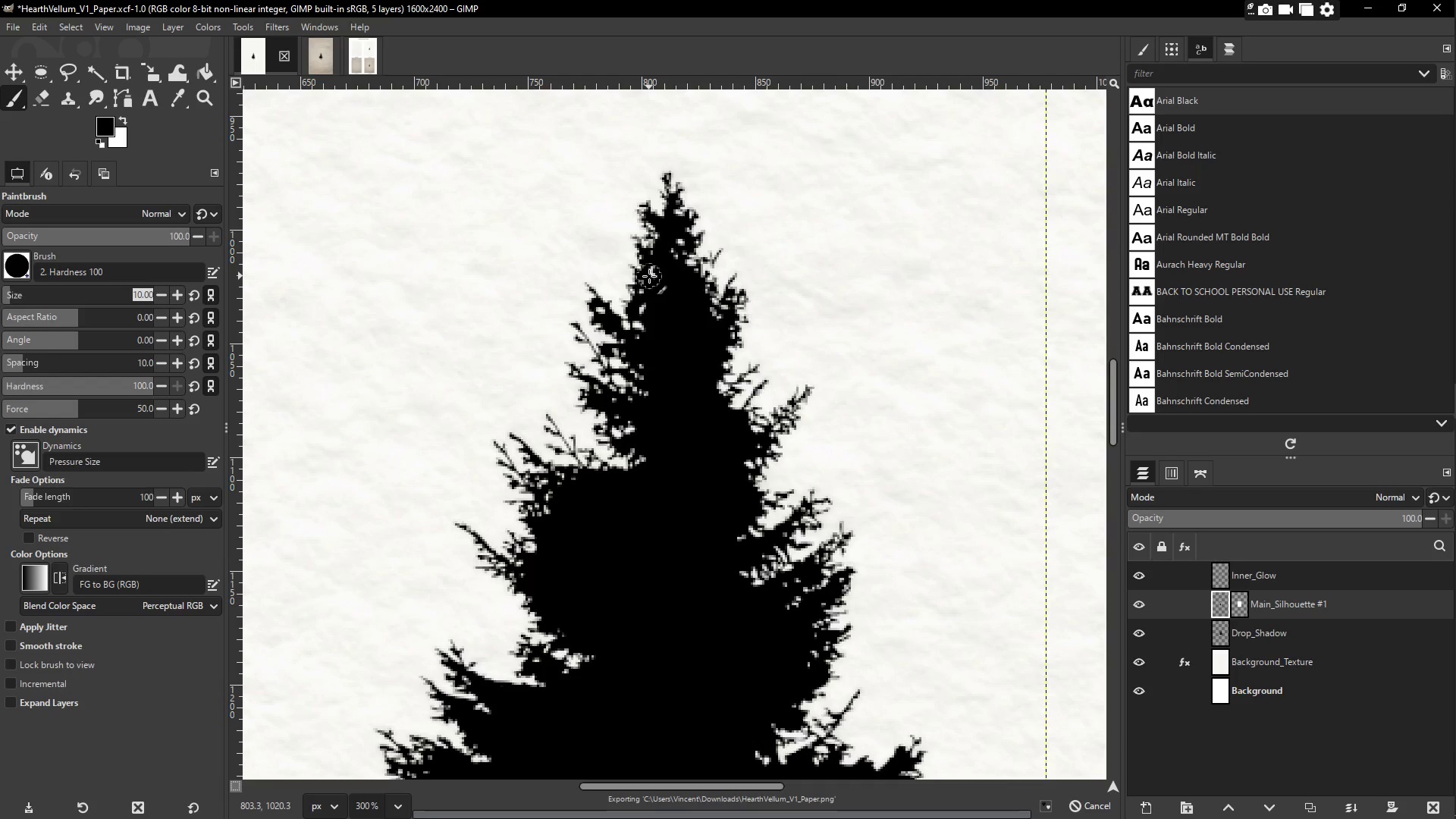 
scroll: coordinate [619, 366], scroll_direction: up, amount: 3.0
 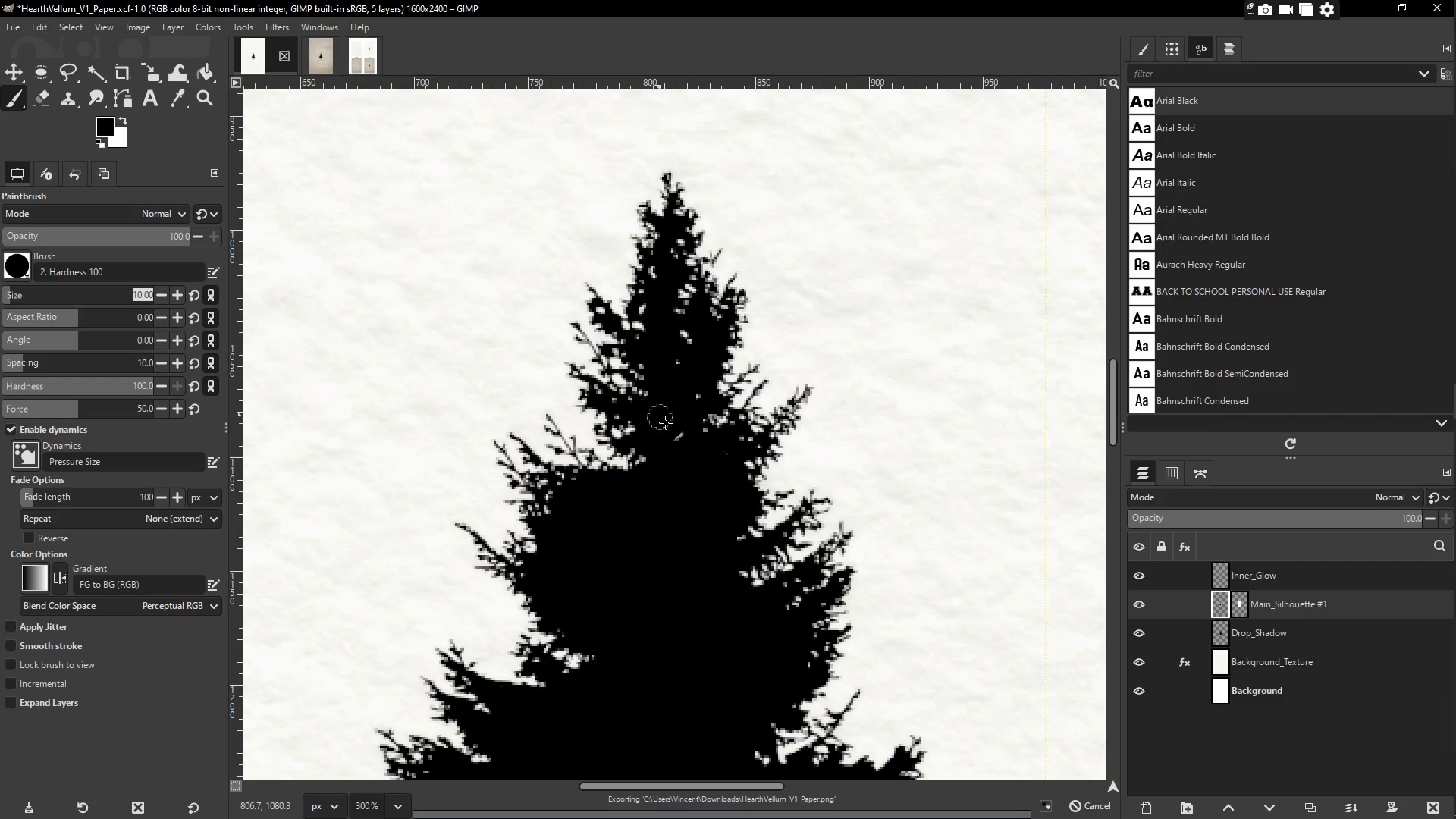 
left_click_drag(start_coordinate=[649, 276], to_coordinate=[676, 242])
 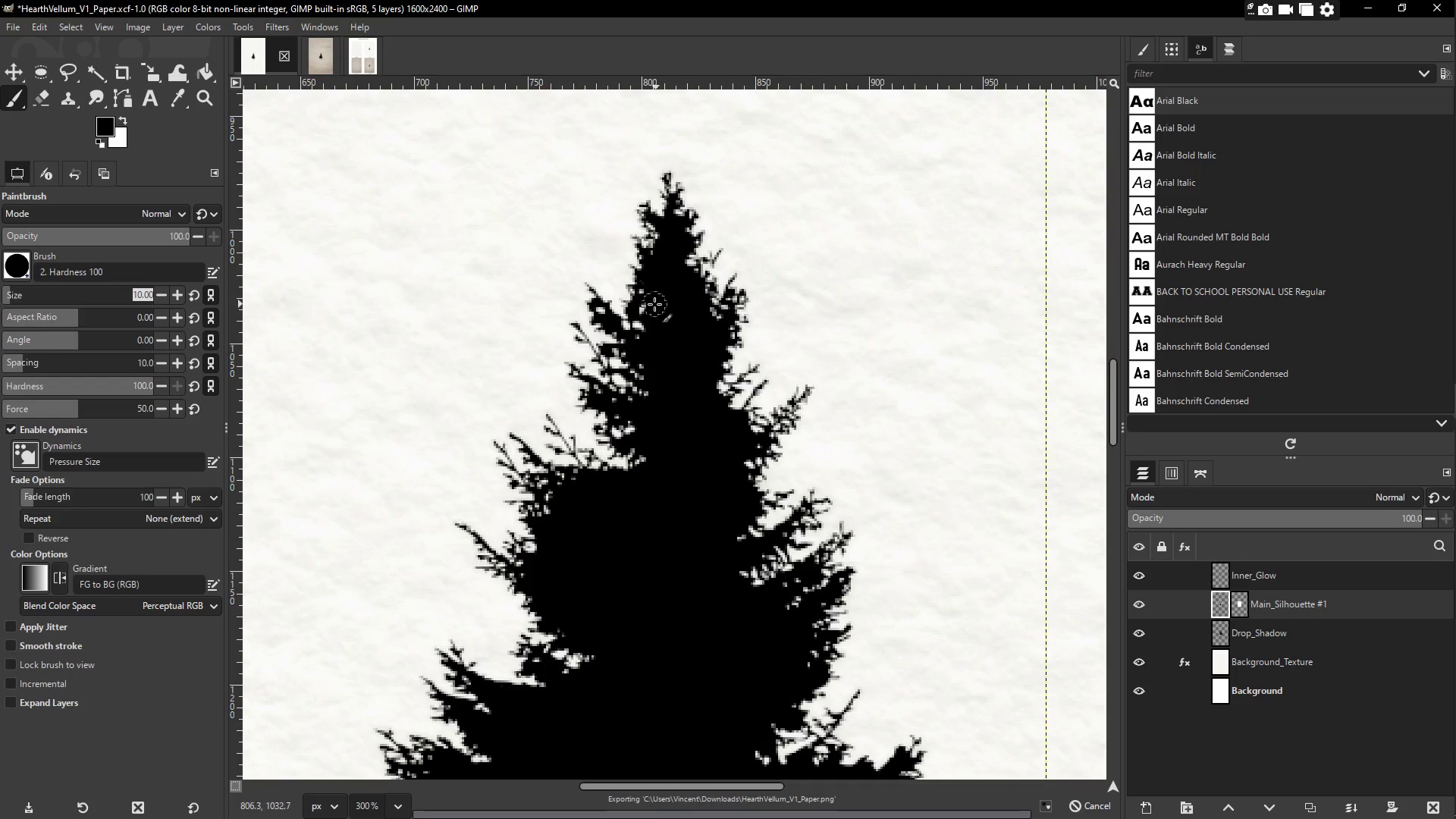 
left_click_drag(start_coordinate=[654, 304], to_coordinate=[646, 312])
 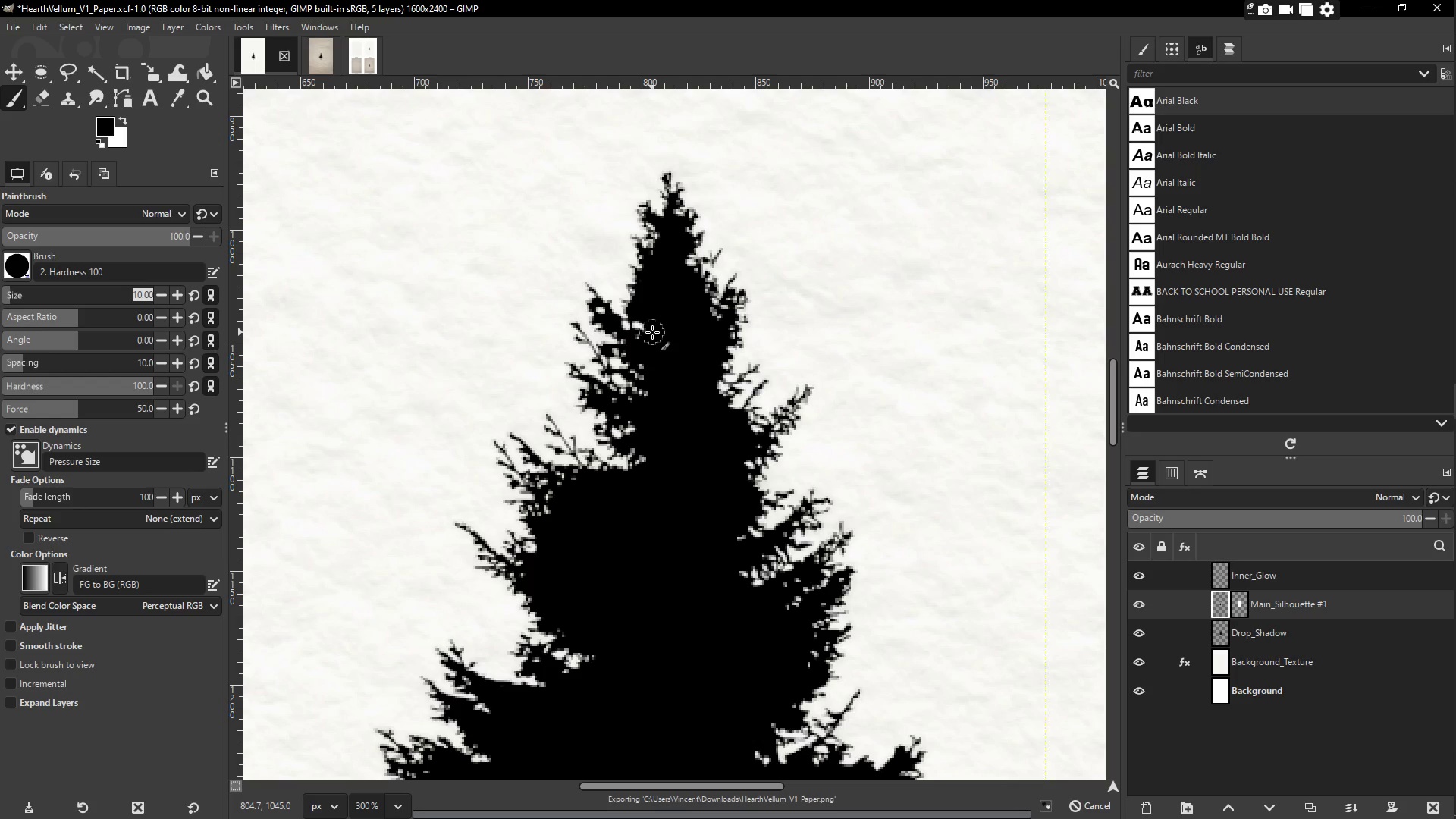 
left_click_drag(start_coordinate=[652, 332], to_coordinate=[654, 379])
 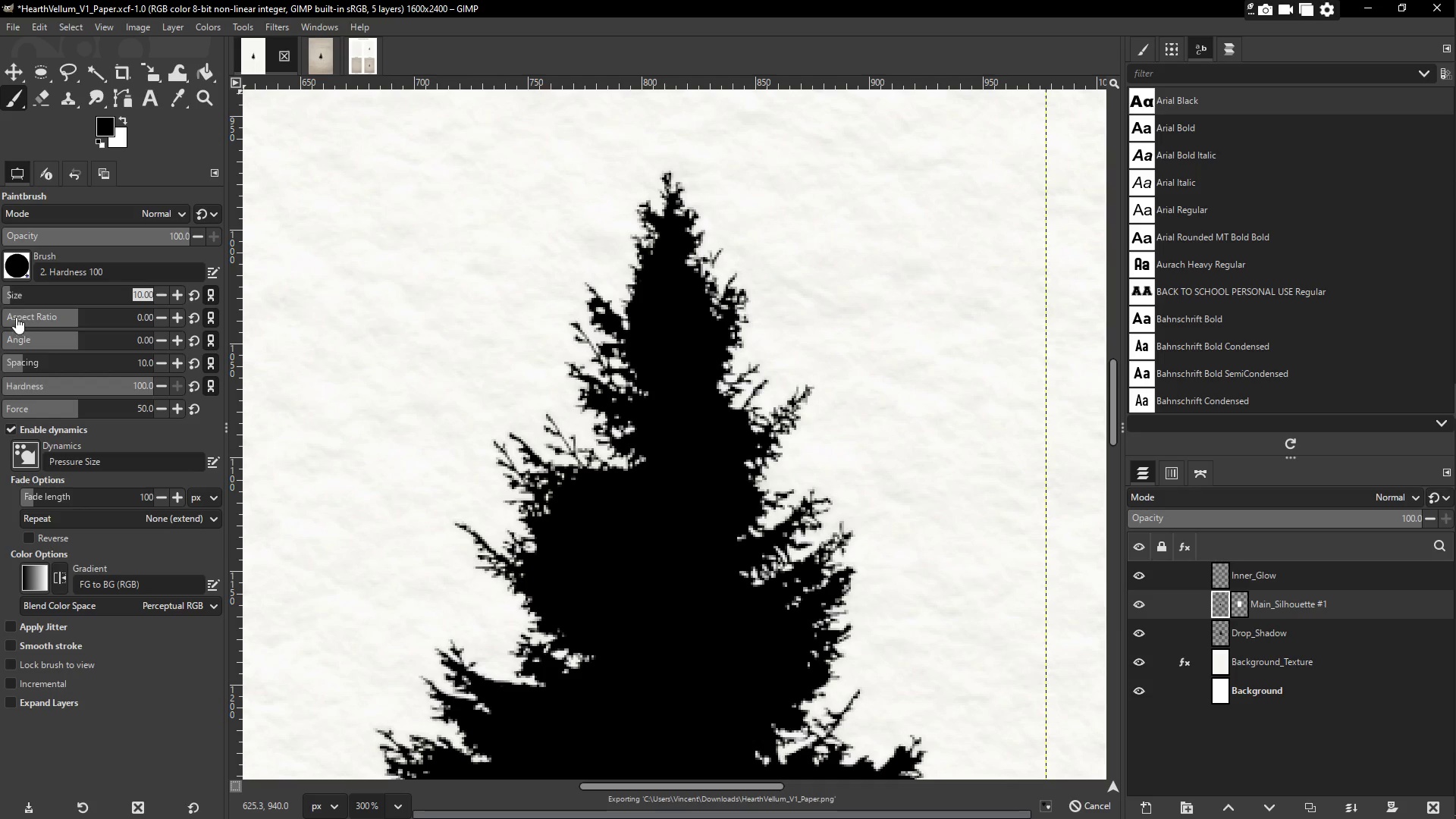 
left_click([6, 297])
 